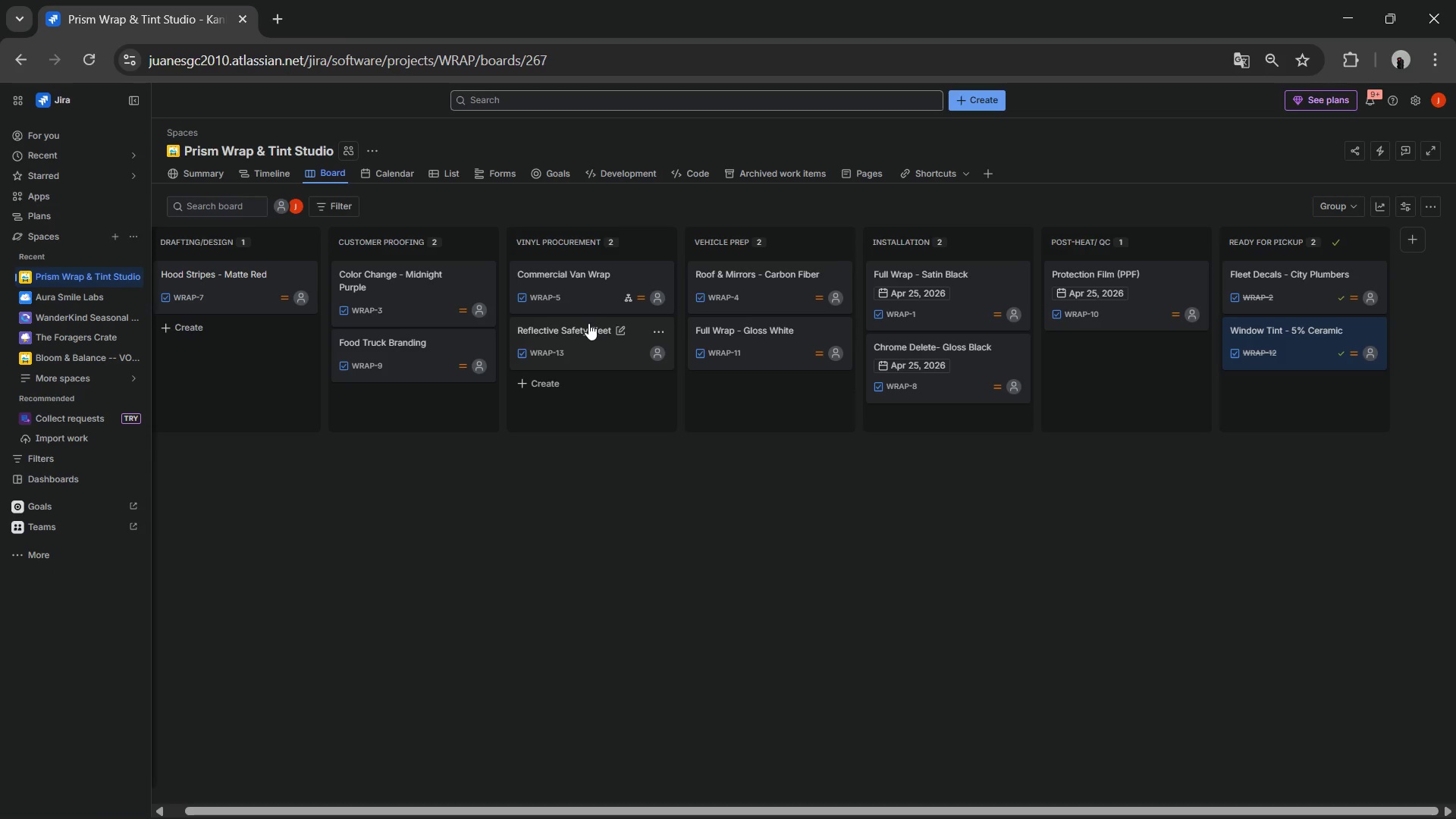 
left_click([588, 323])
 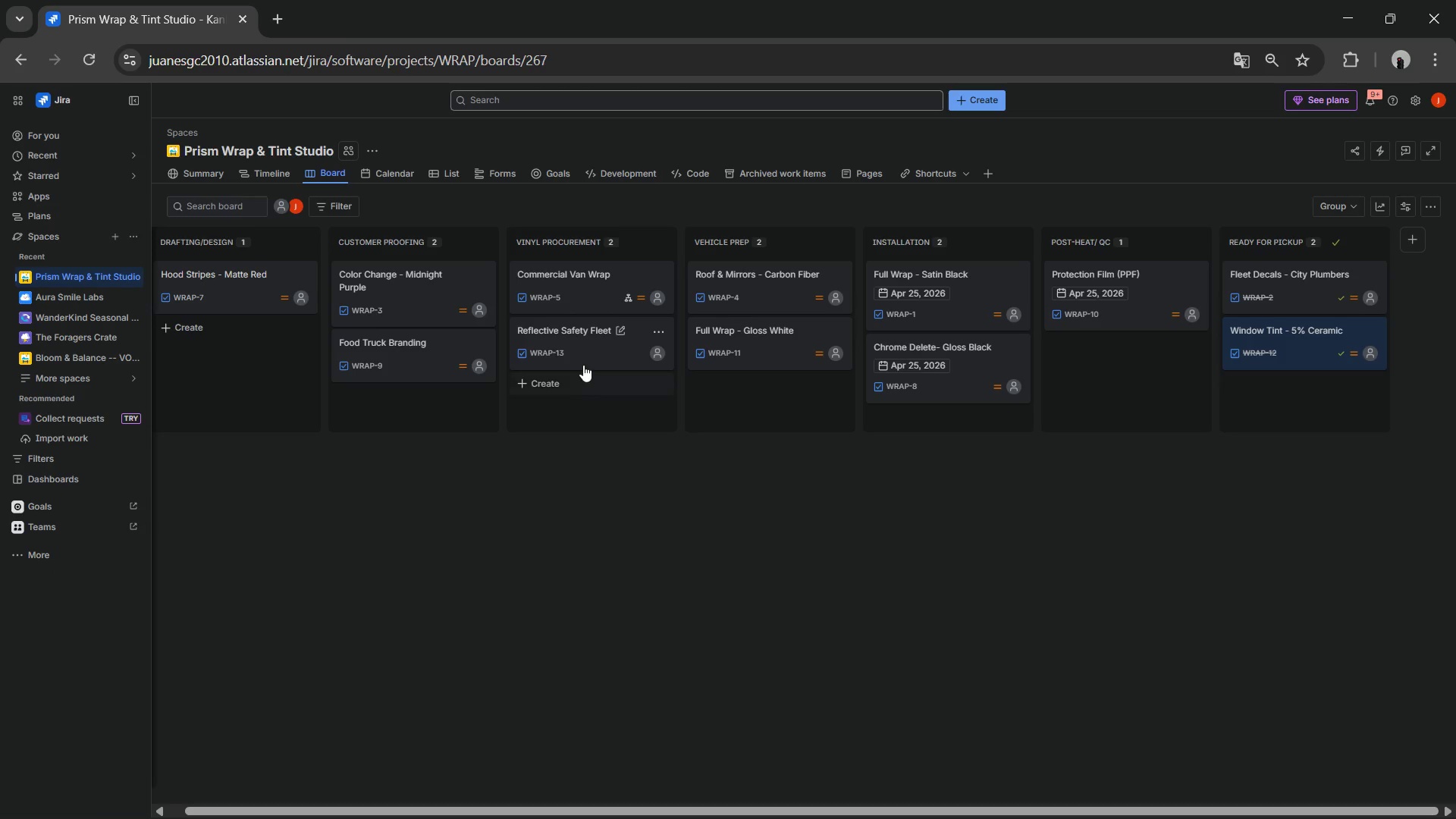 
left_click([573, 336])
 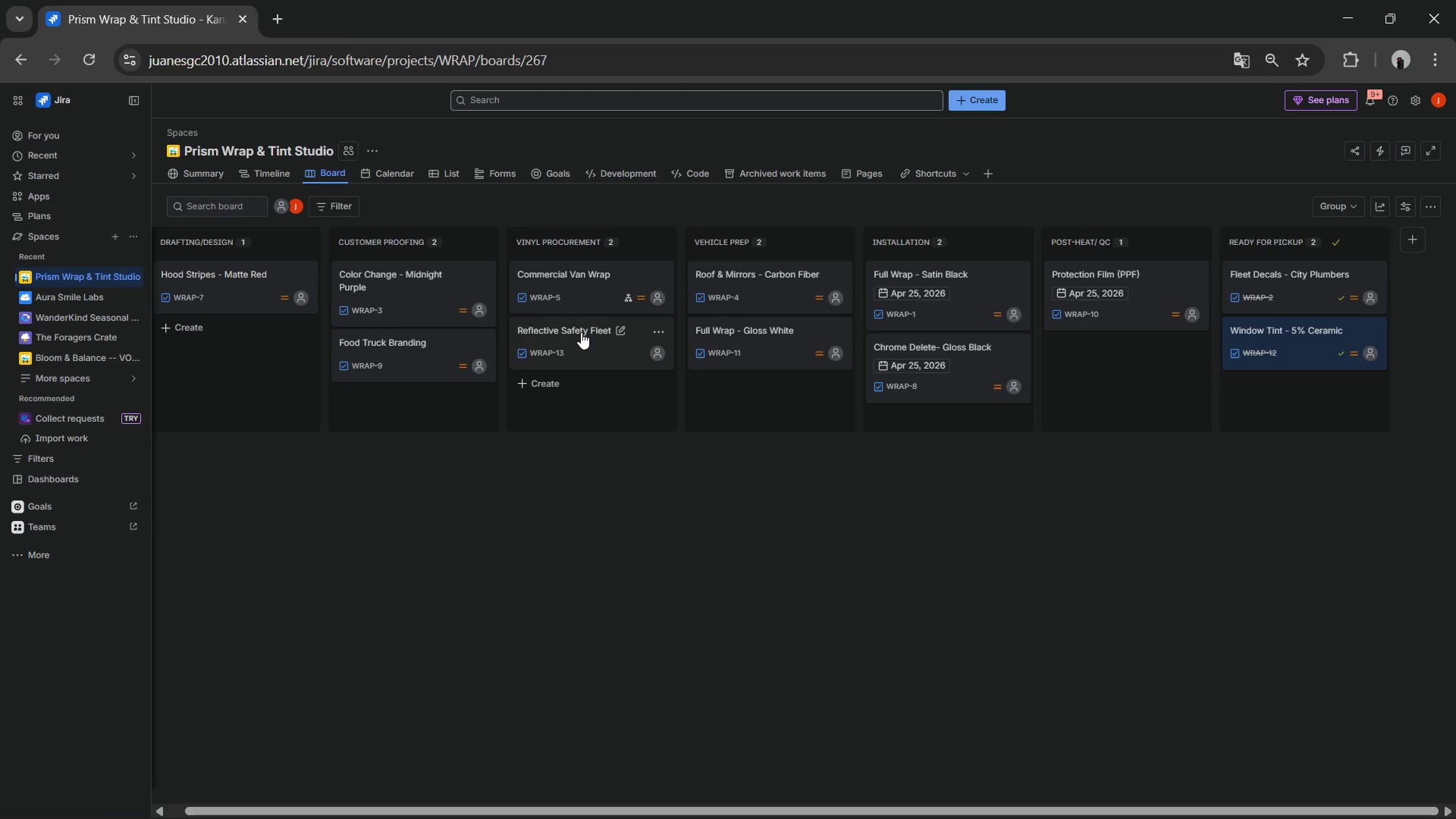 
double_click([581, 332])
 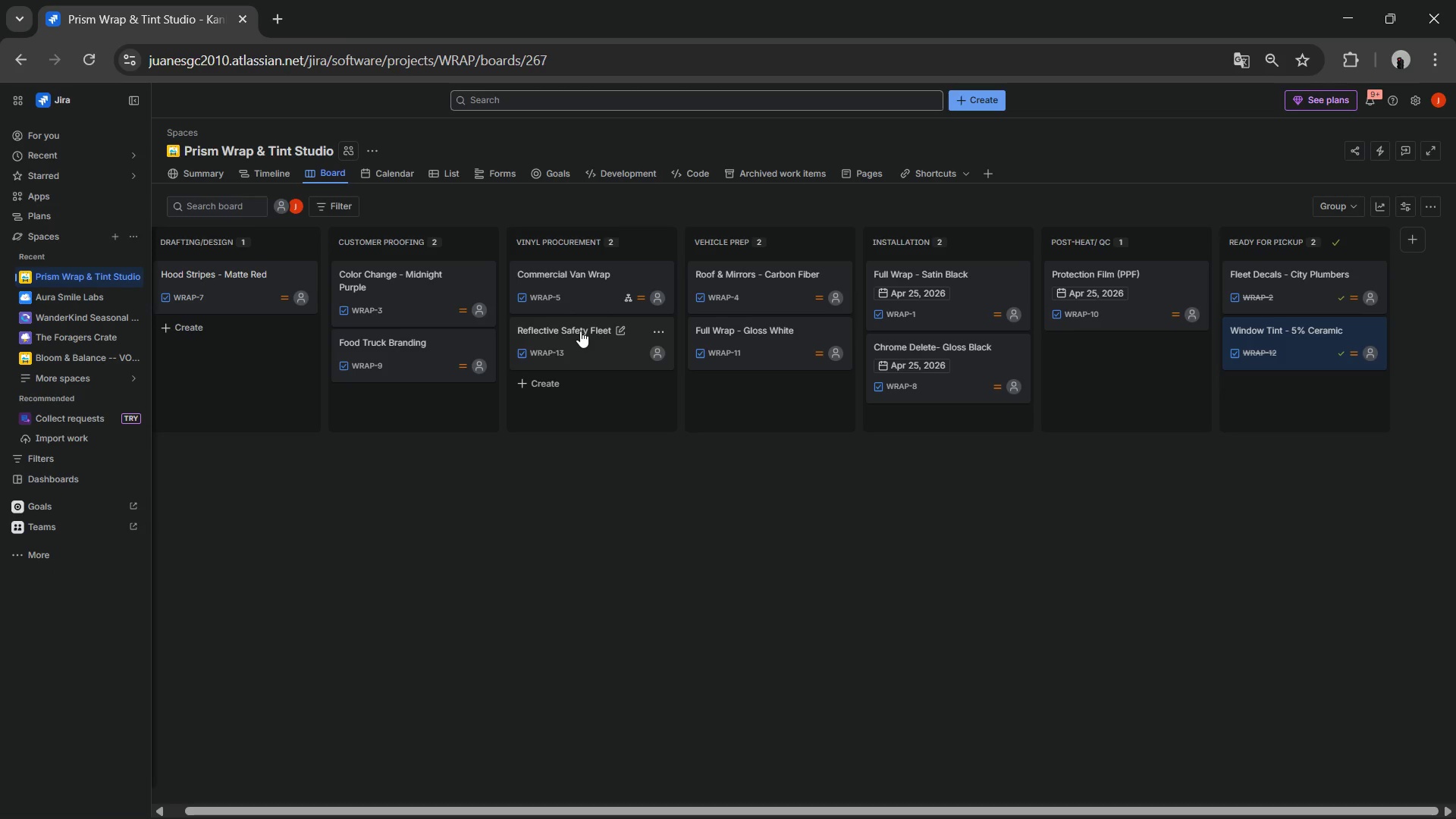 
triple_click([580, 331])
 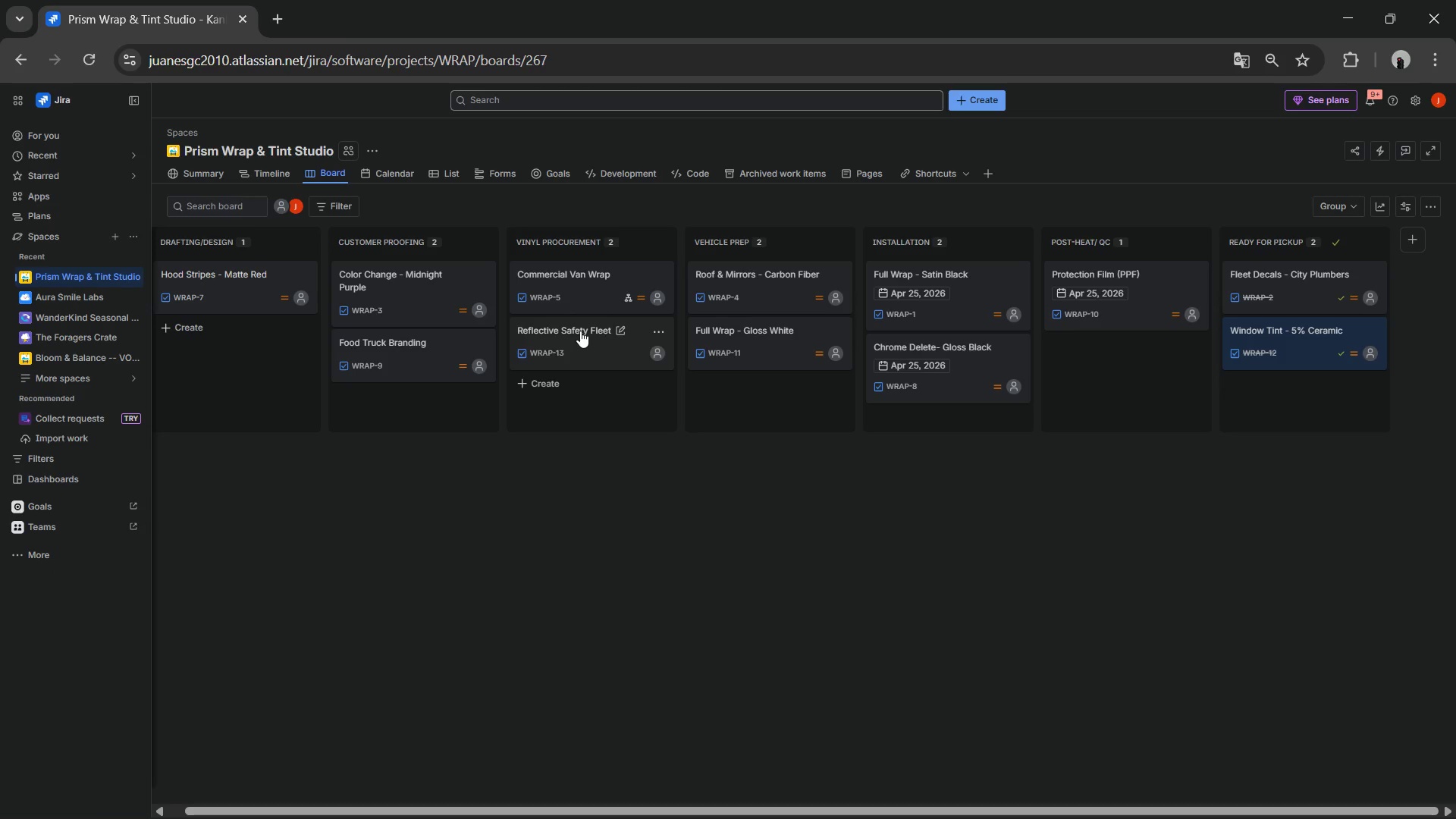 
triple_click([580, 331])
 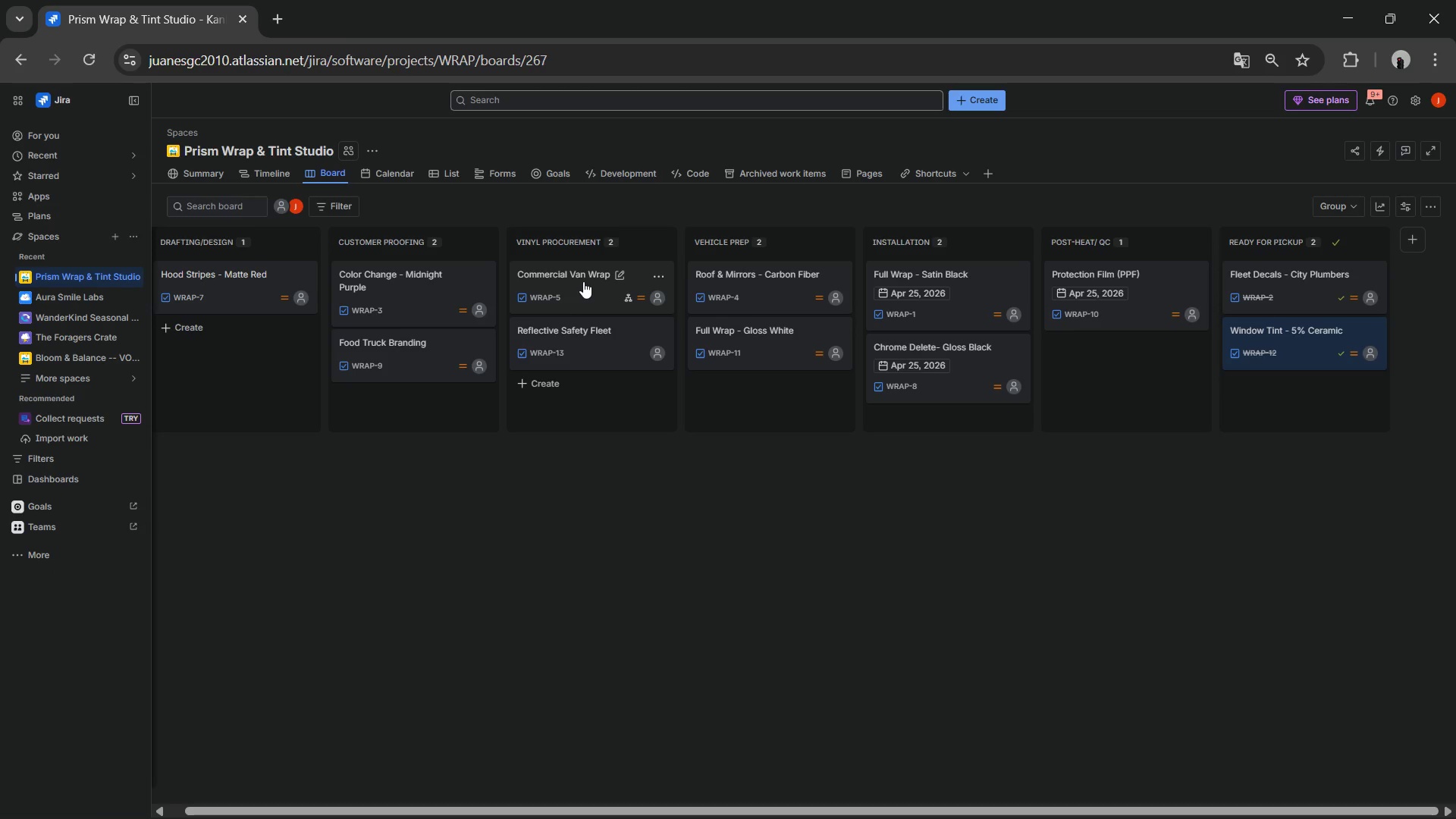 
left_click([626, 299])
 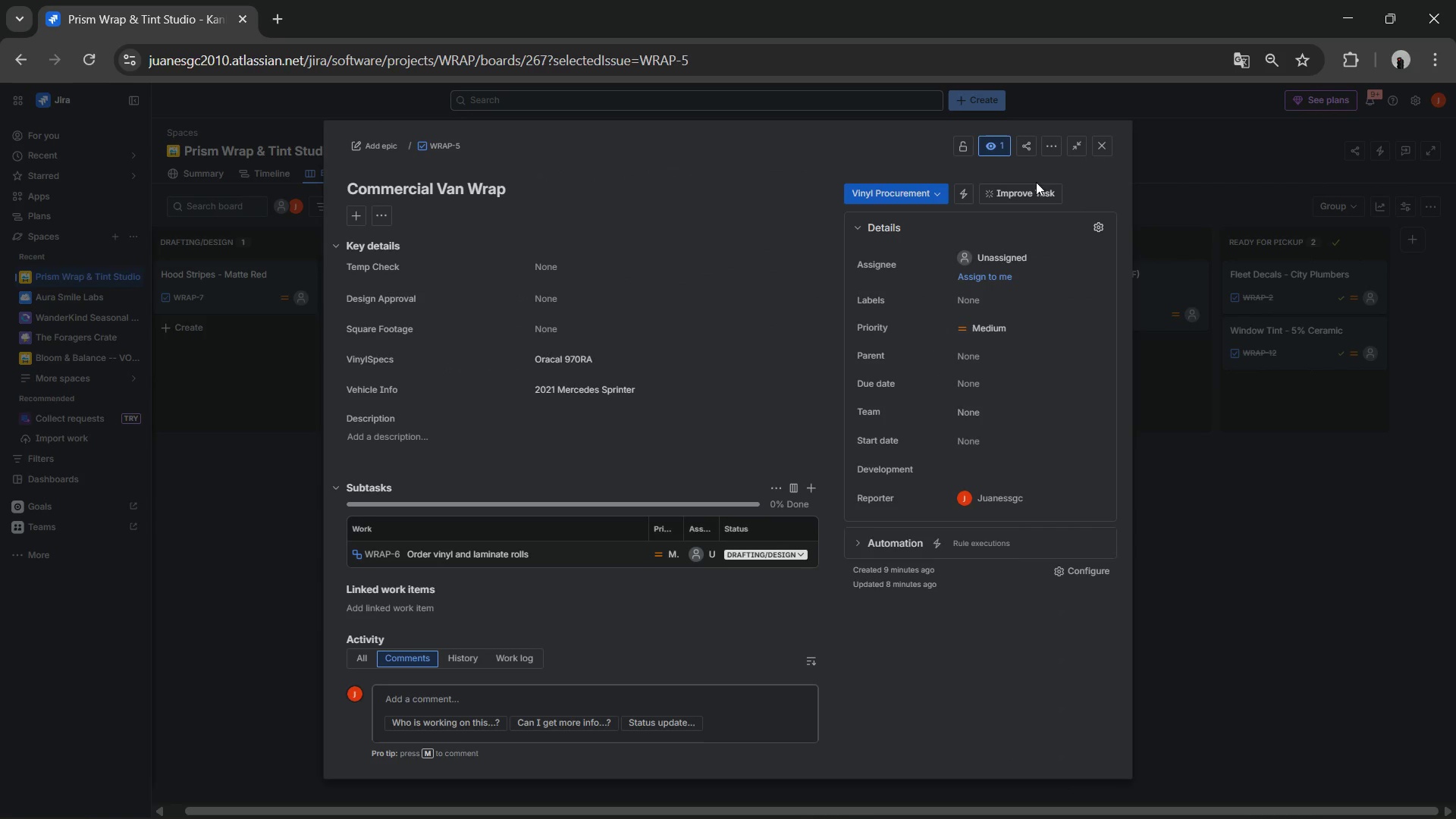 
wait(8.14)
 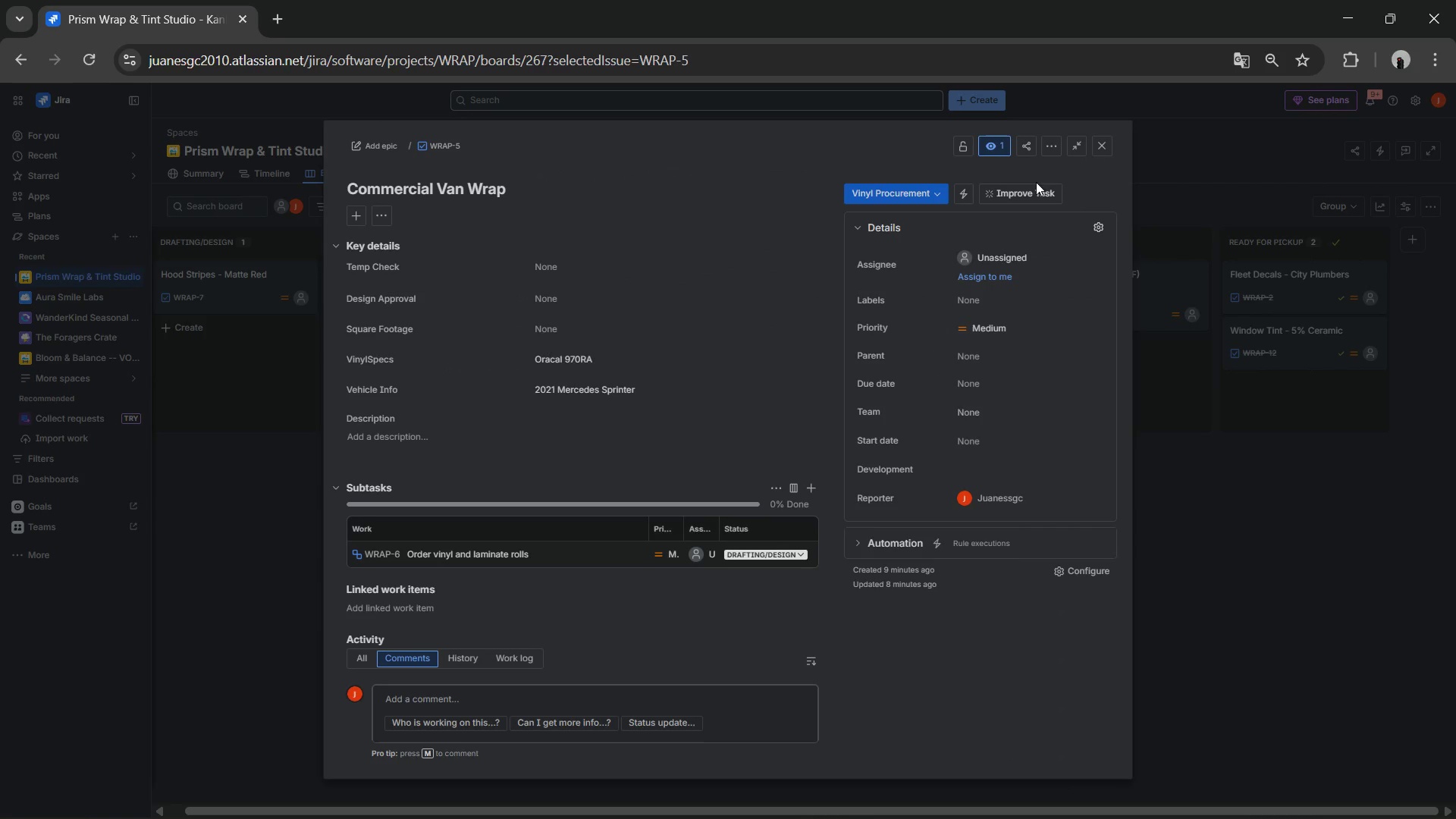 
left_click([1100, 146])
 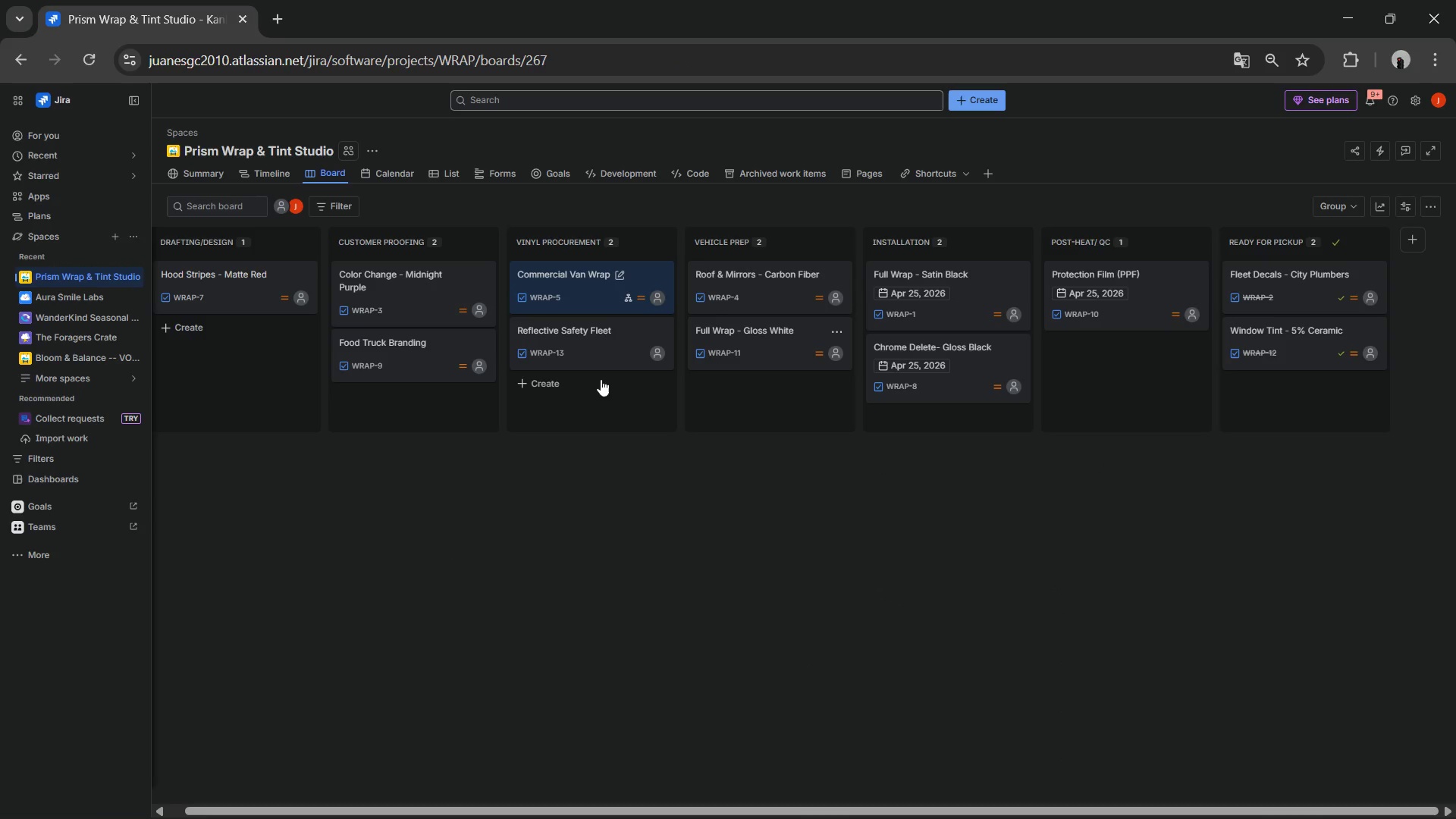 
double_click([617, 357])
 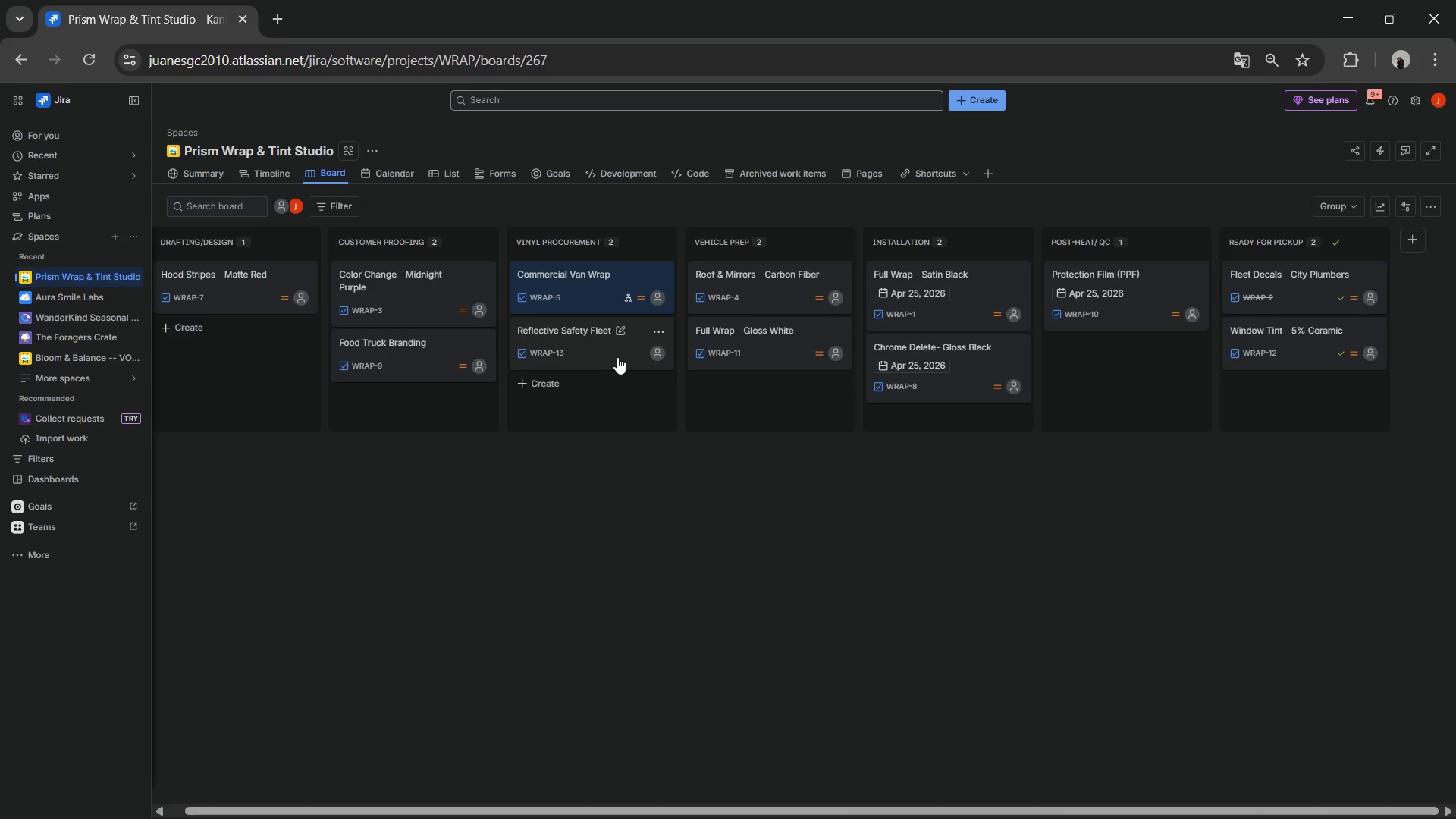 
triple_click([617, 357])
 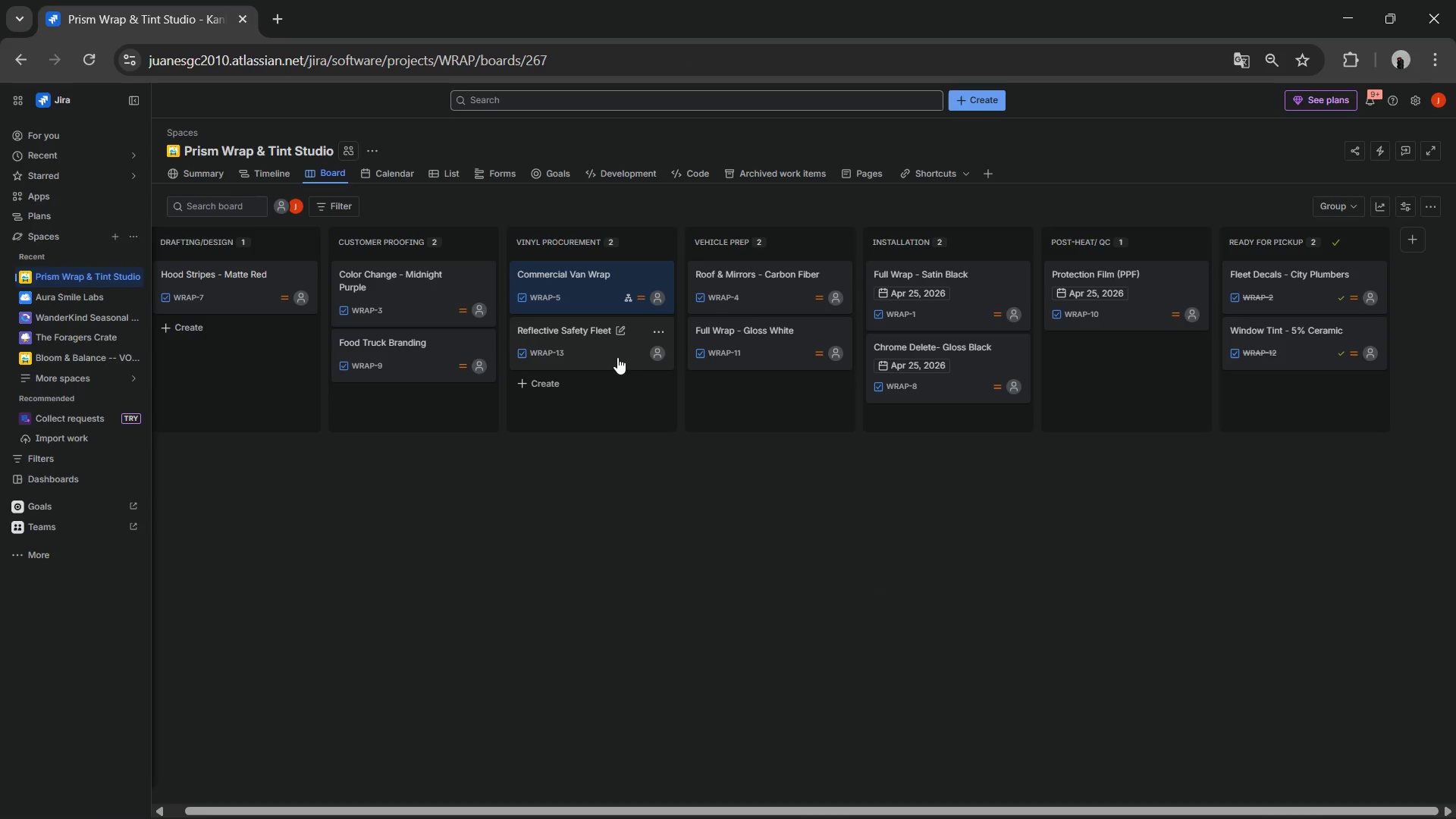 
triple_click([617, 357])
 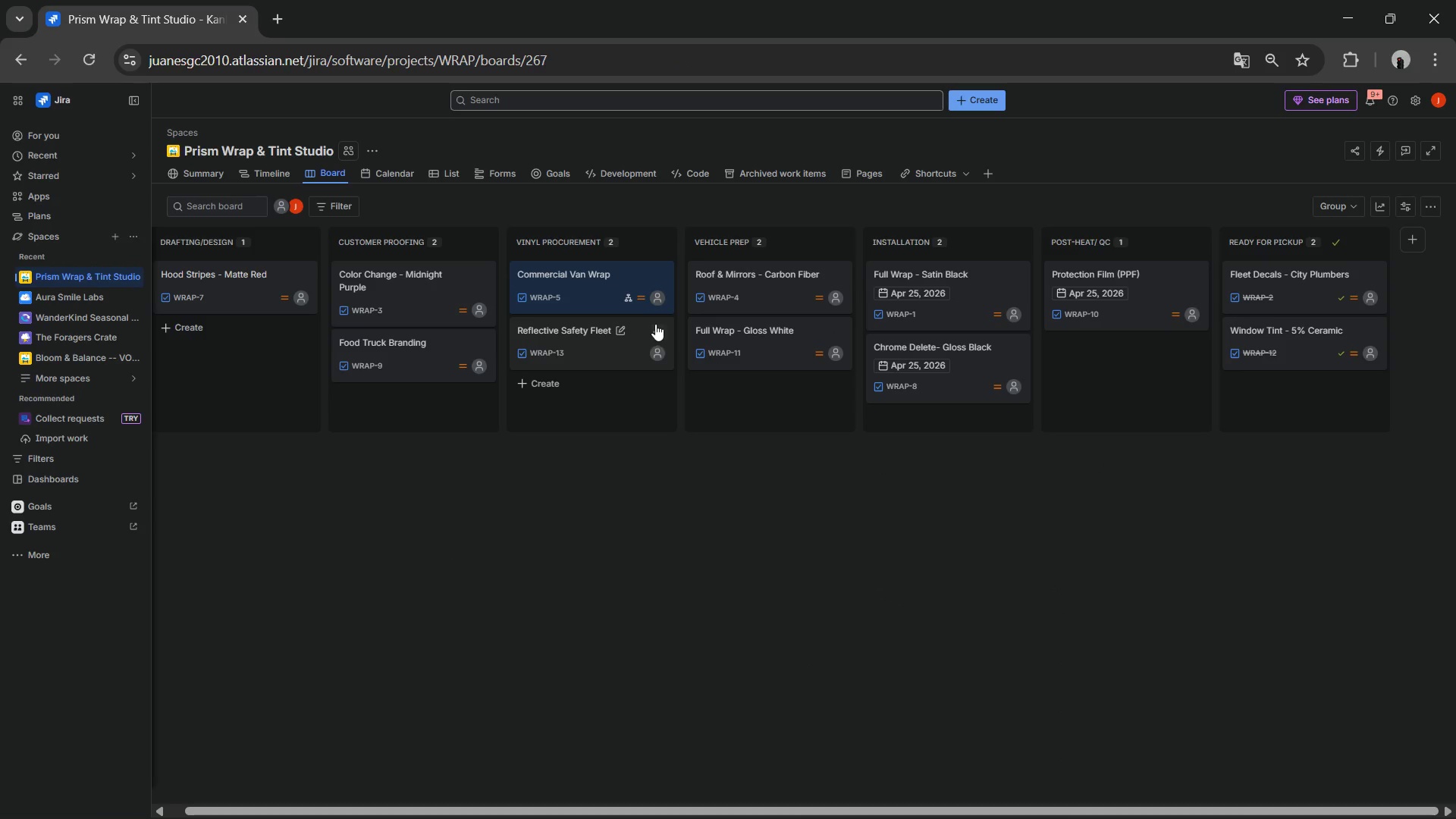 
left_click([660, 324])
 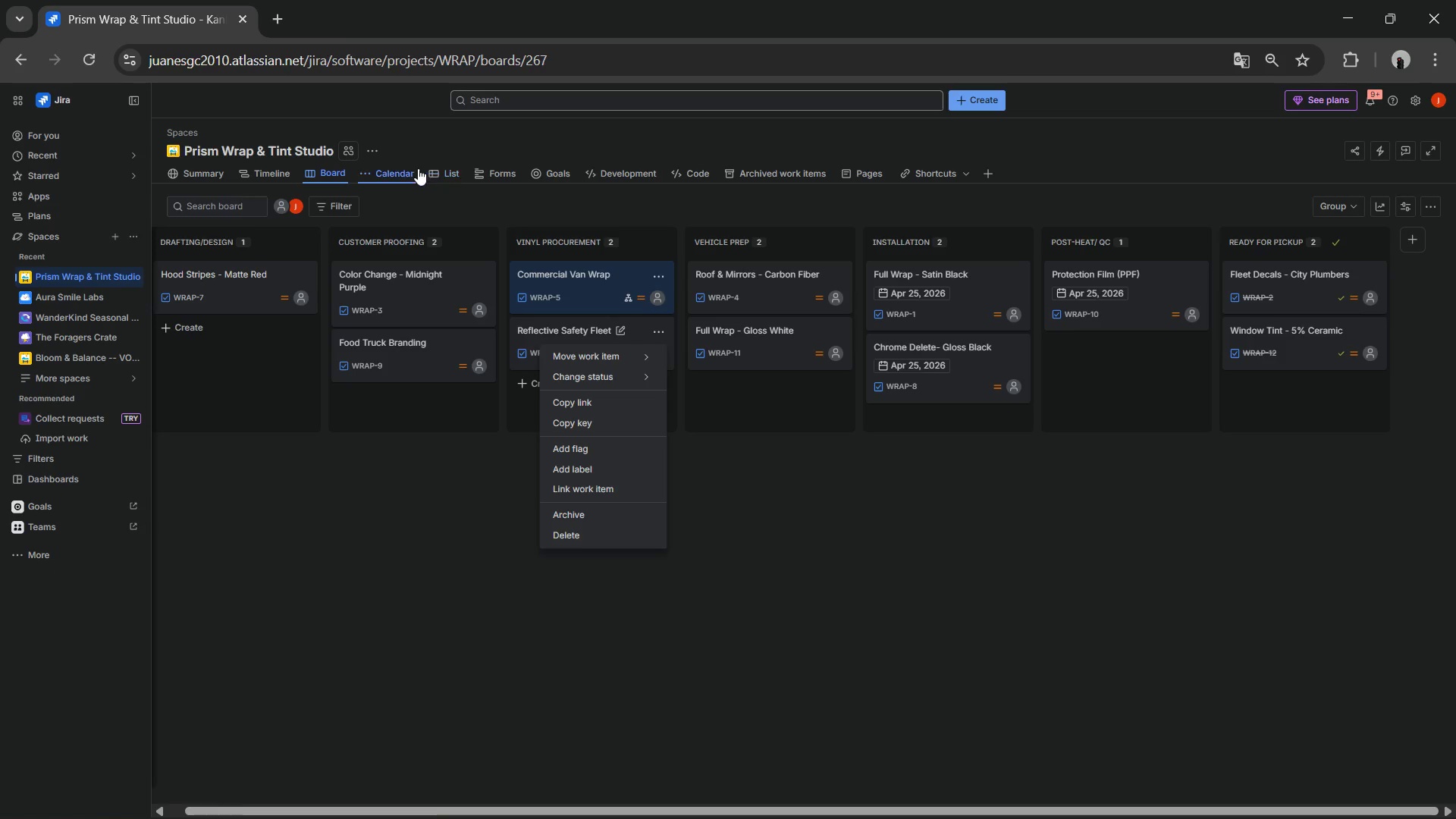 
left_click([452, 171])
 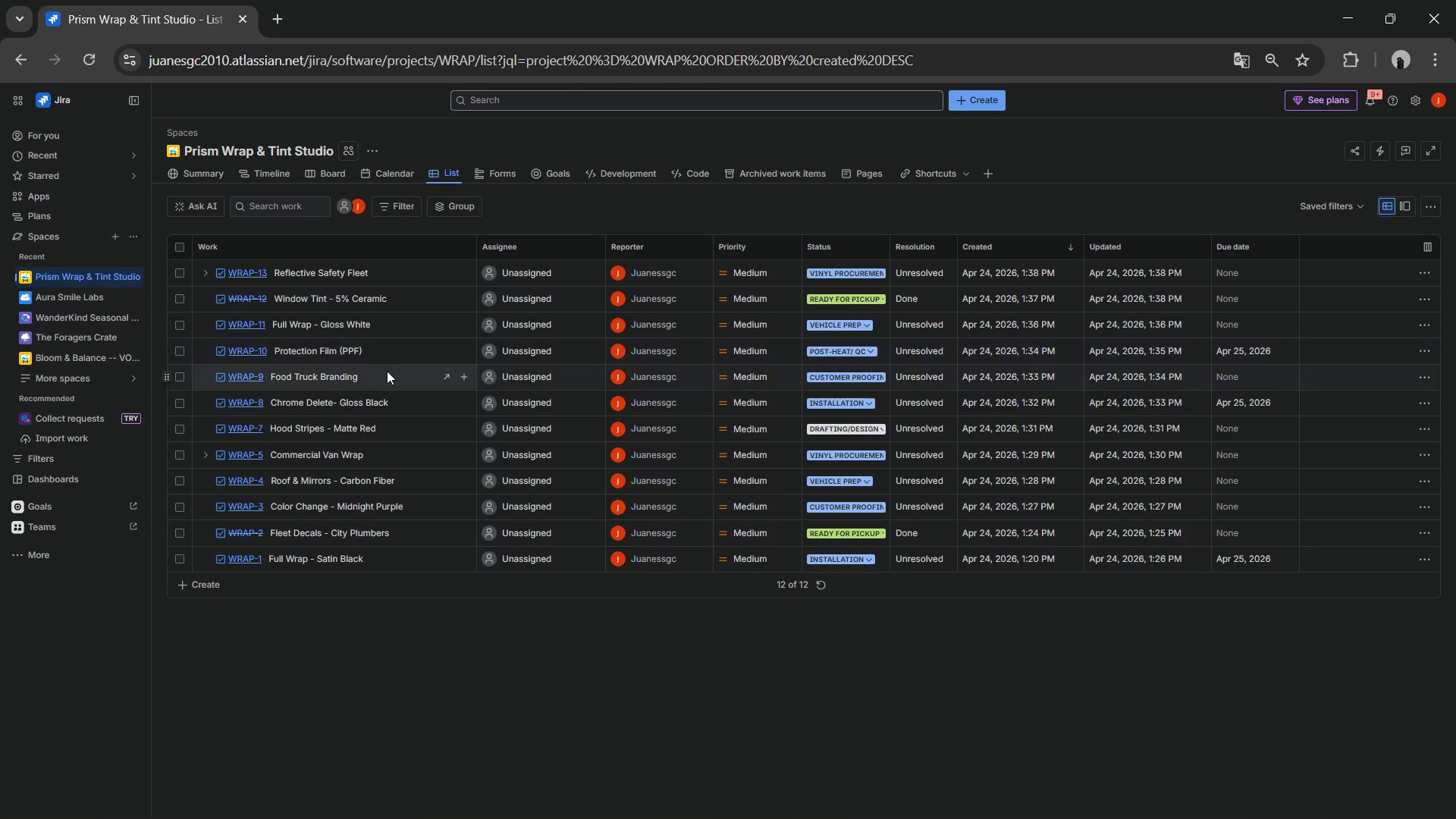 
wait(7.39)
 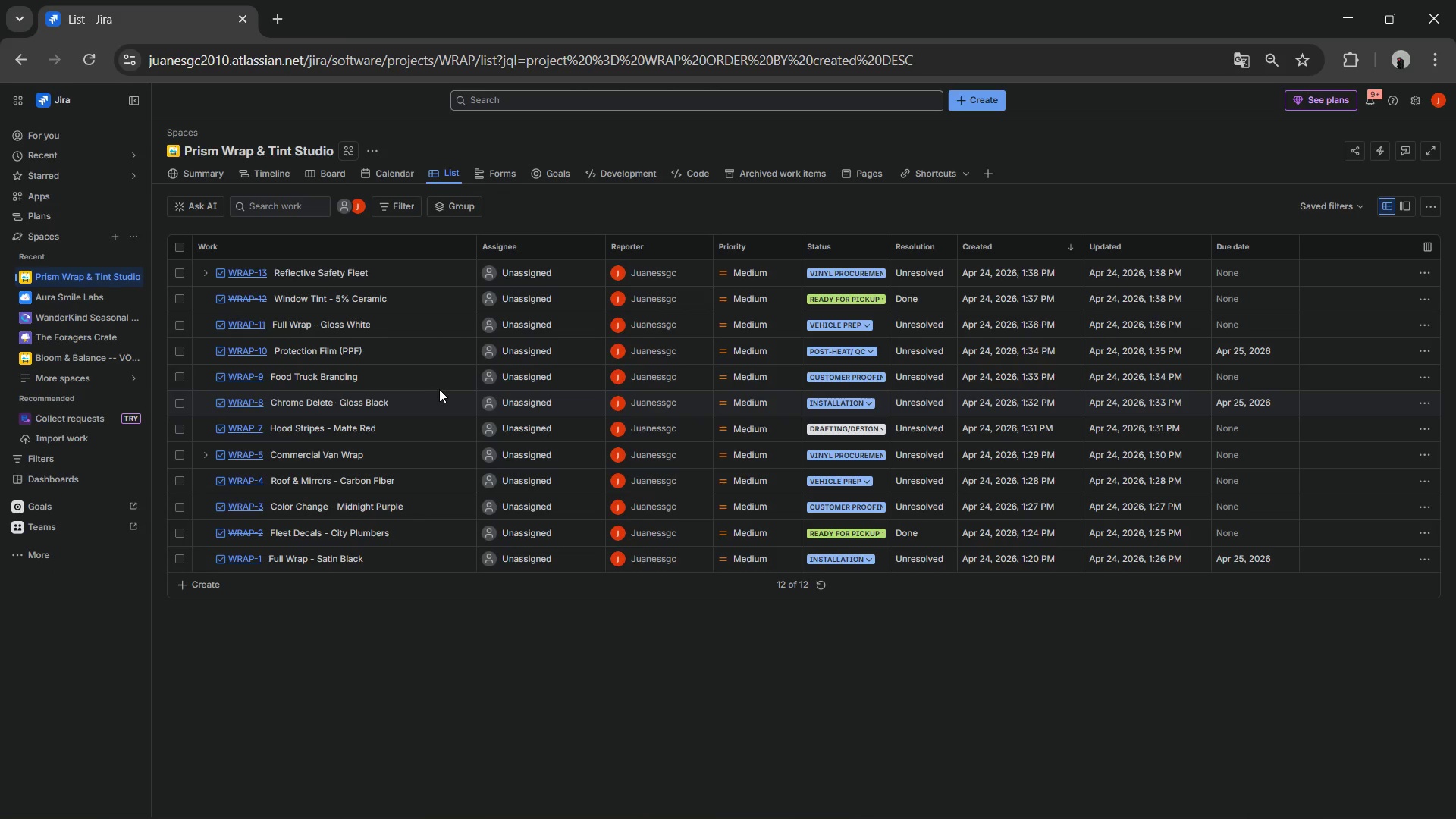 
mouse_move([271, 283])
 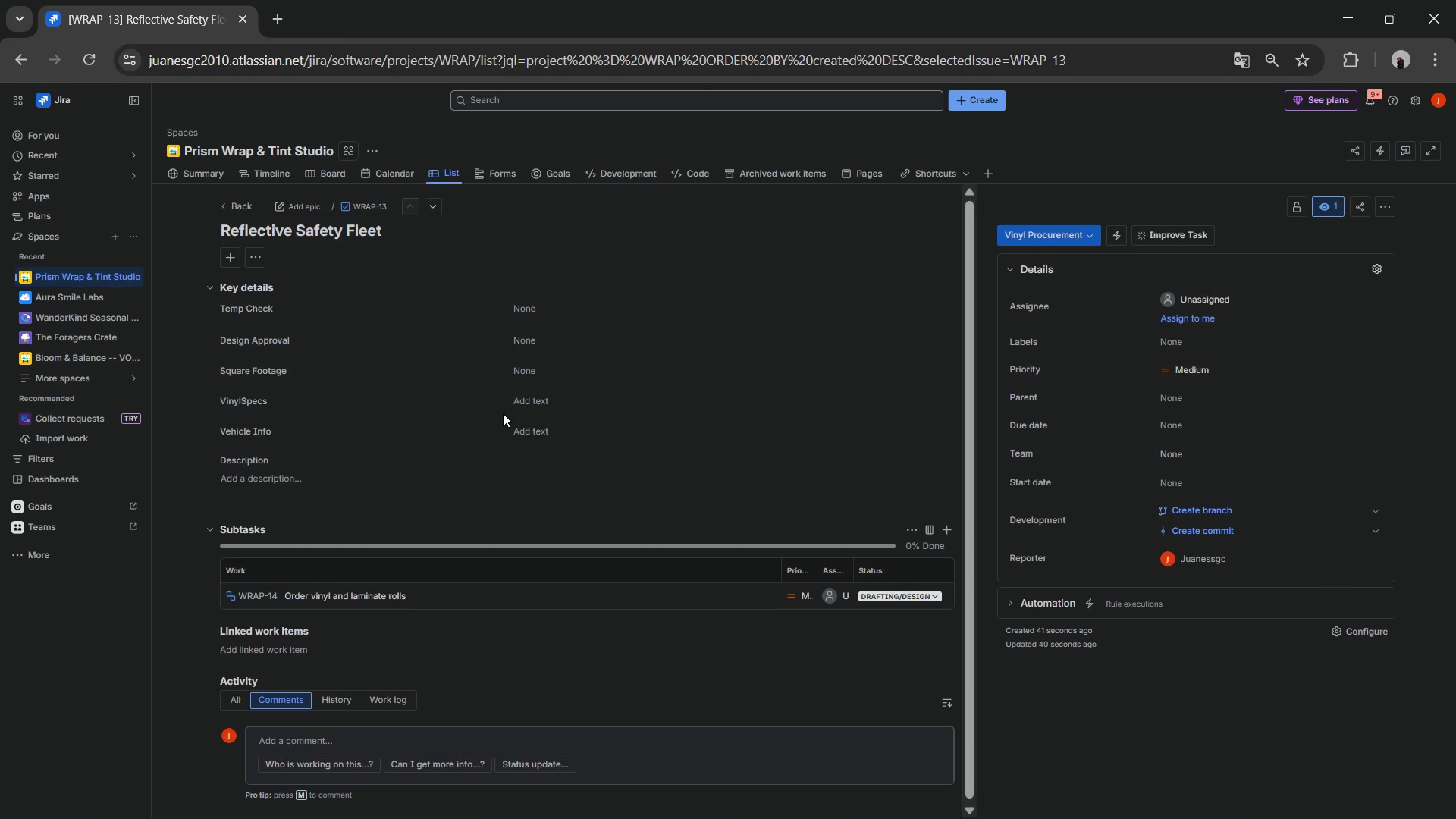 
wait(8.57)
 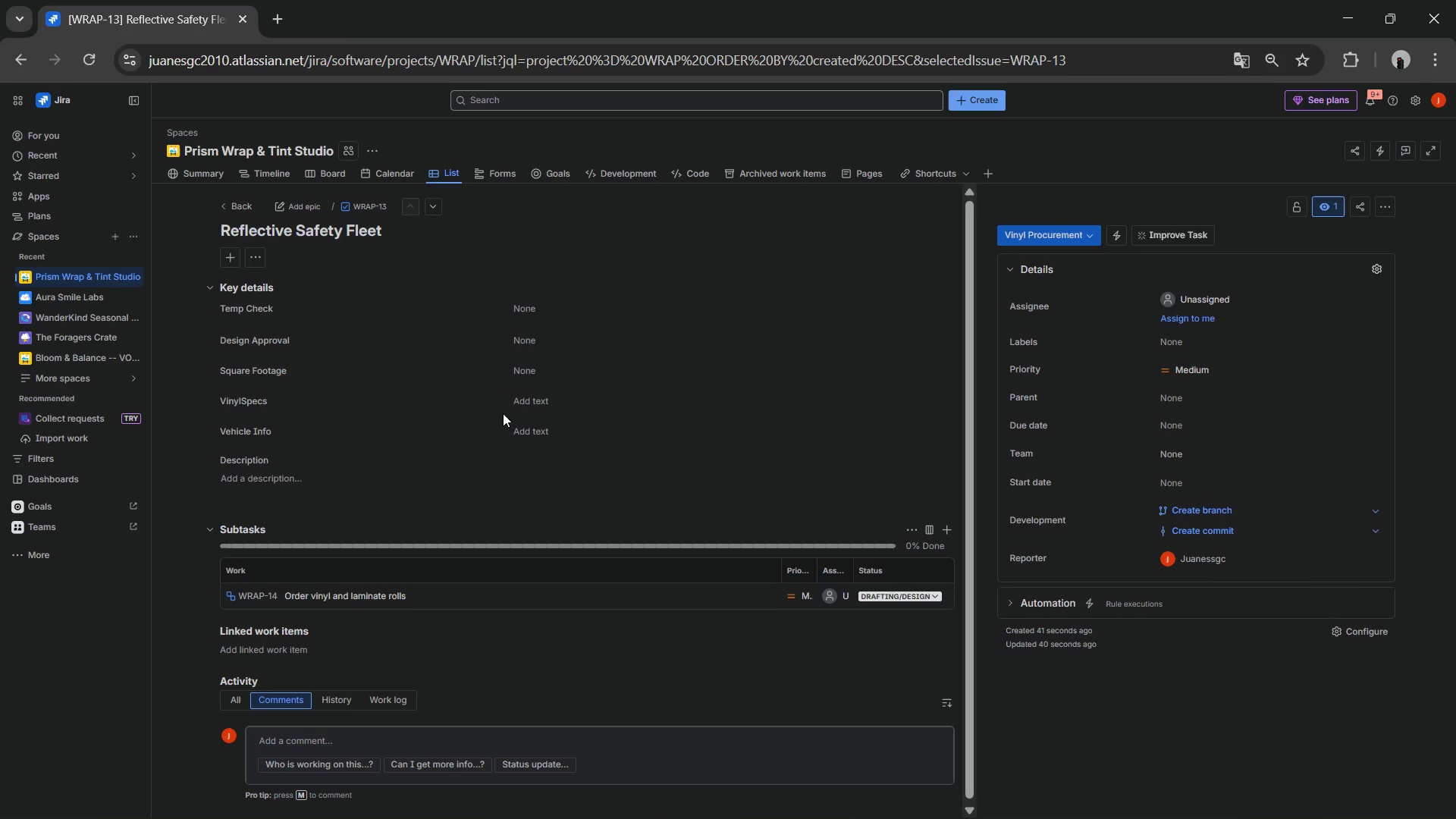 
left_click([535, 433])
 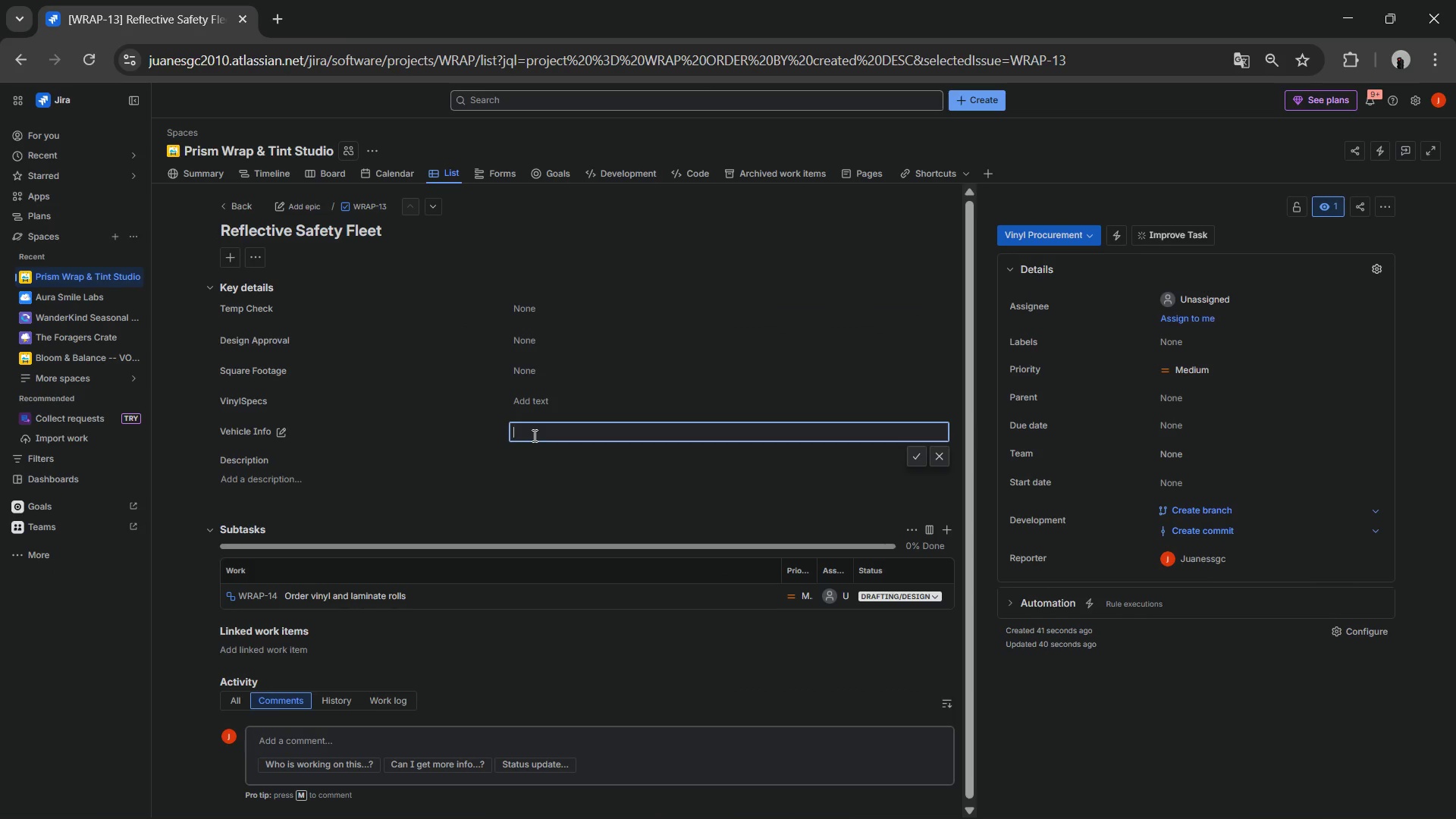 
type(2022 Hino Tow Truck)
 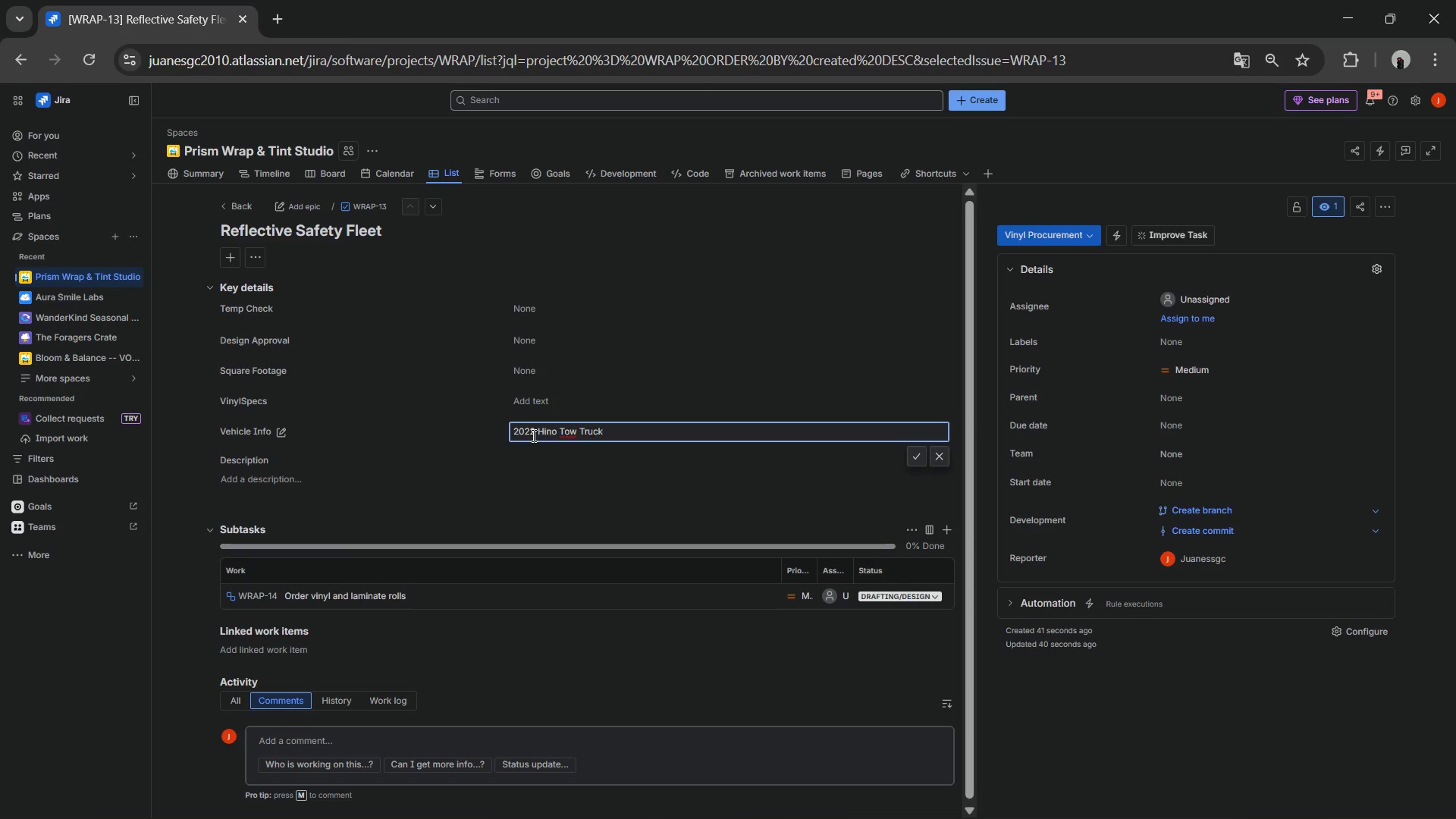 
type(3m DI)
key(Backspace)
key(Backspace)
key(Backspace)
key(Backspace)
type(M DIA)
key(Backspace)
key(Backspace)
type(iamond n)
key(Backspace)
type( Grade)
 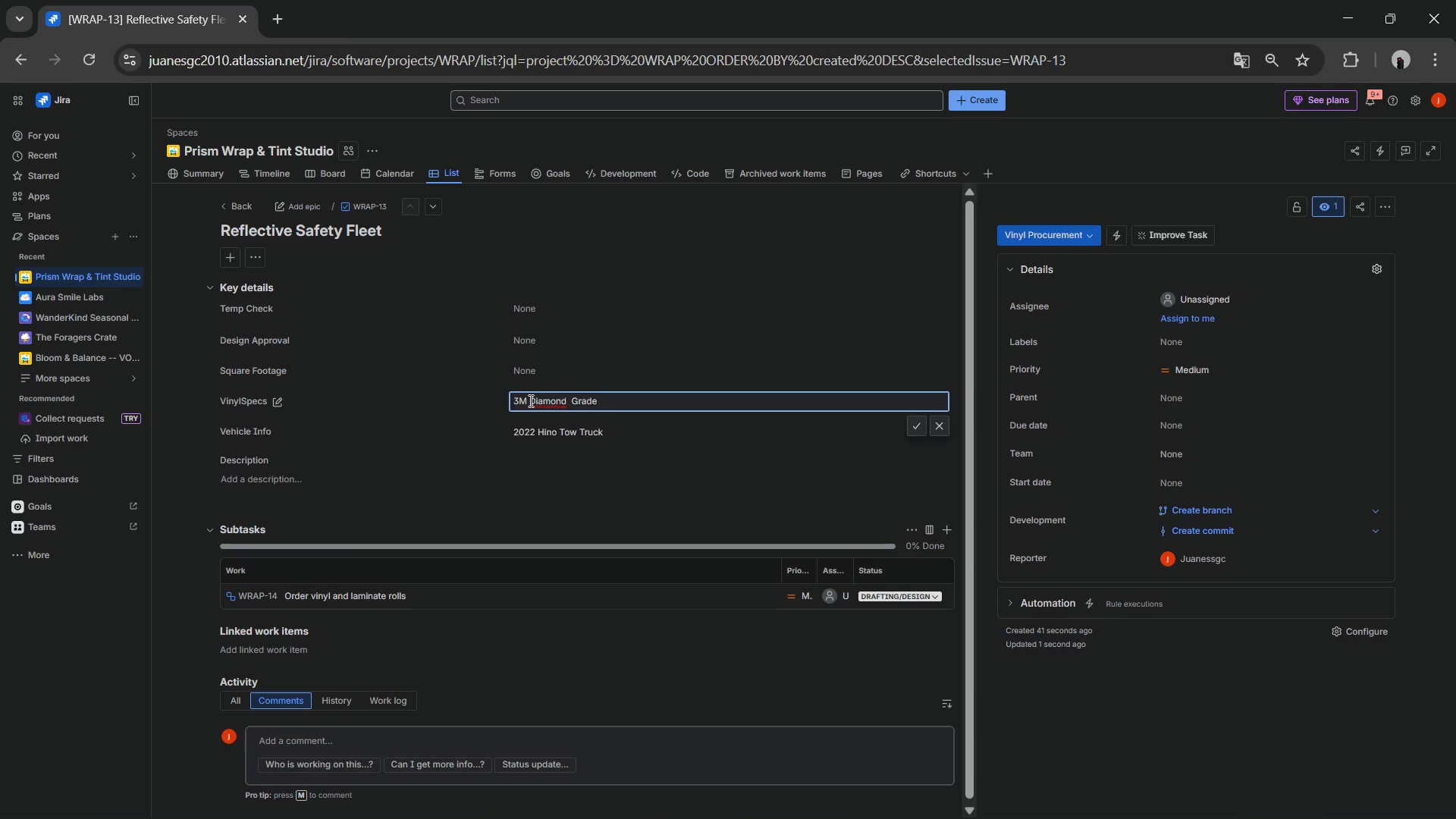 
double_click([513, 375])
 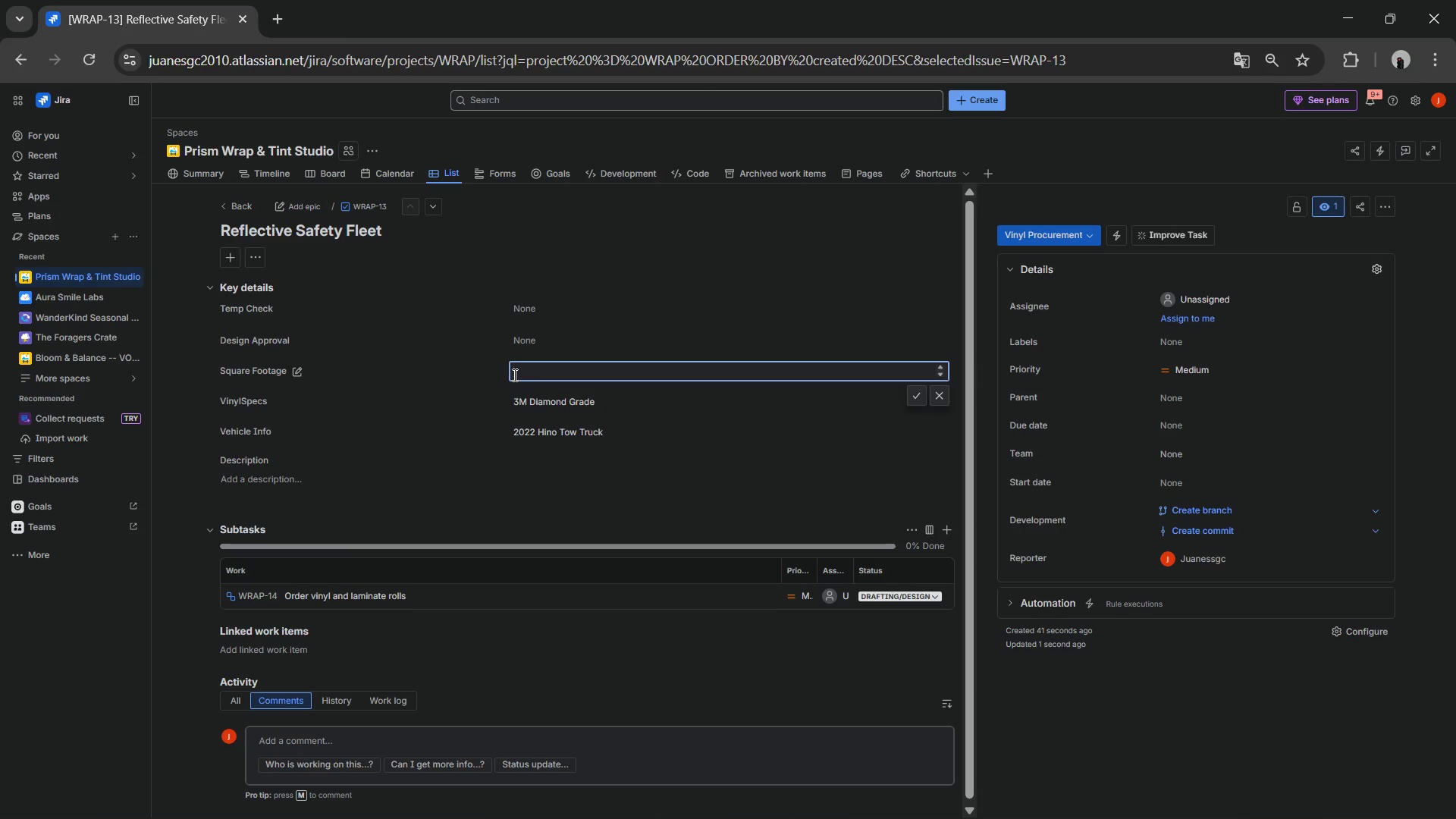 
key(Numpad1)
 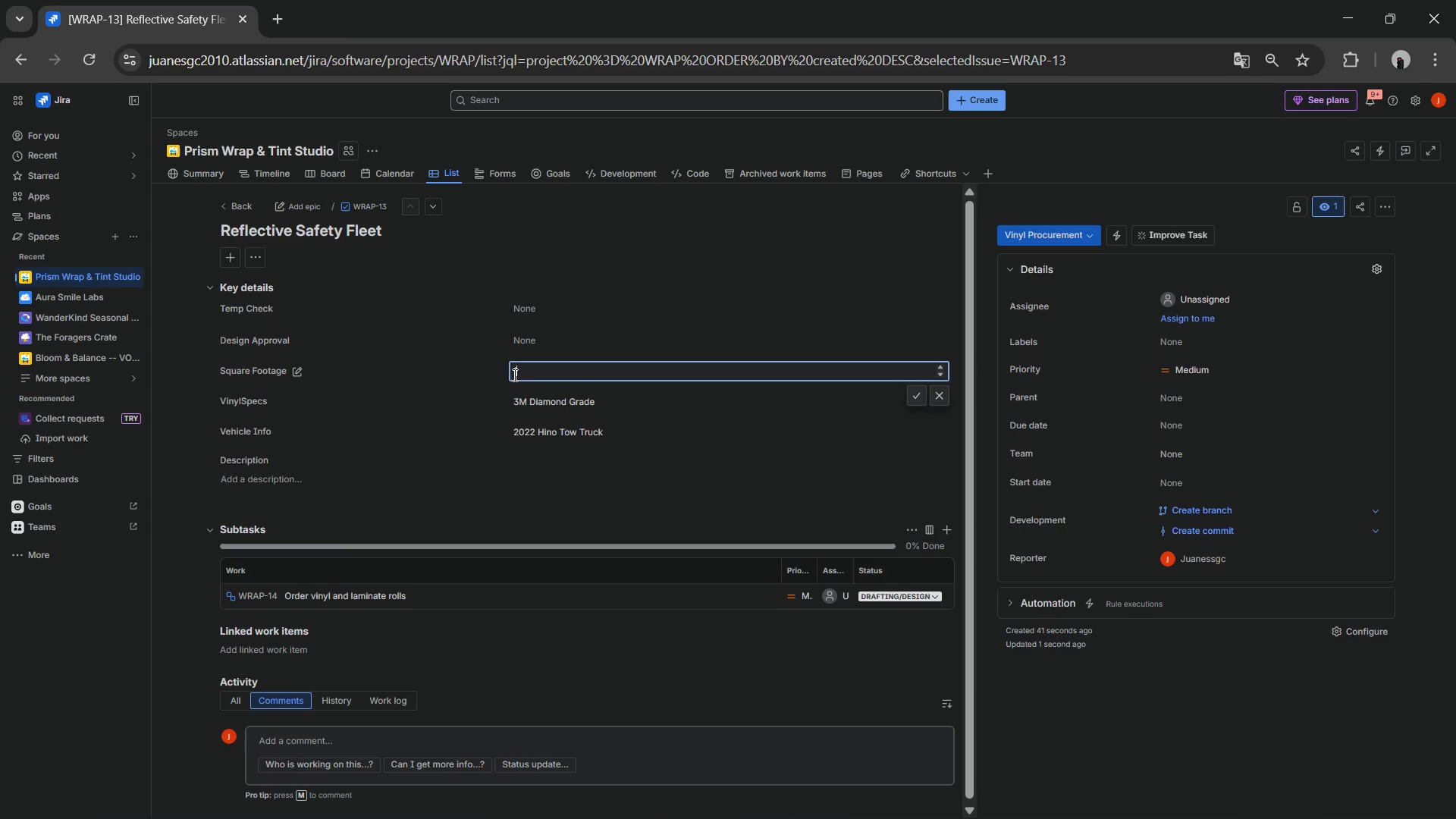 
key(Numpad2)
 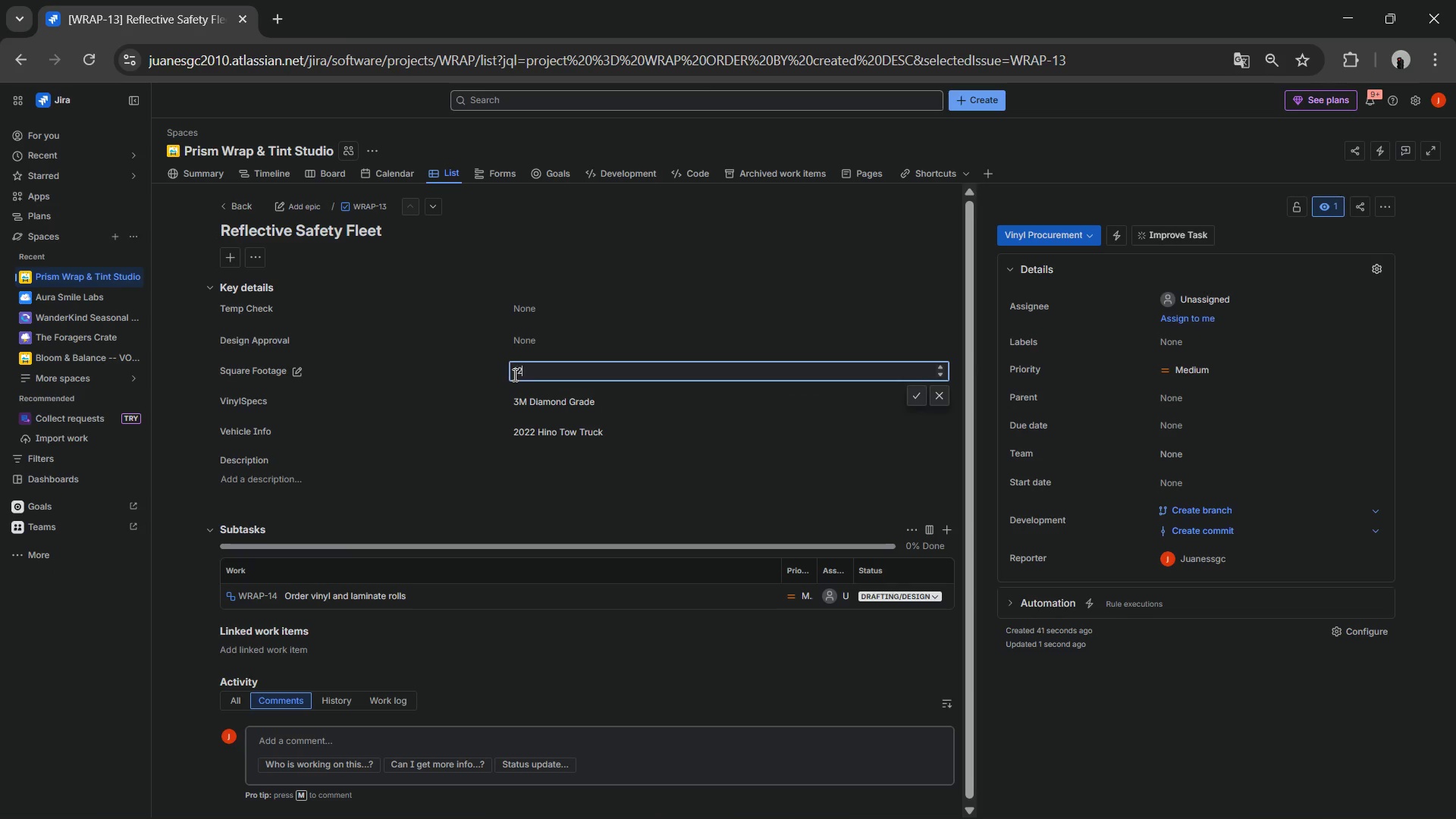 
key(Numpad0)
 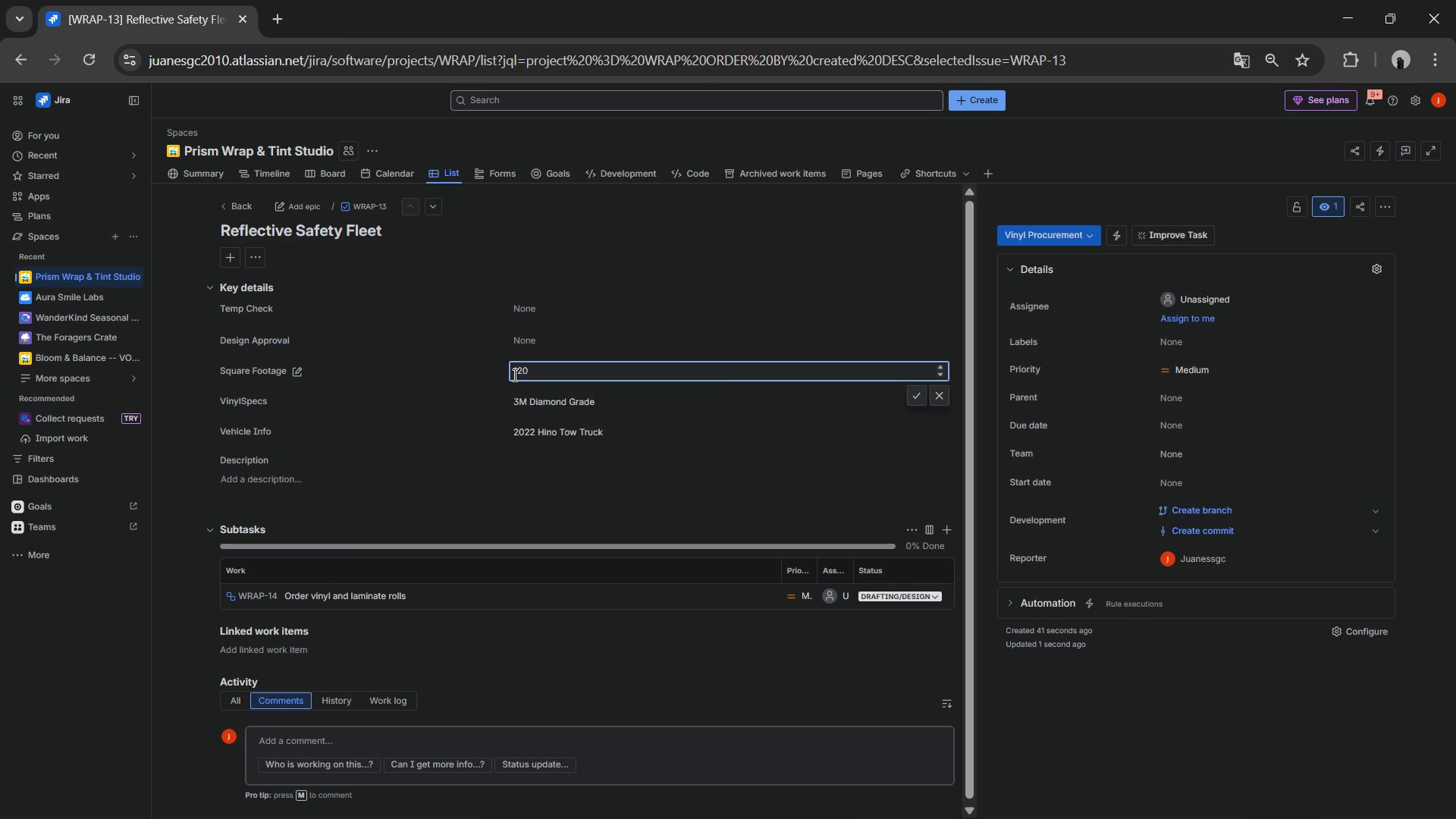 
key(NumpadEnter)
 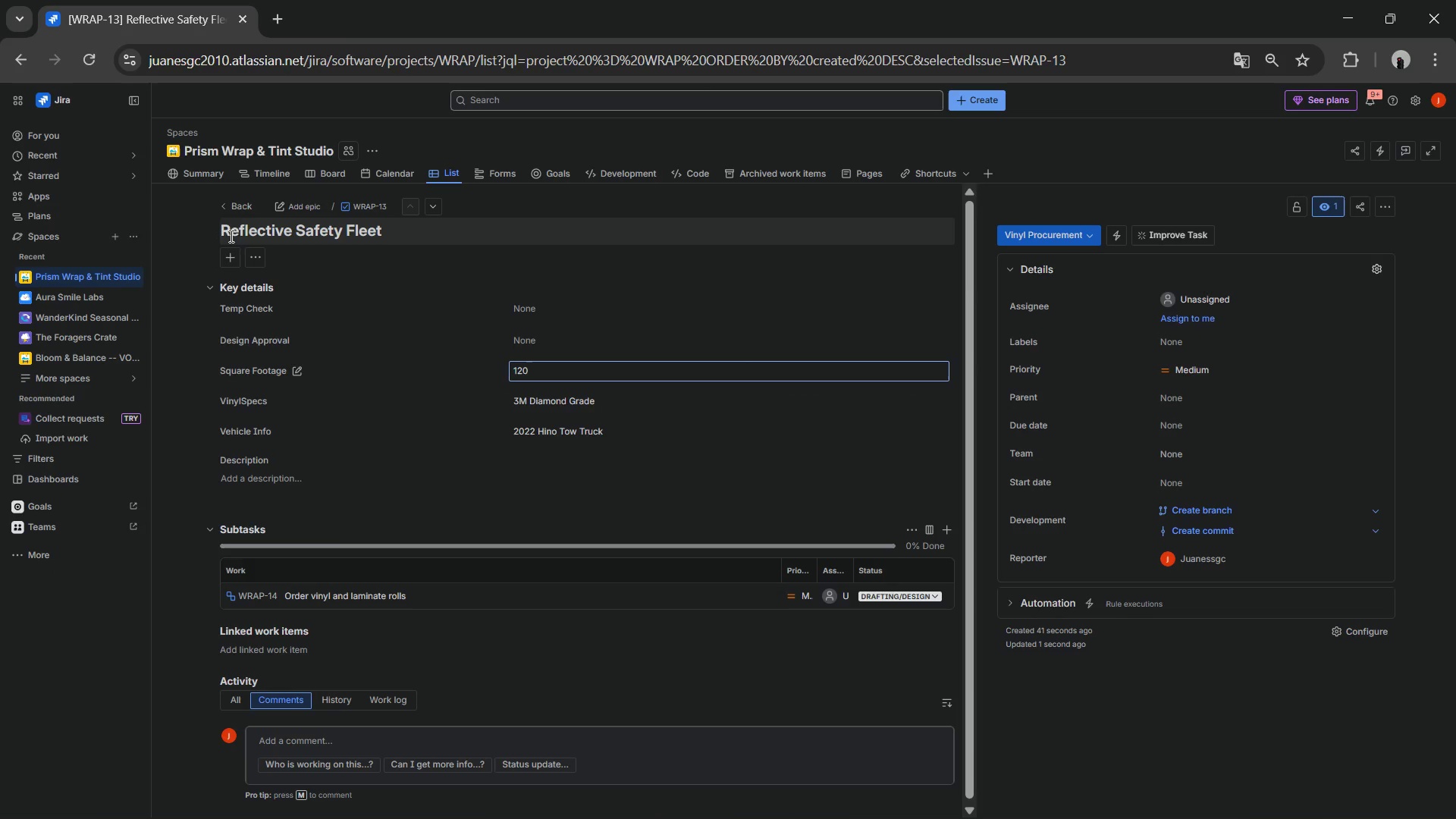 
left_click([218, 206])
 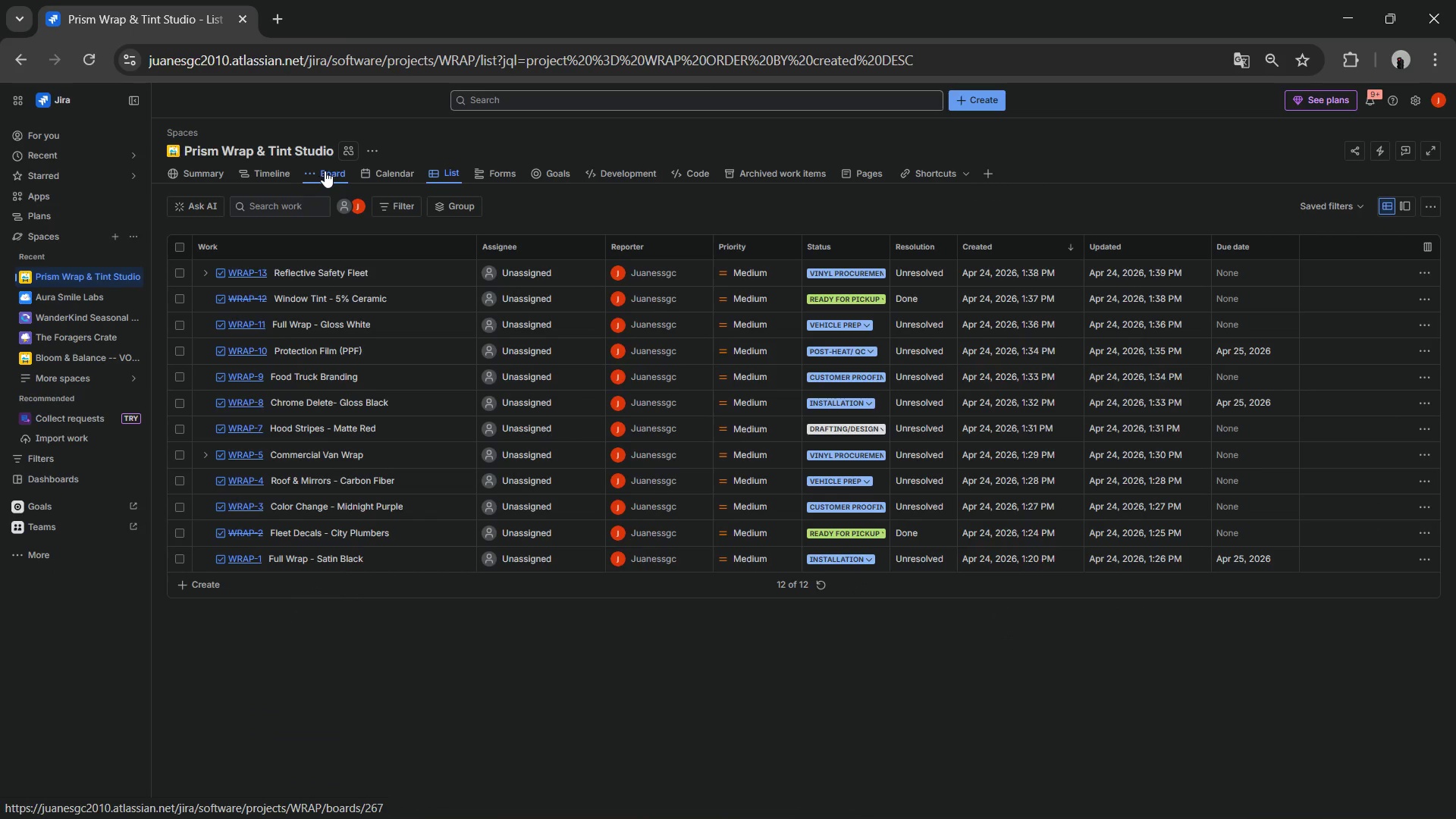 
left_click([325, 171])
 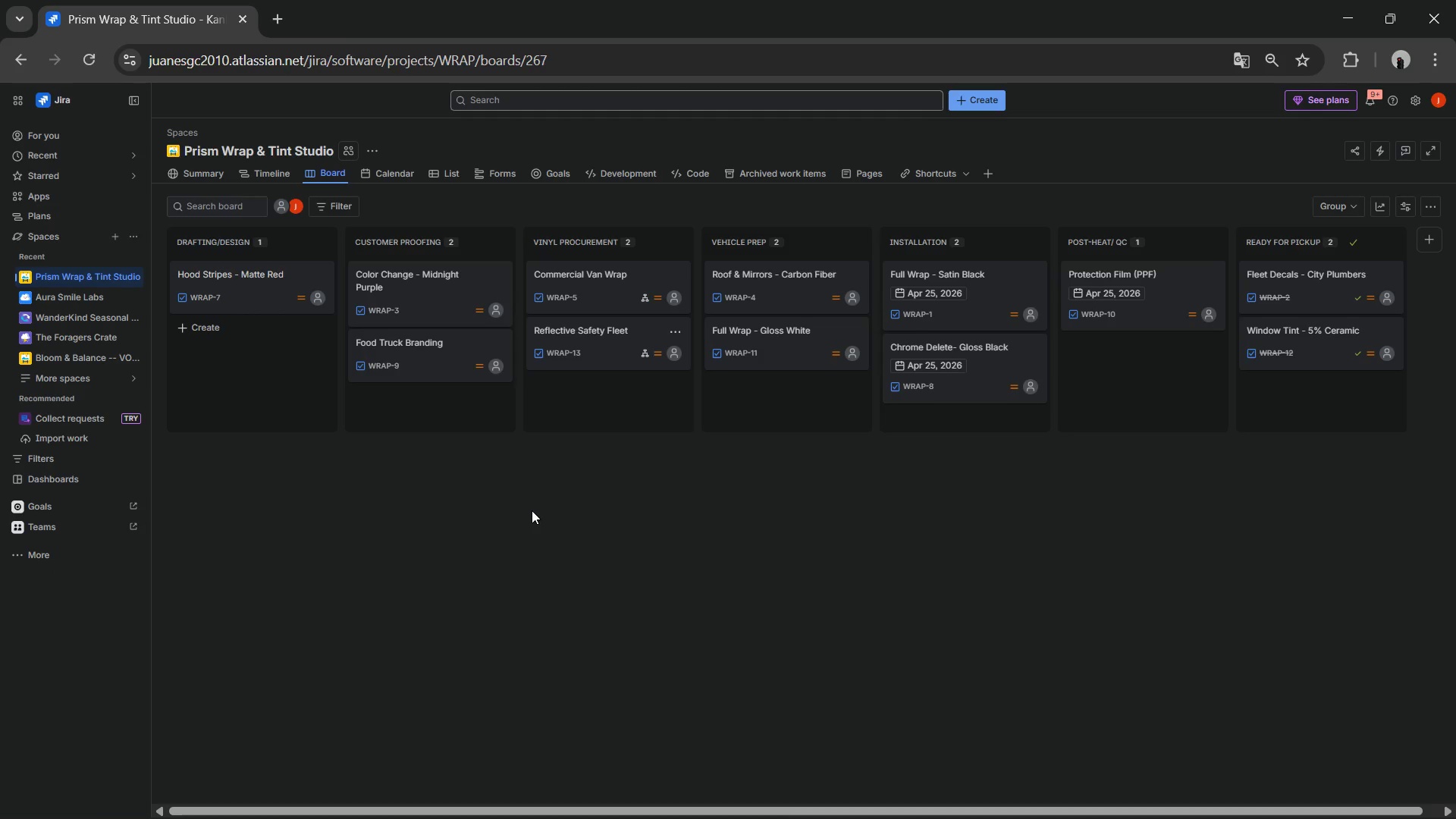 
wait(21.03)
 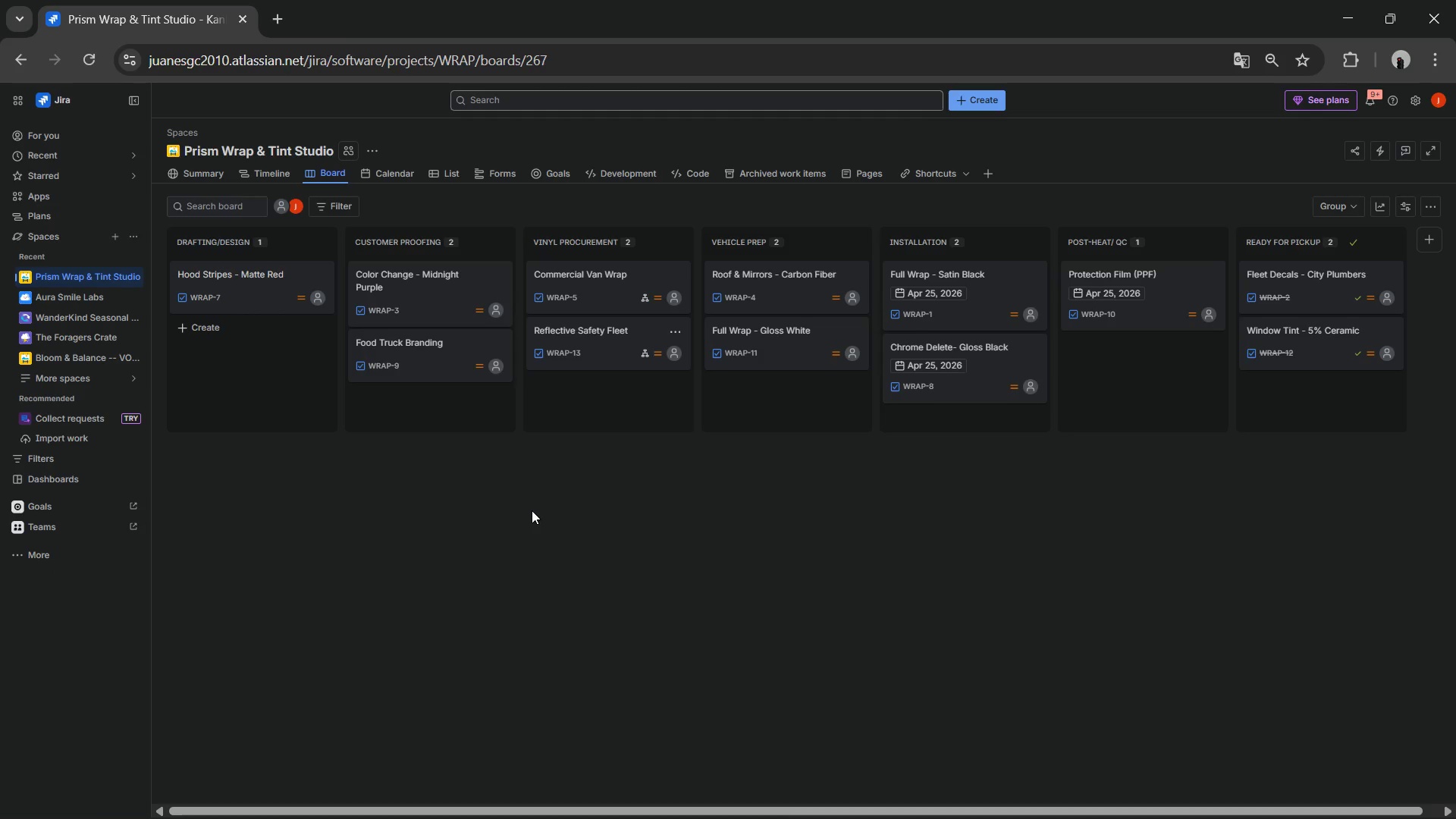 
type(Interior Trim - Alcantara)
 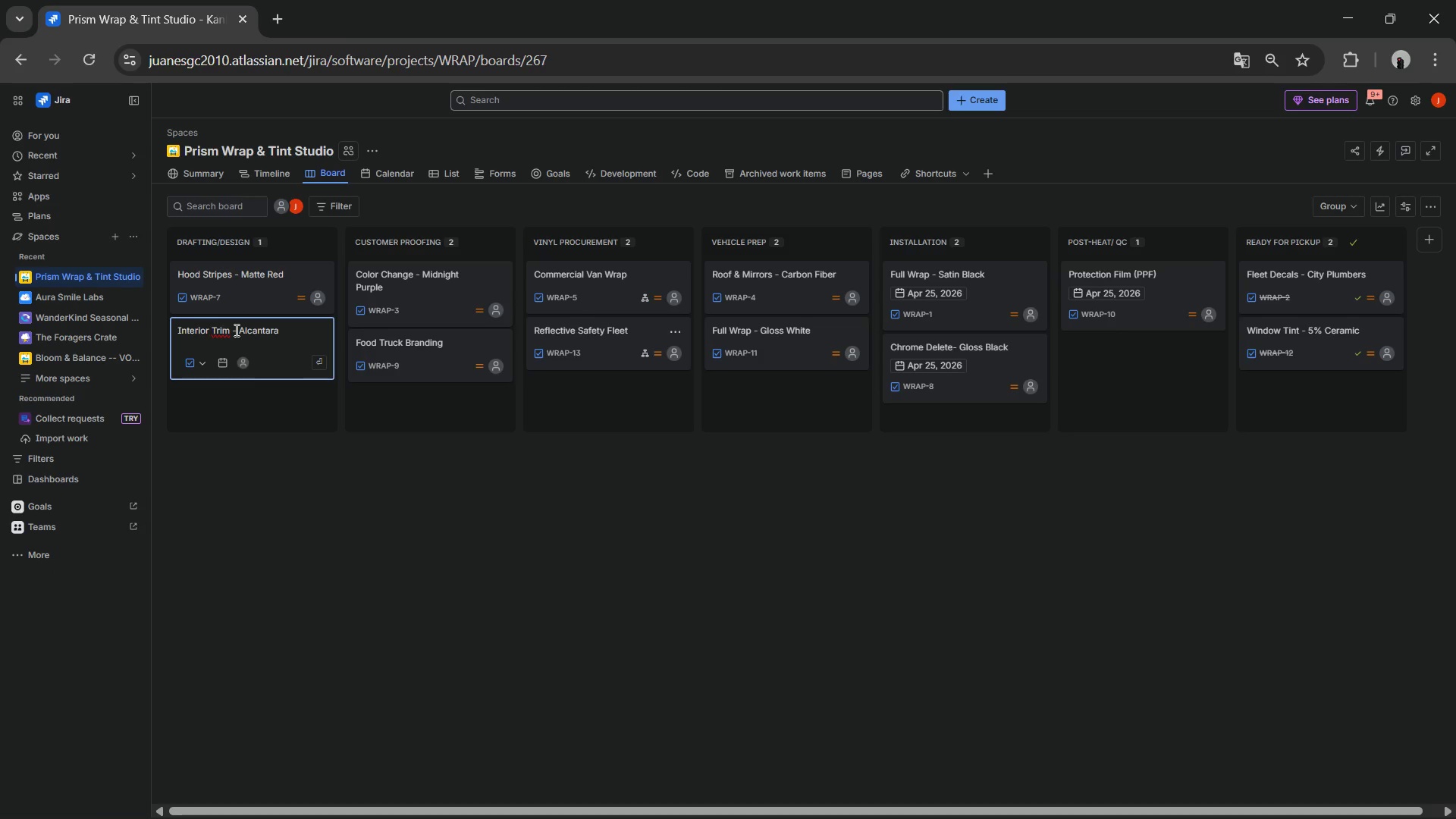 
key(Enter)
 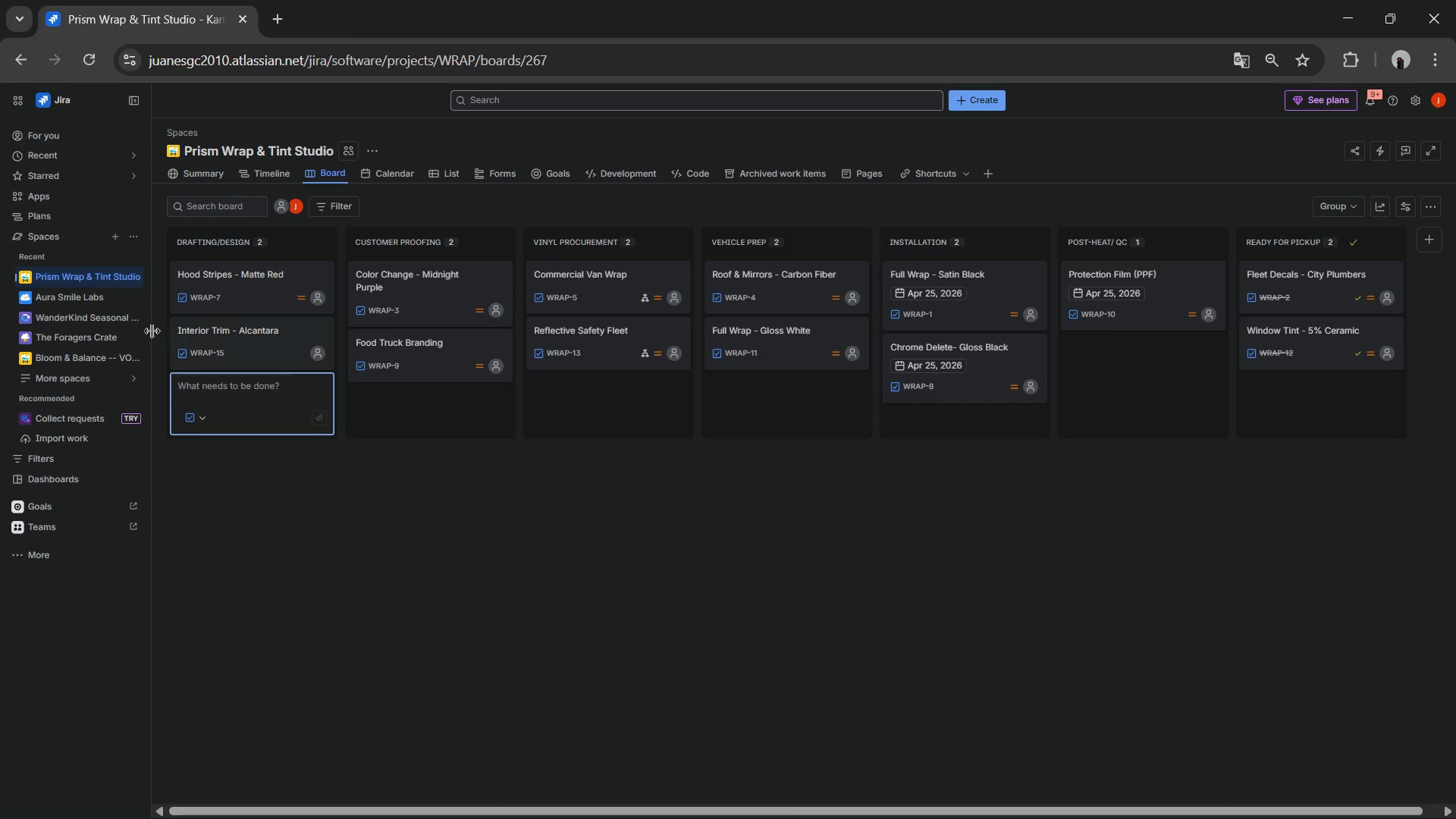 
left_click([206, 326])
 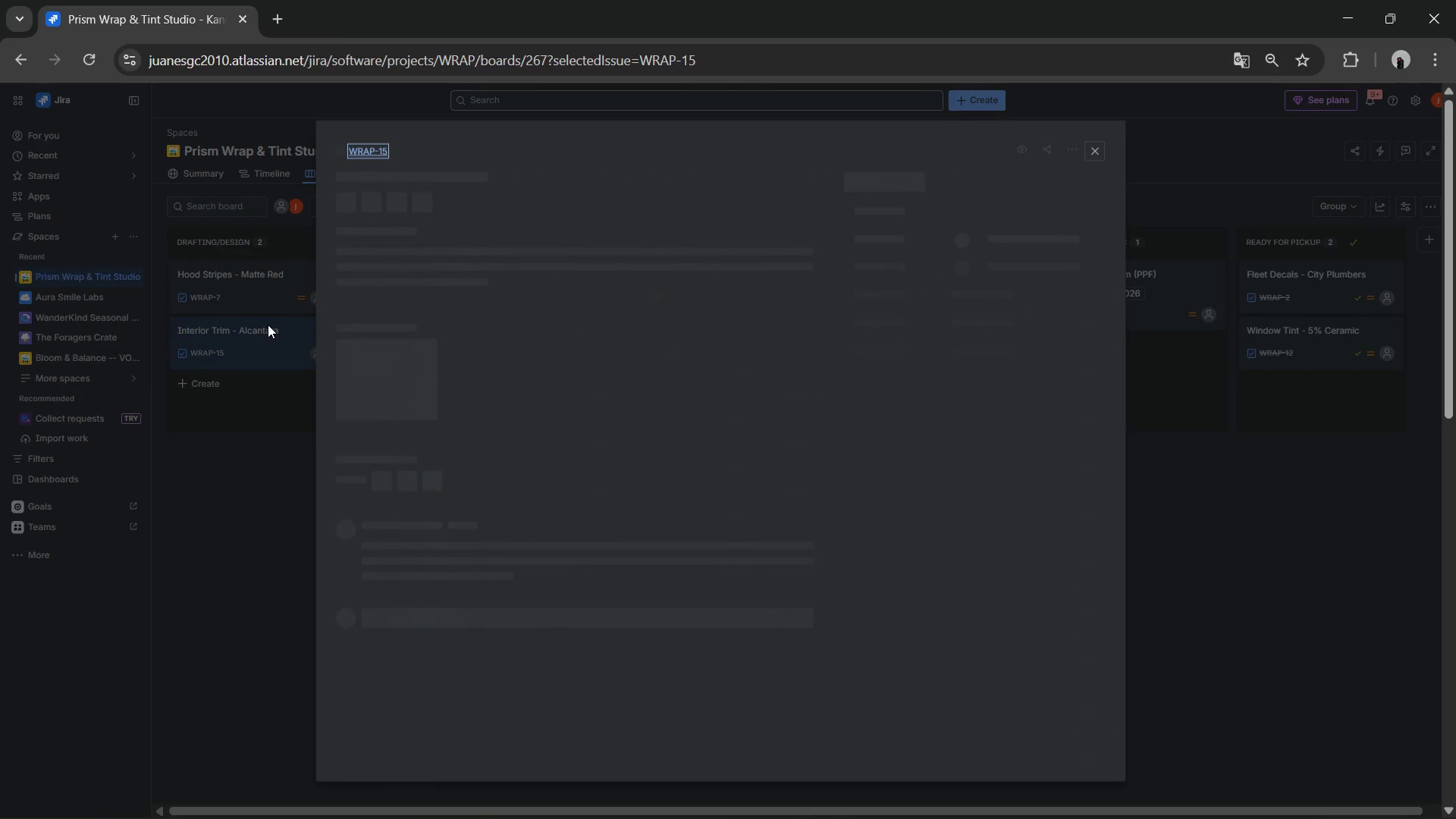 
mouse_move([300, 352])
 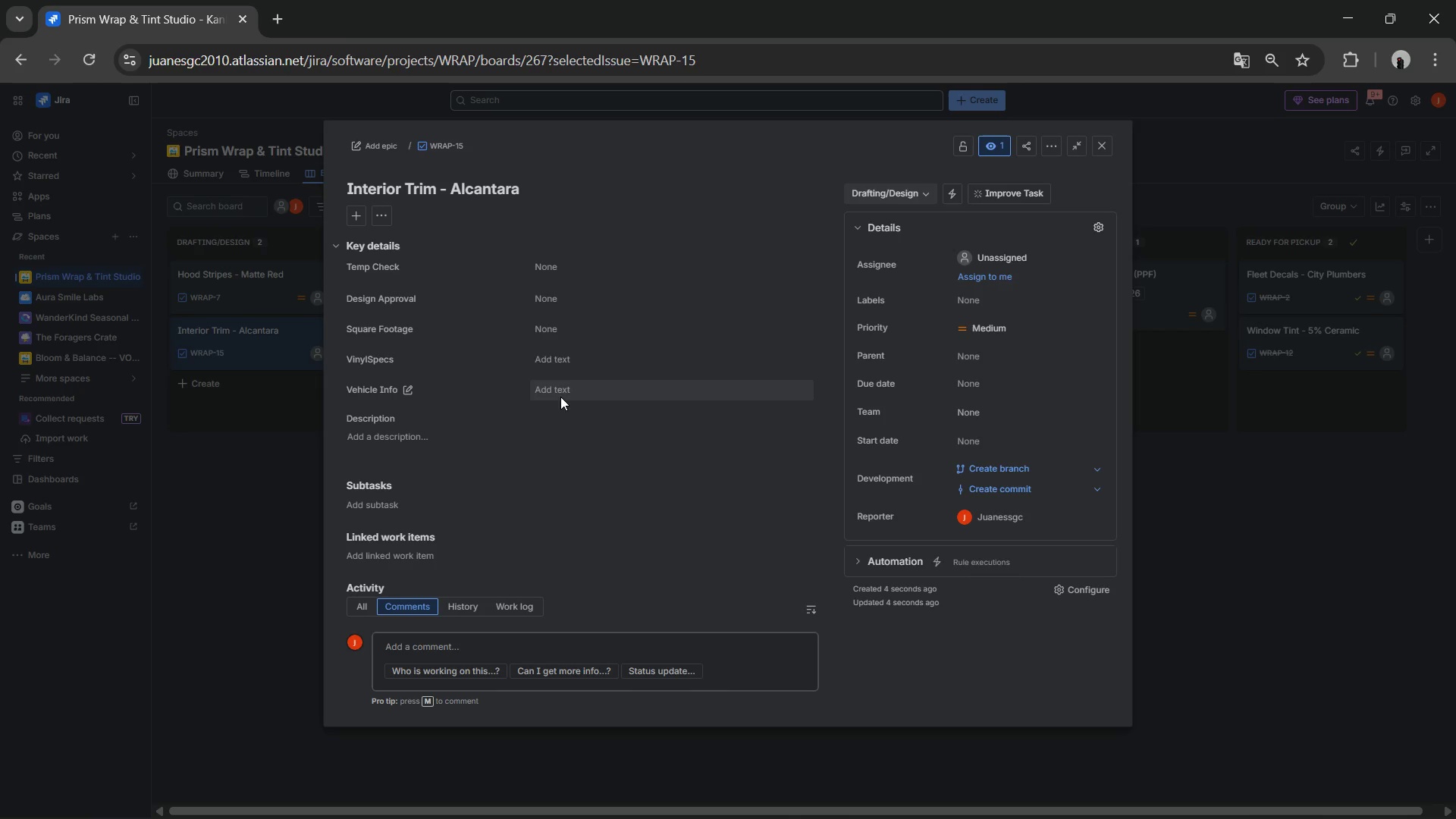 
left_click([561, 394])
 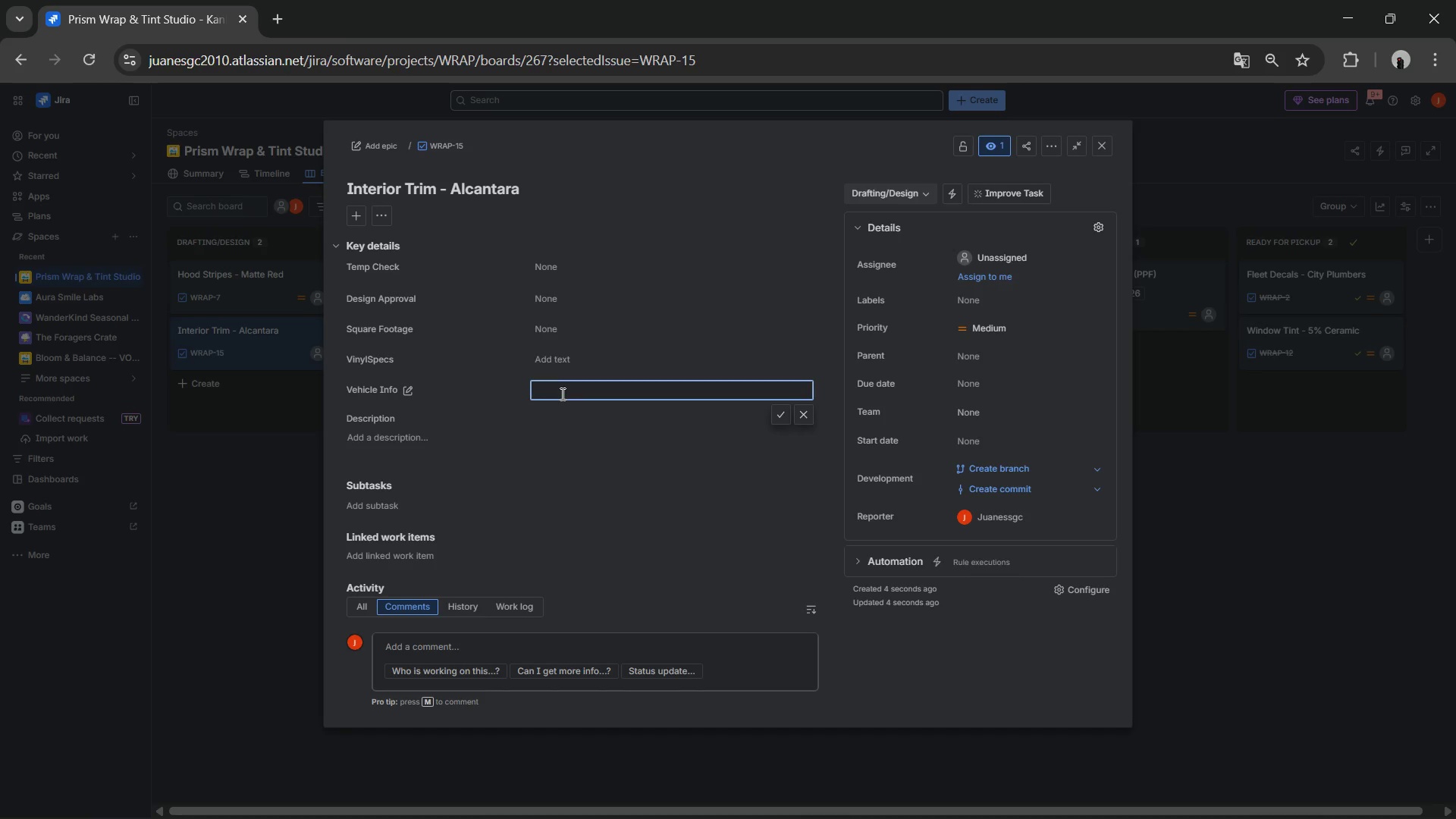 
type(2021 Tesla Model Y)
 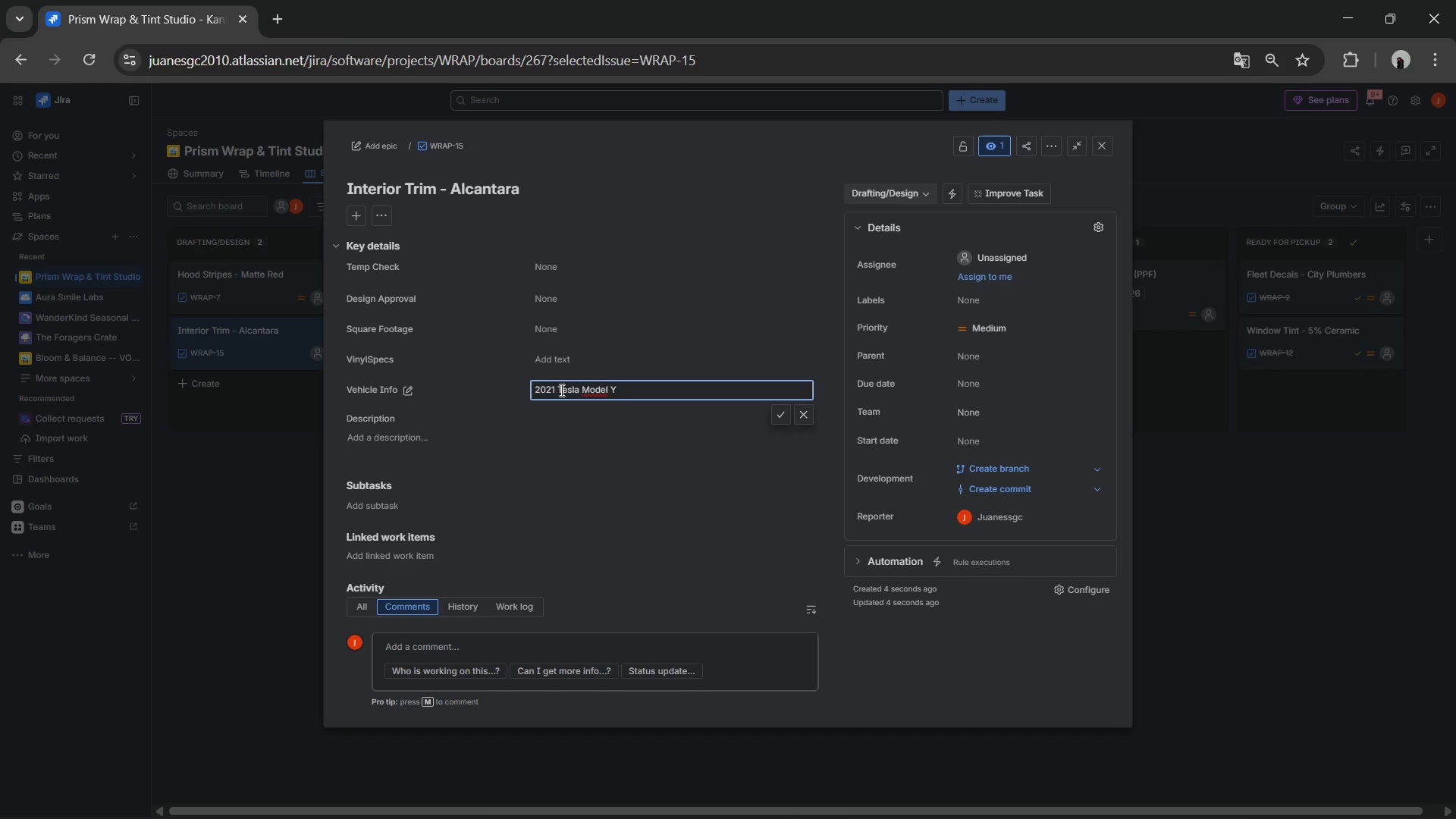 
left_click([557, 356])
 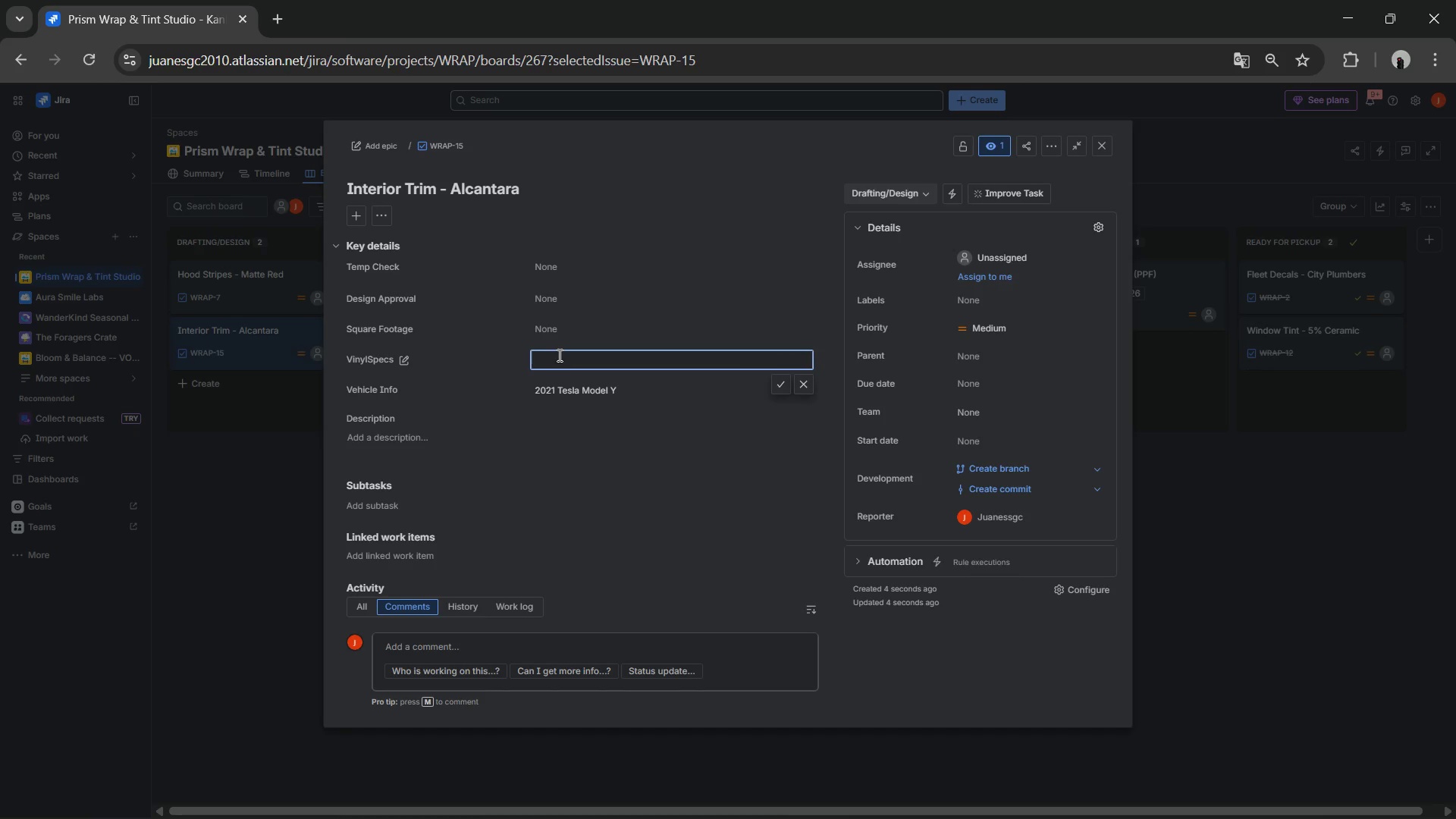 
type(3m )
key(Backspace)
key(Backspace)
type(M Textured Series)
 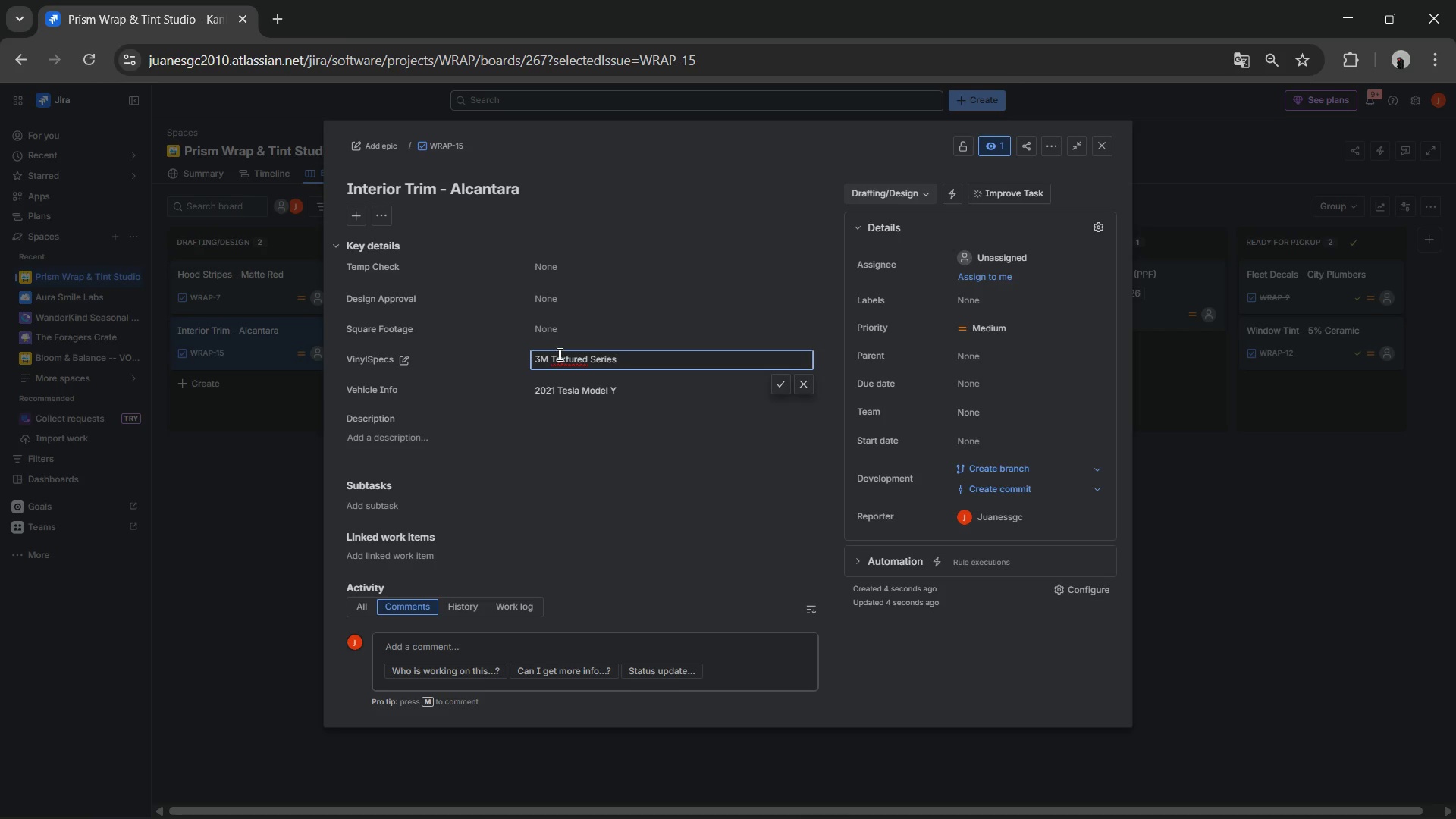 
left_click([576, 331])
 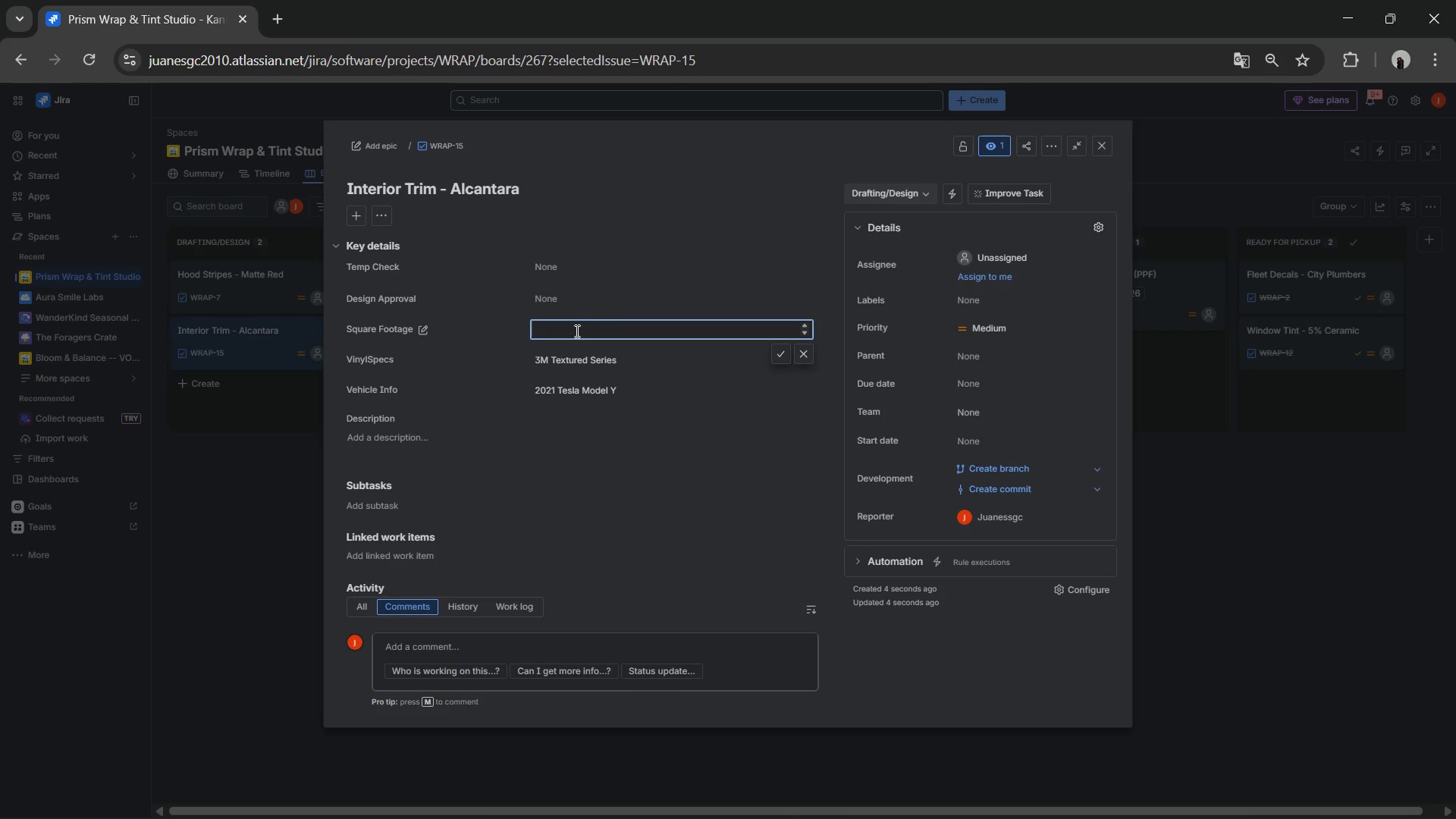 
key(Numpad1)
 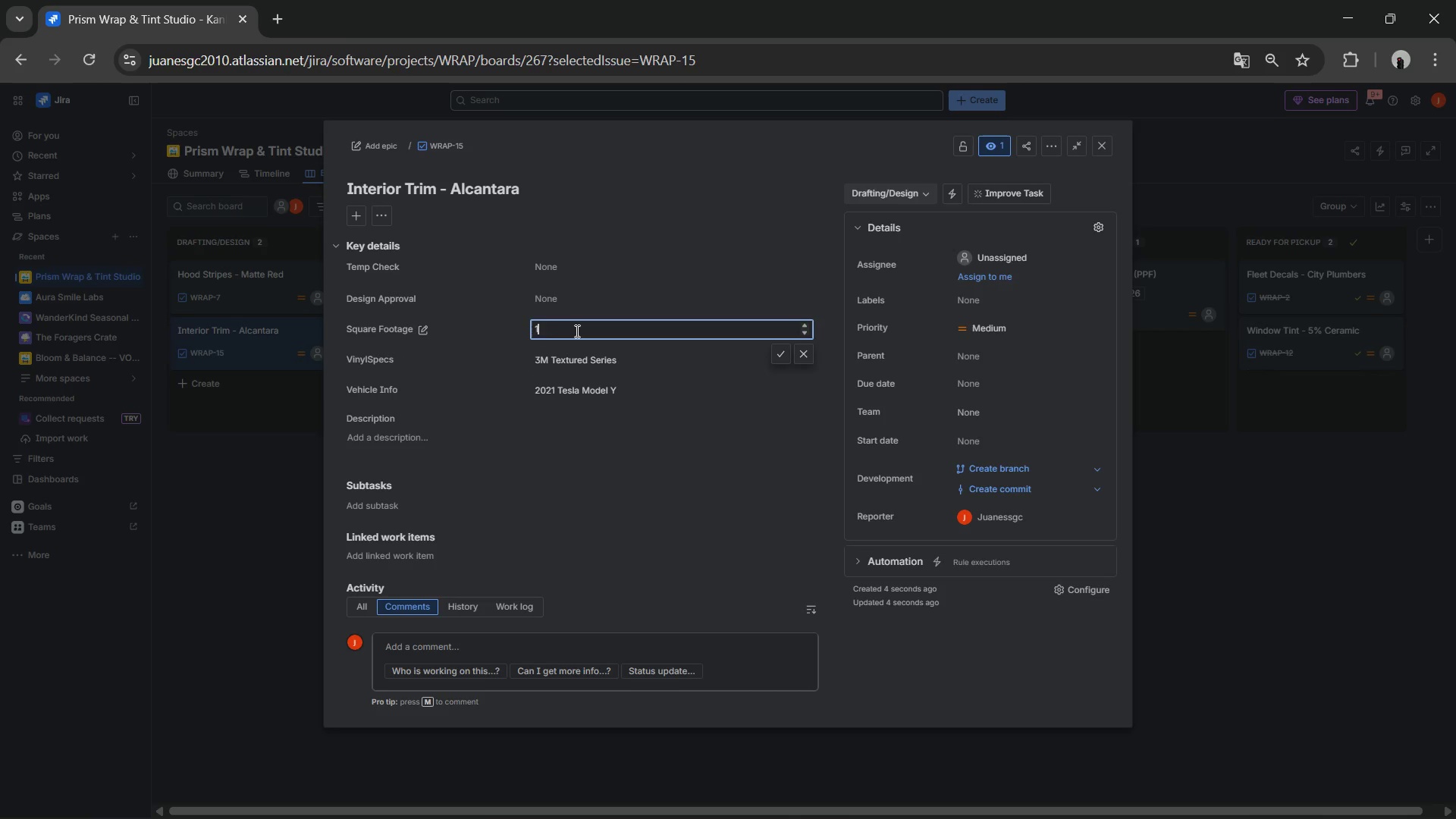 
key(Numpad5)
 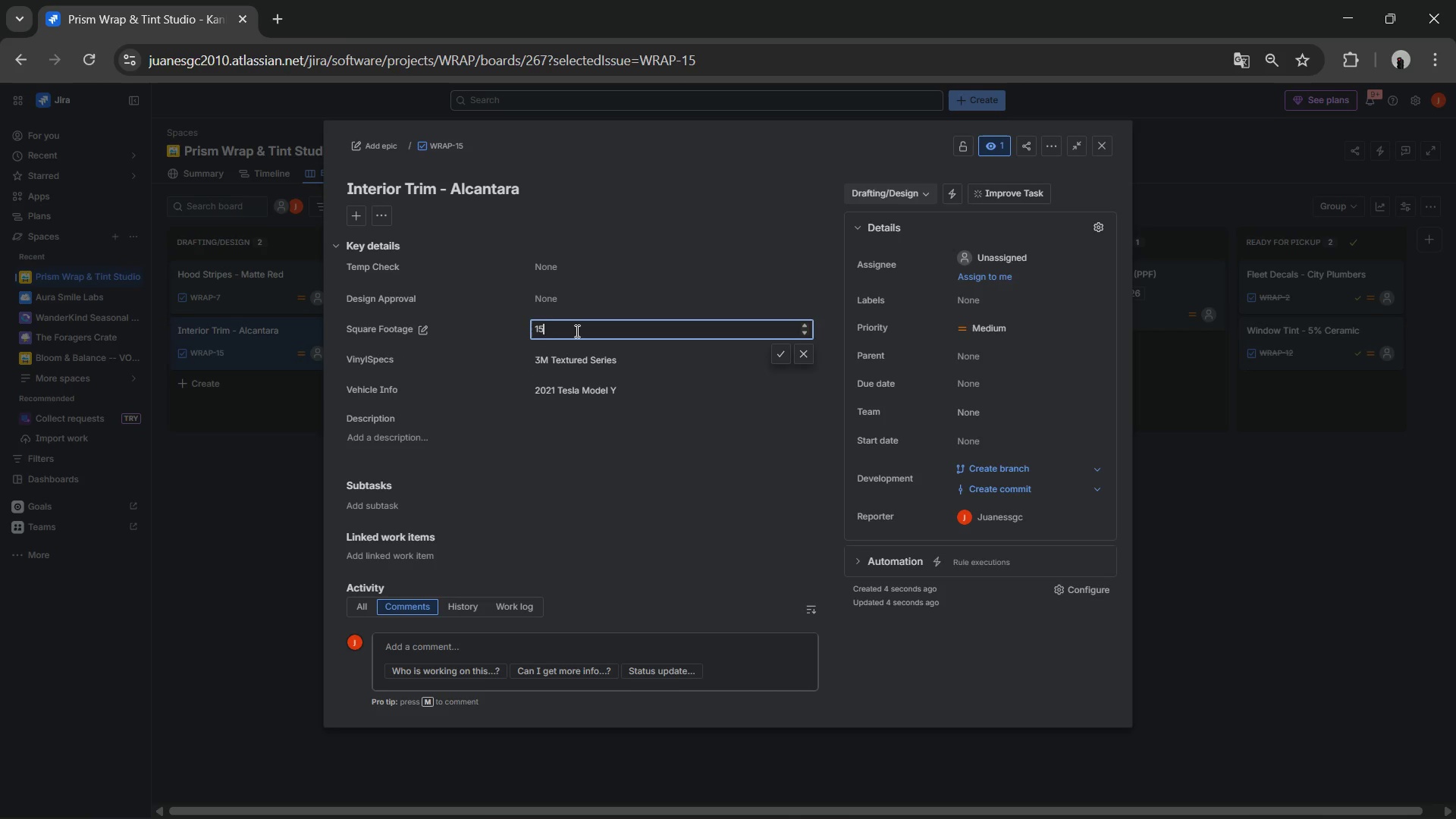 
key(Numpad0)
 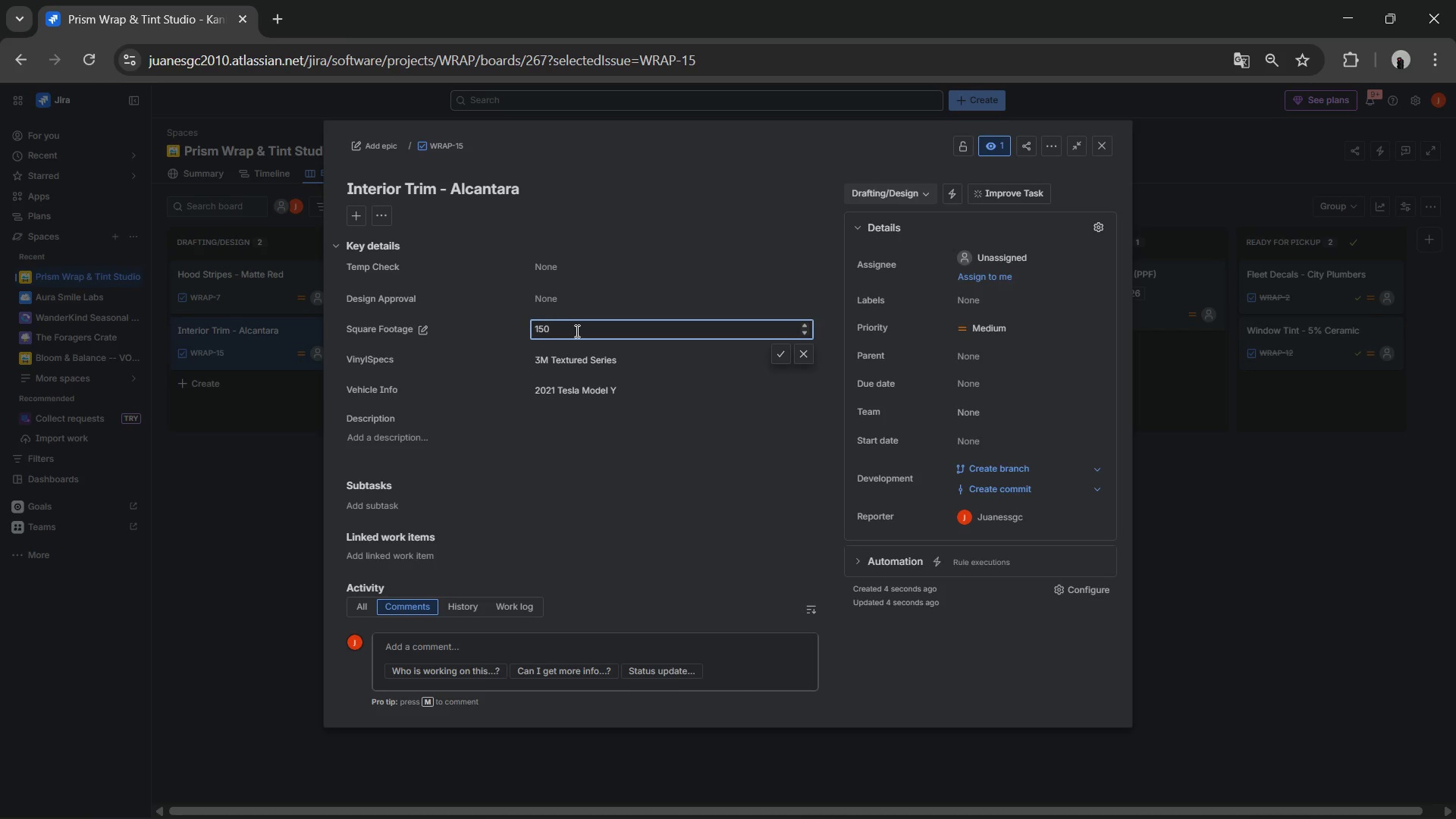 
key(Backspace)
 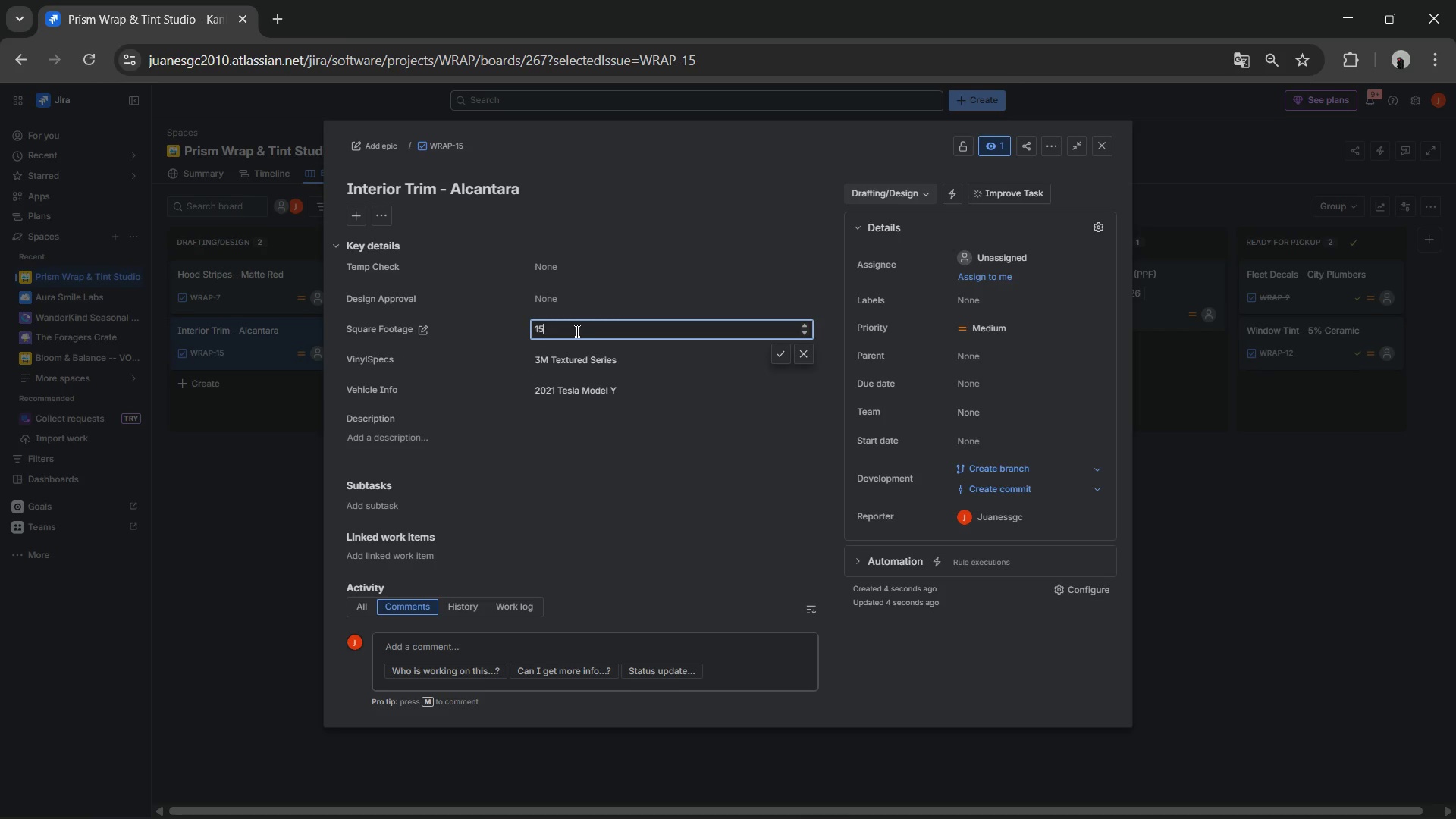 
key(NumpadEnter)
 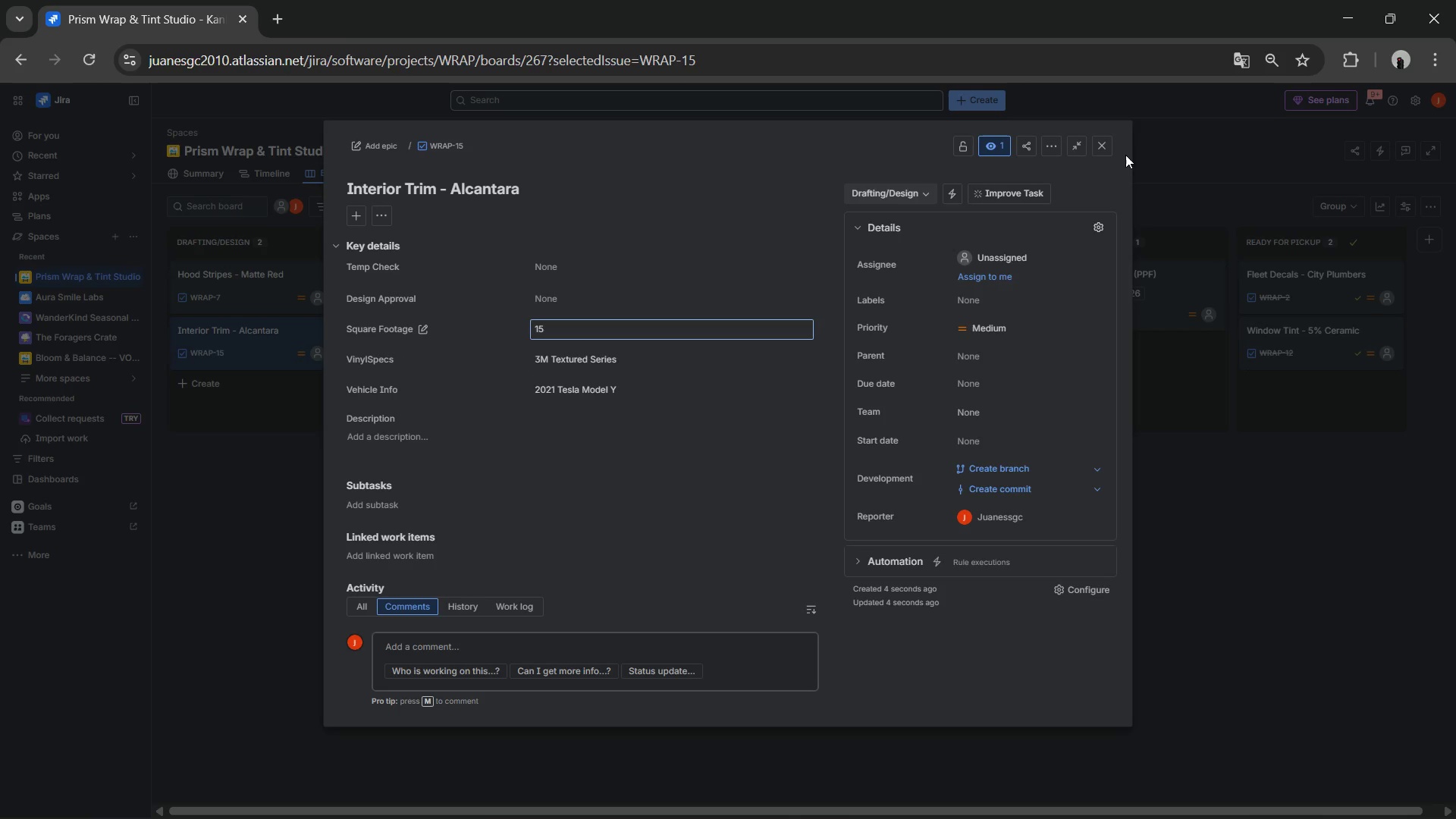 
left_click([1106, 149])
 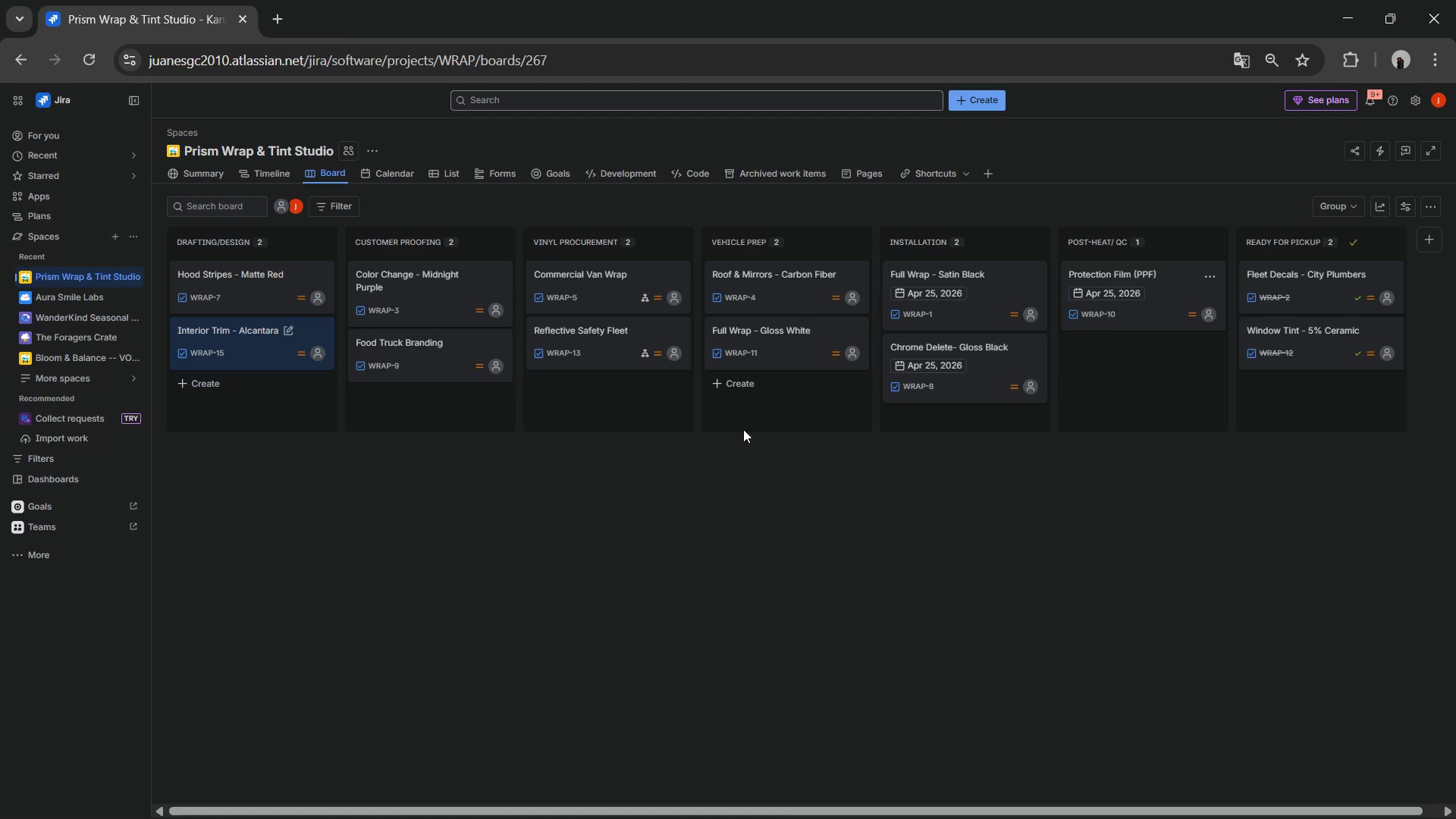 
wait(25.23)
 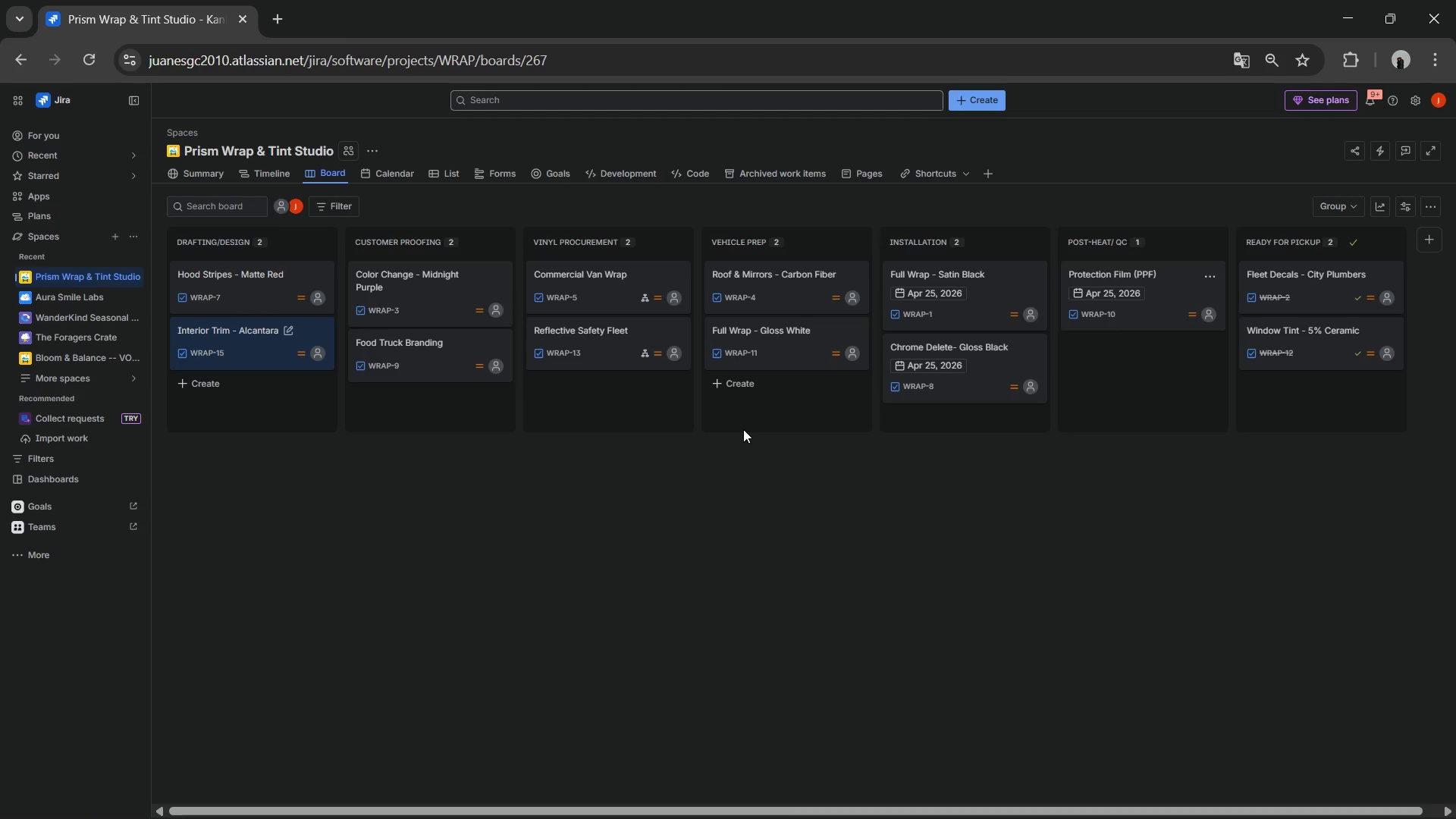 
left_click([915, 413])
 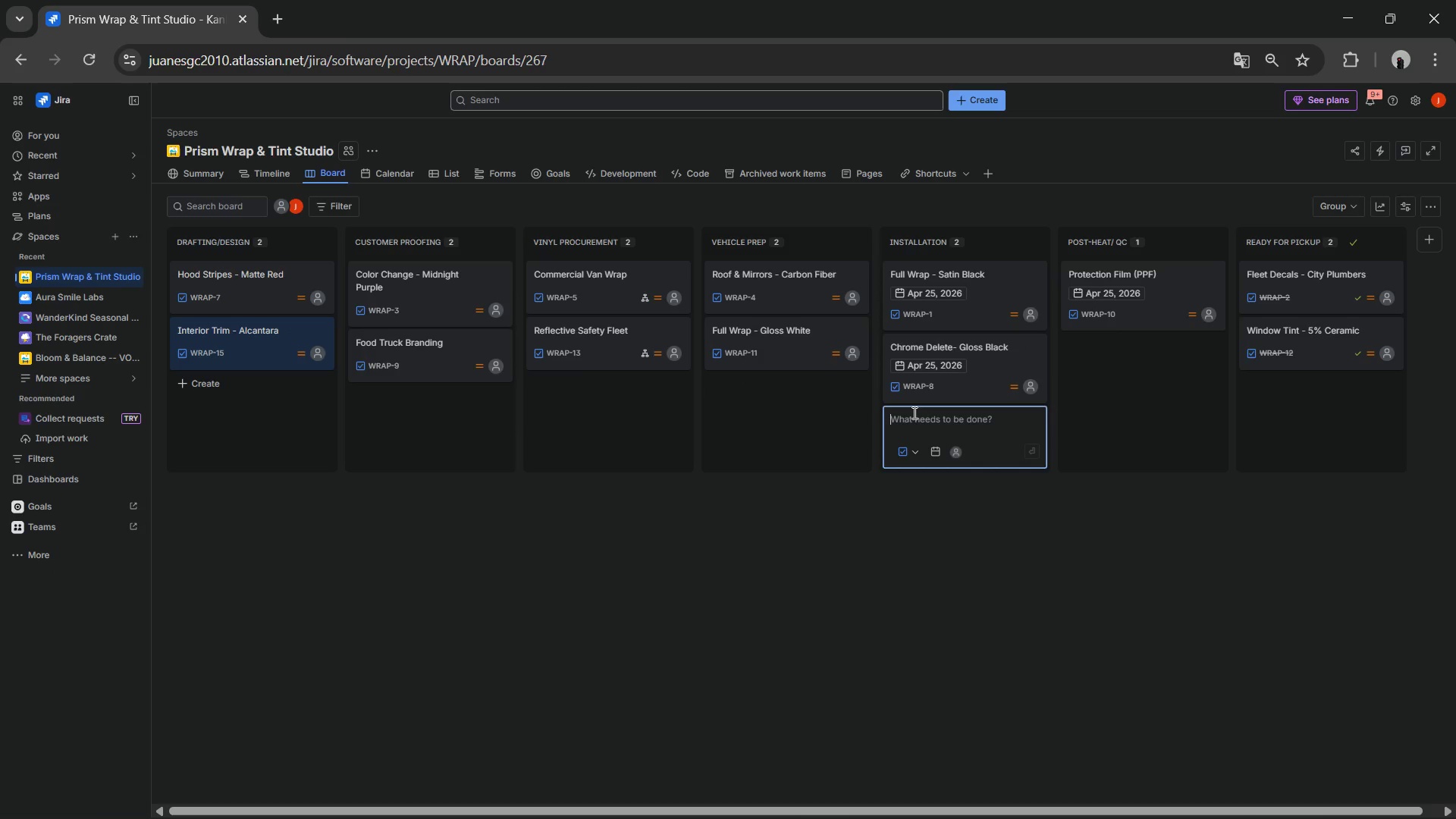 
type(Partial Wrap - Delivery Blie)
key(Backspace)
key(Backspace)
type(ue)
 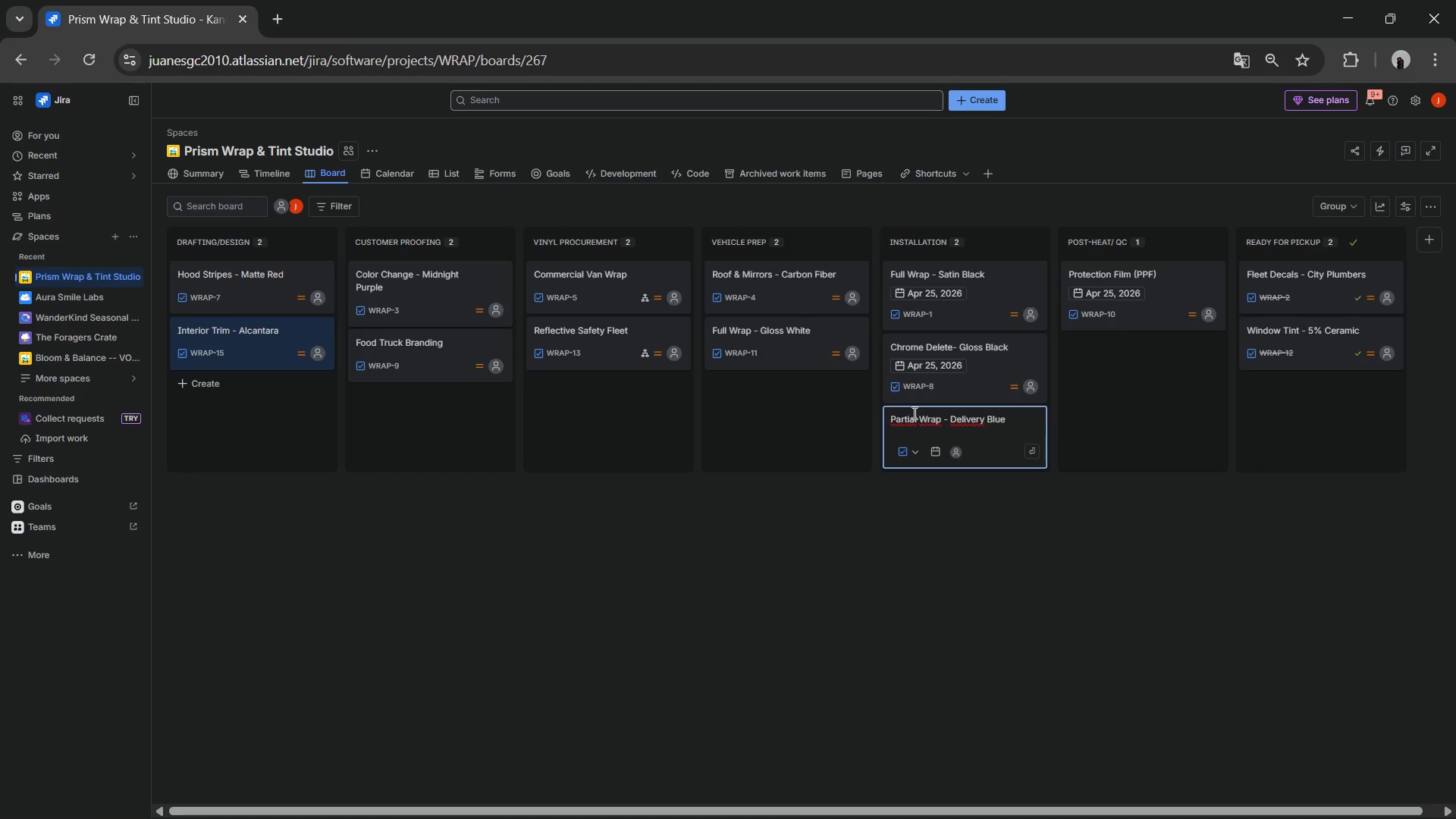 
 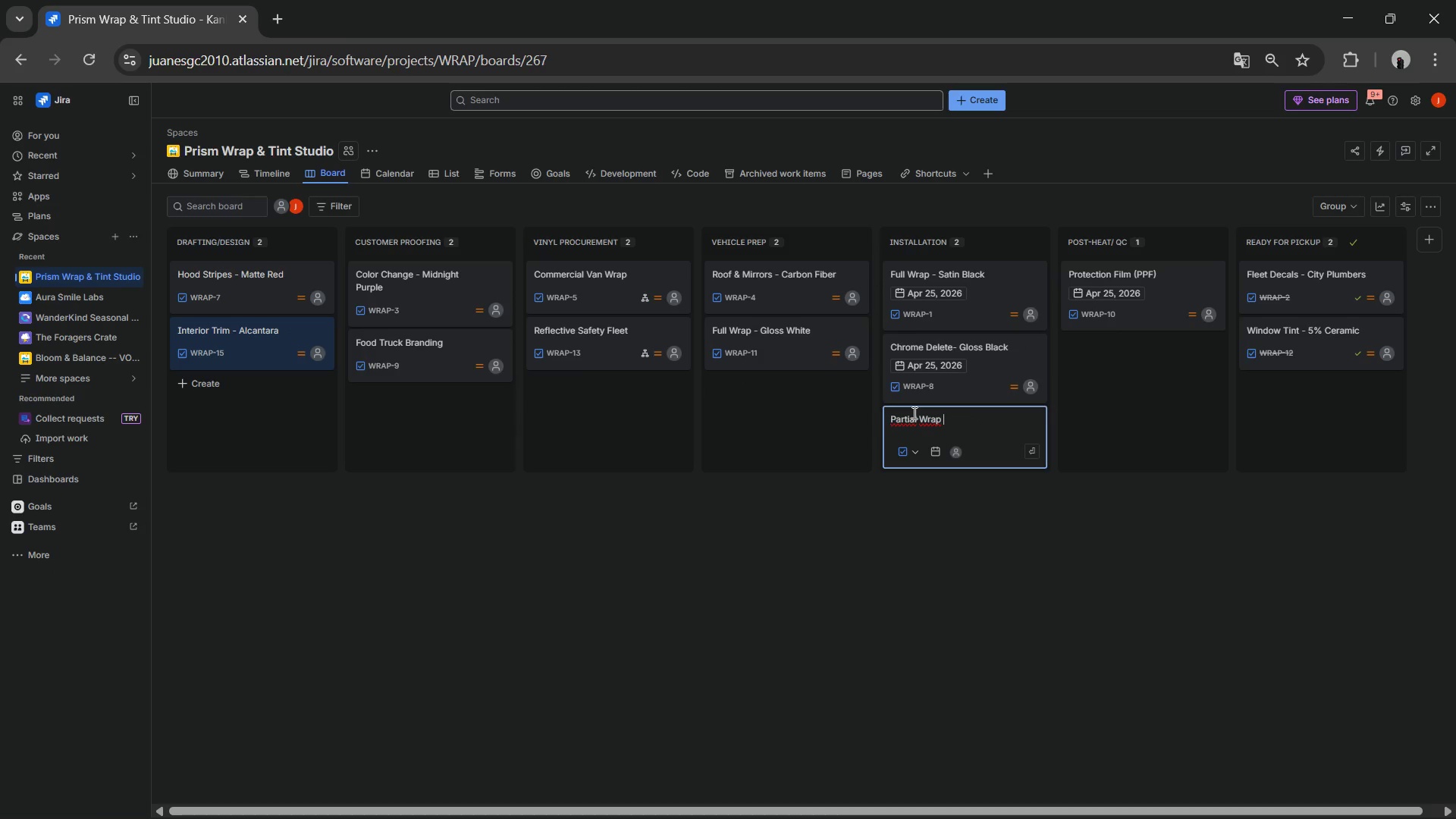 
key(Enter)
 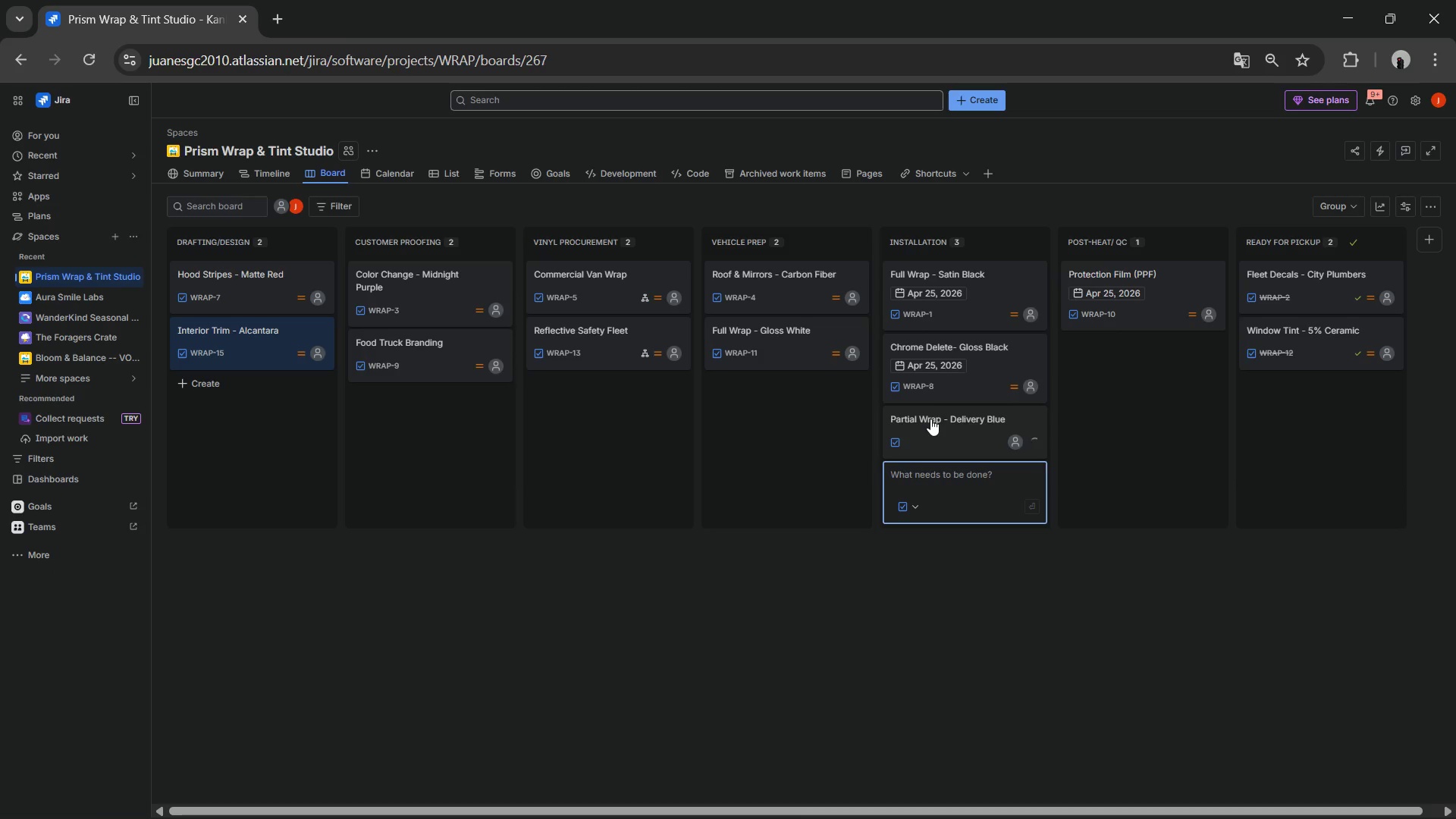 
left_click([937, 419])
 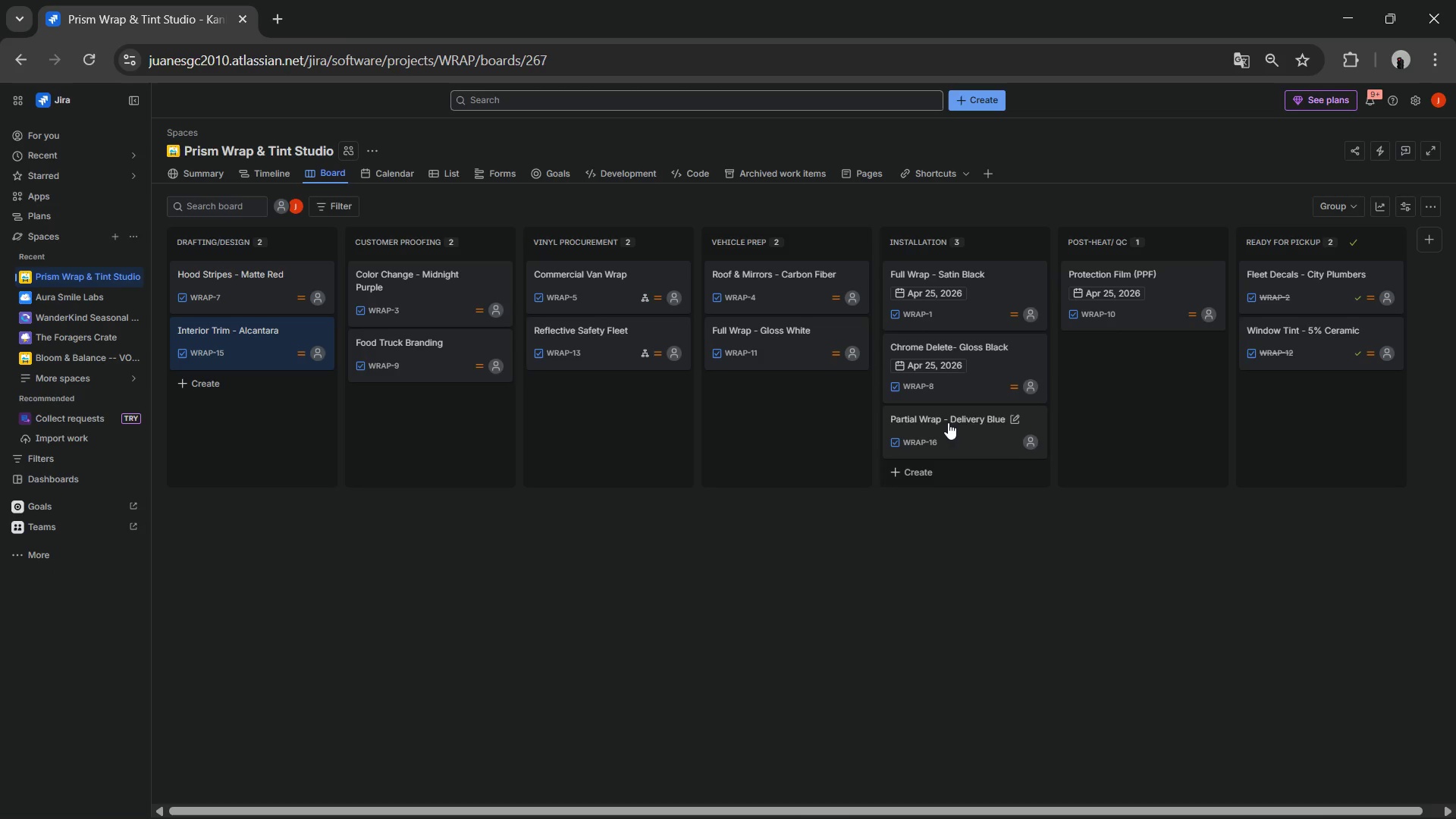 
left_click([955, 418])
 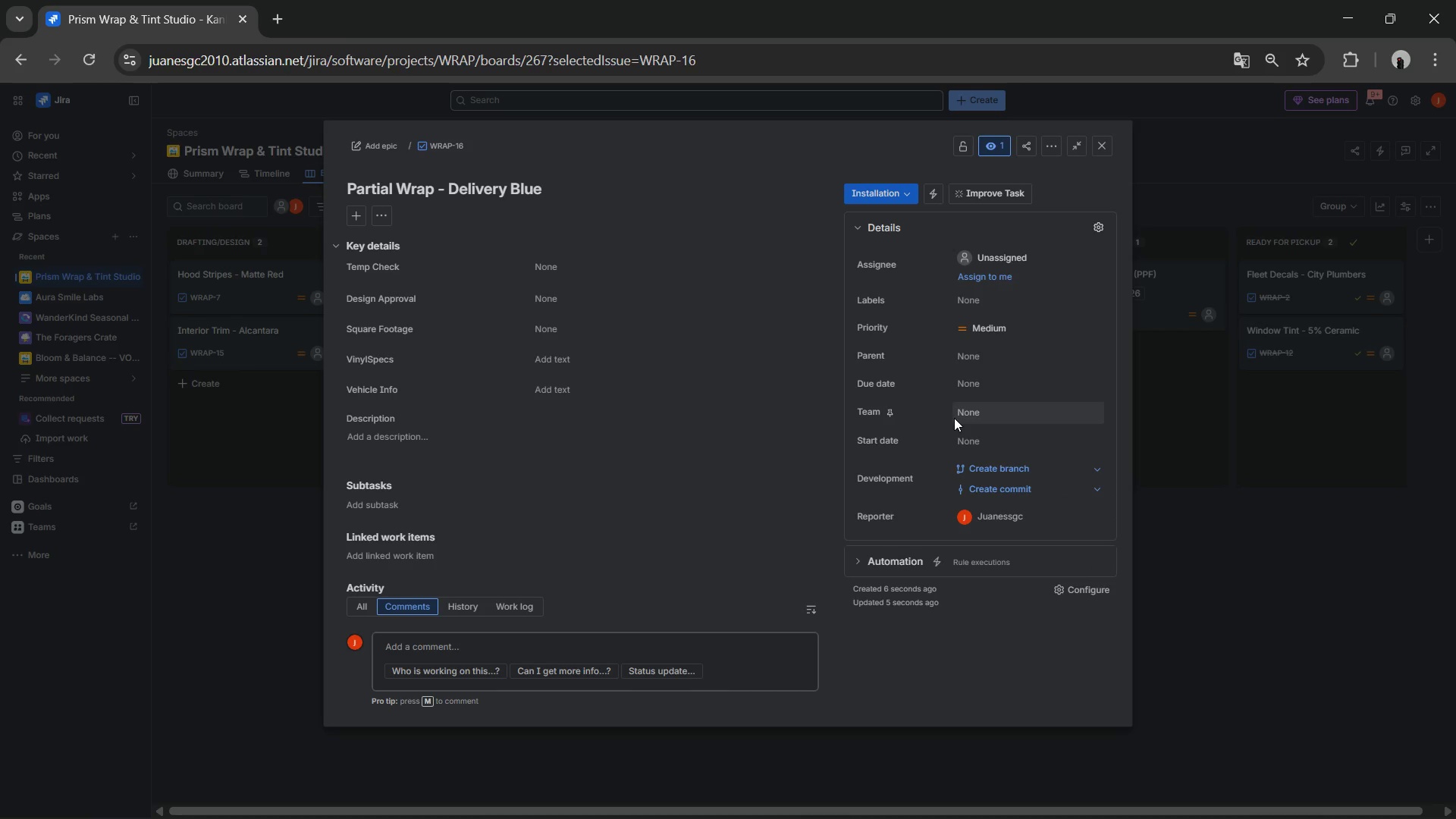 
double_click([626, 393])
 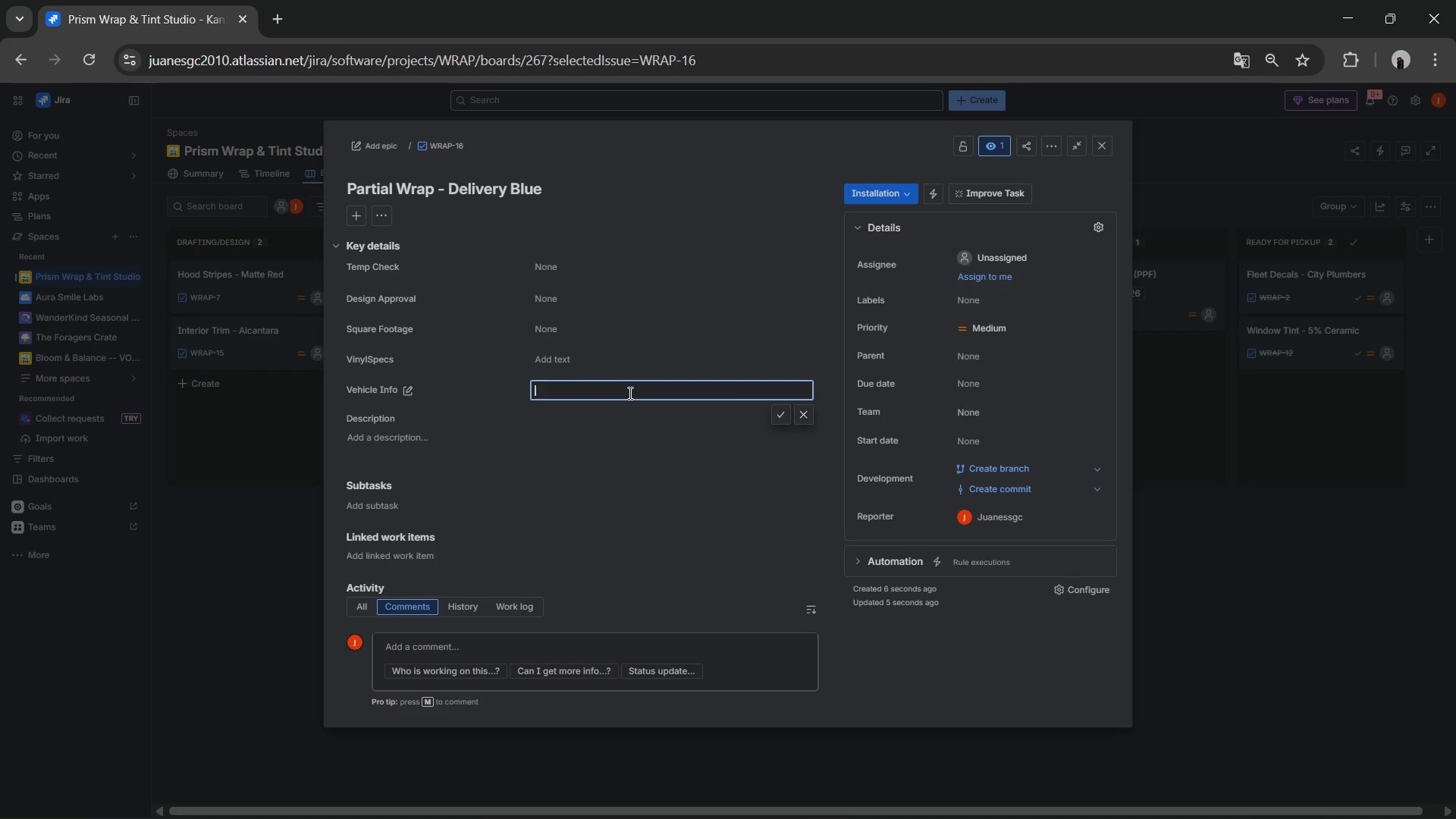 
type(2023 Amazon Van)
 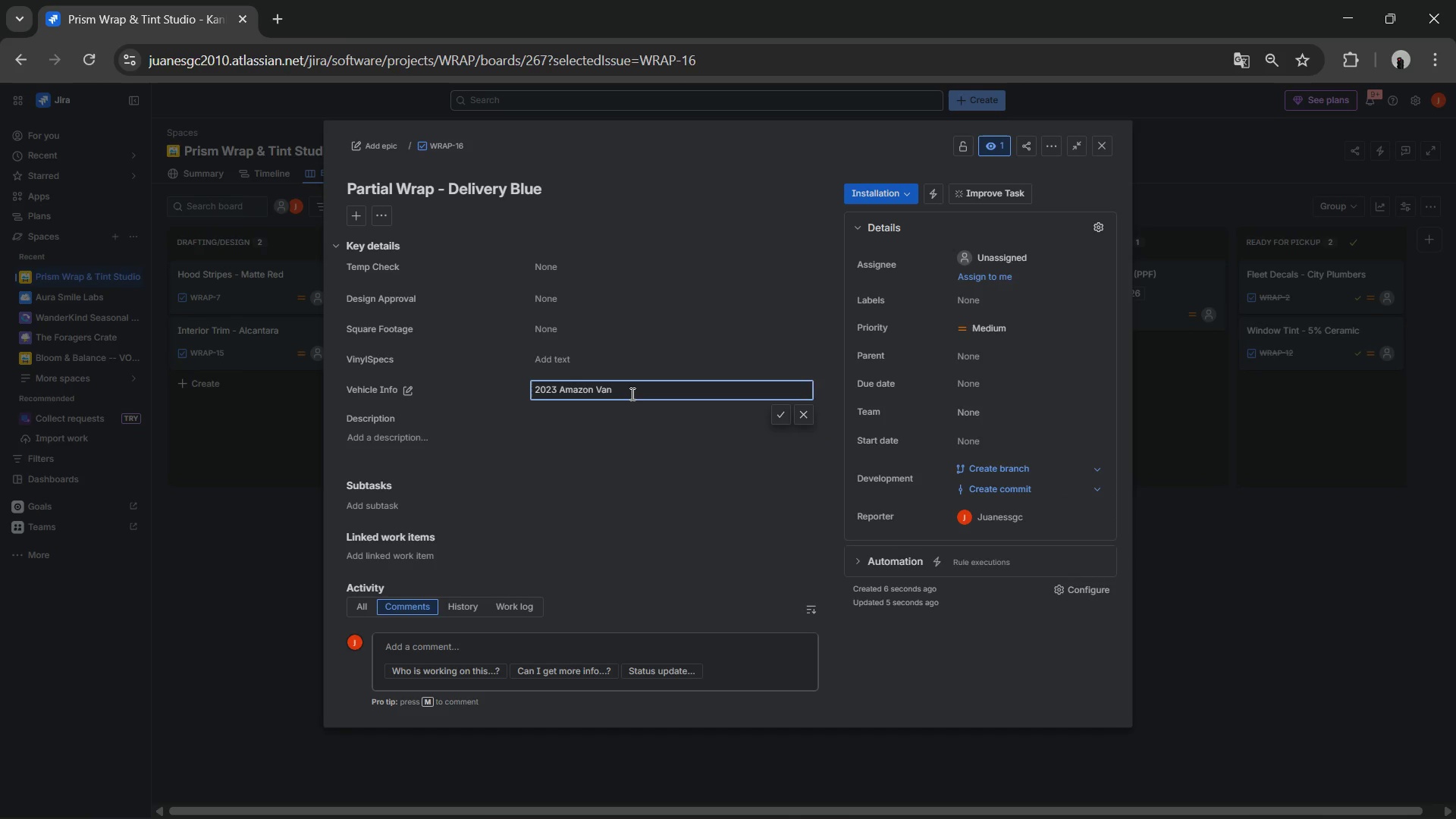 
left_click([613, 368])
 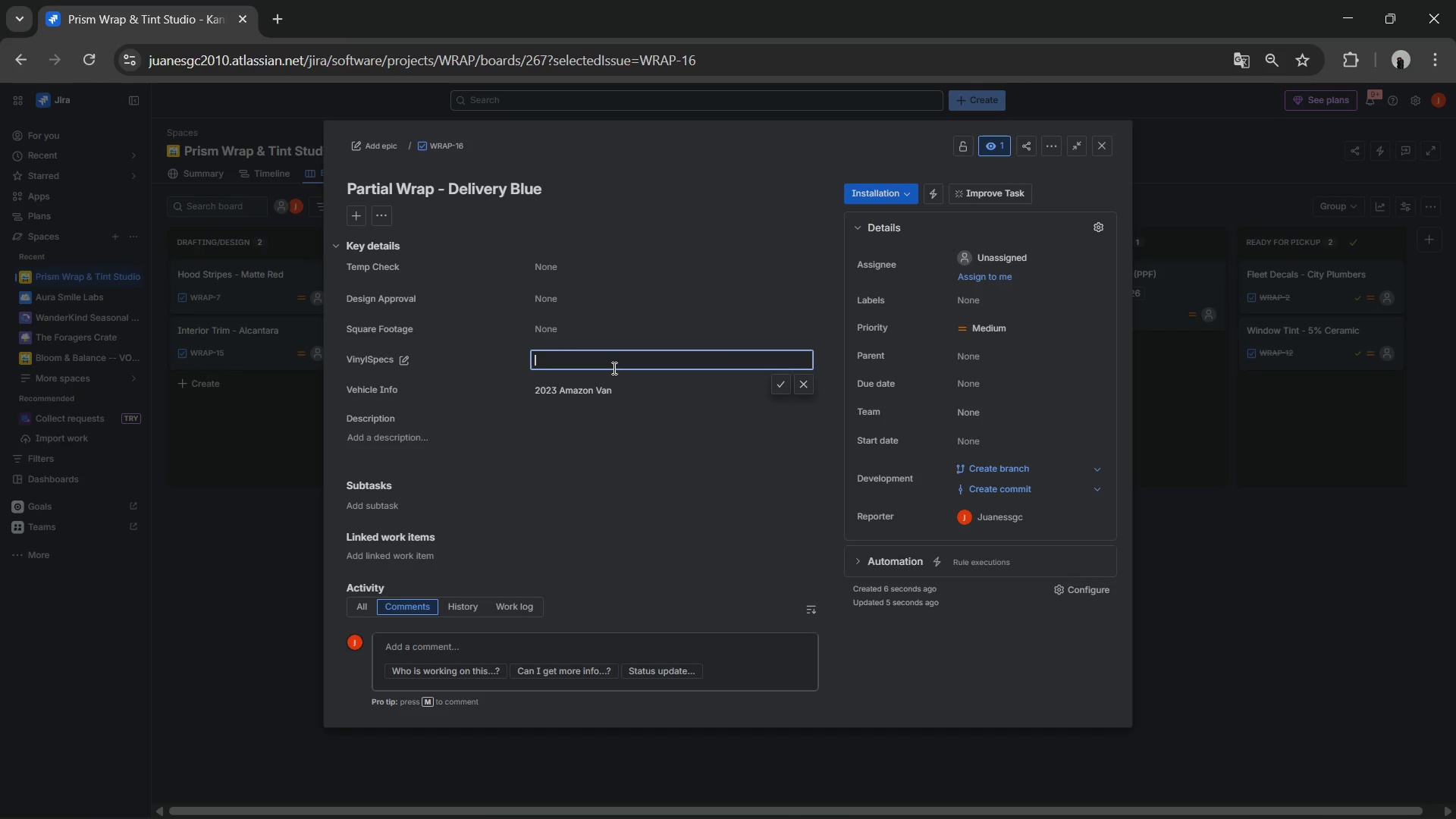 
type(Avery MPI 2105)
 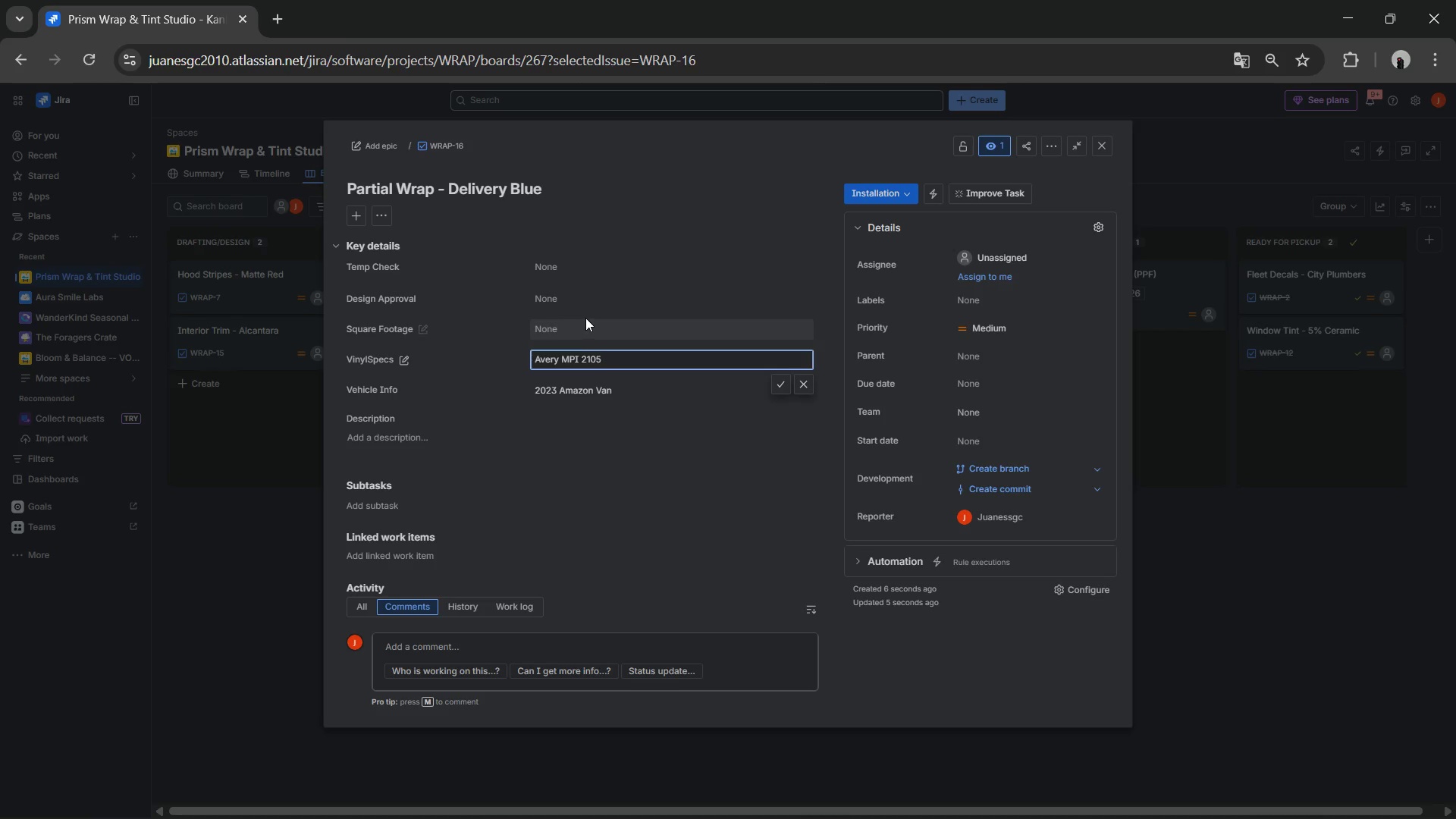 
left_click([579, 322])
 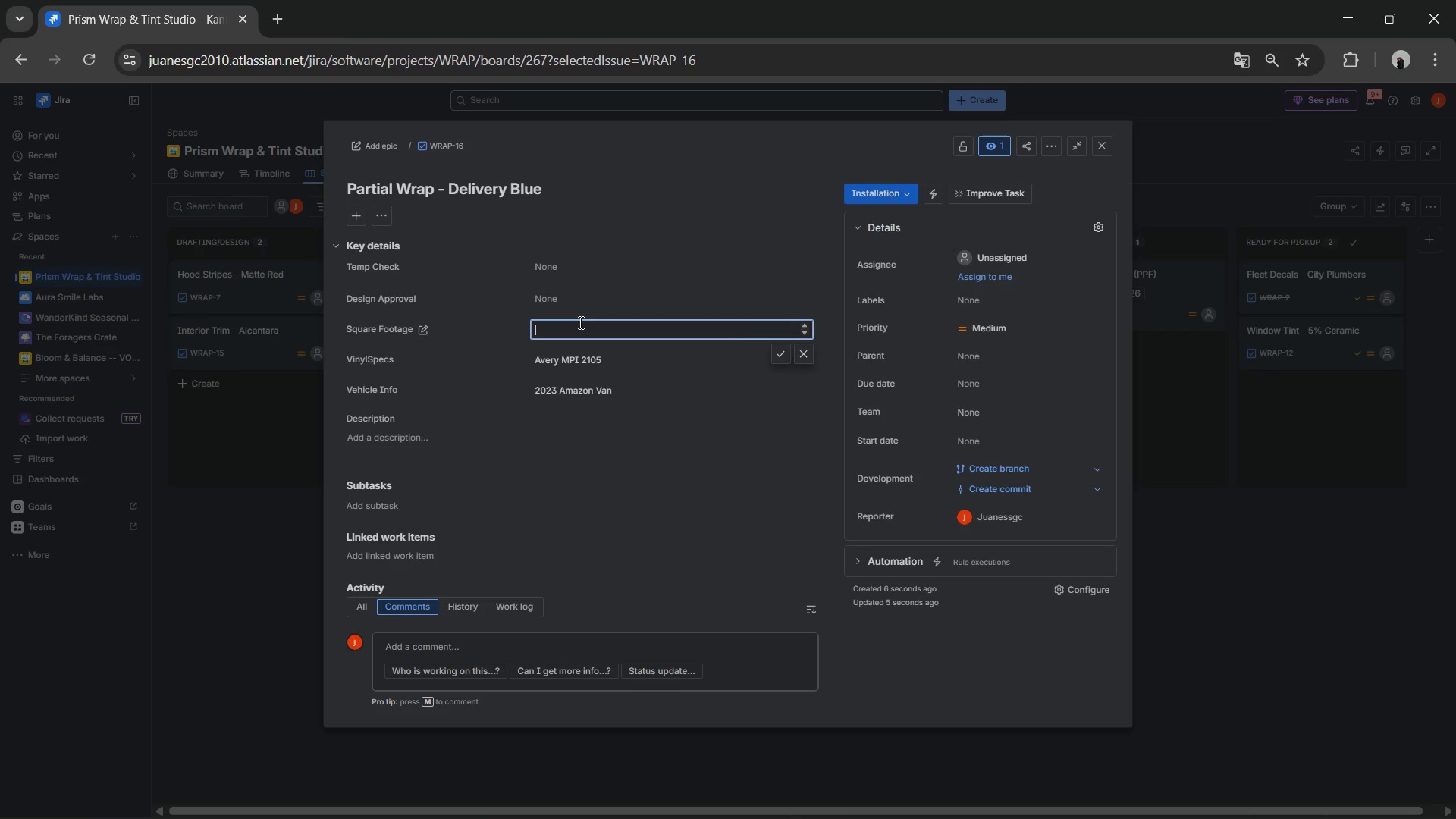 
left_click([579, 322])
 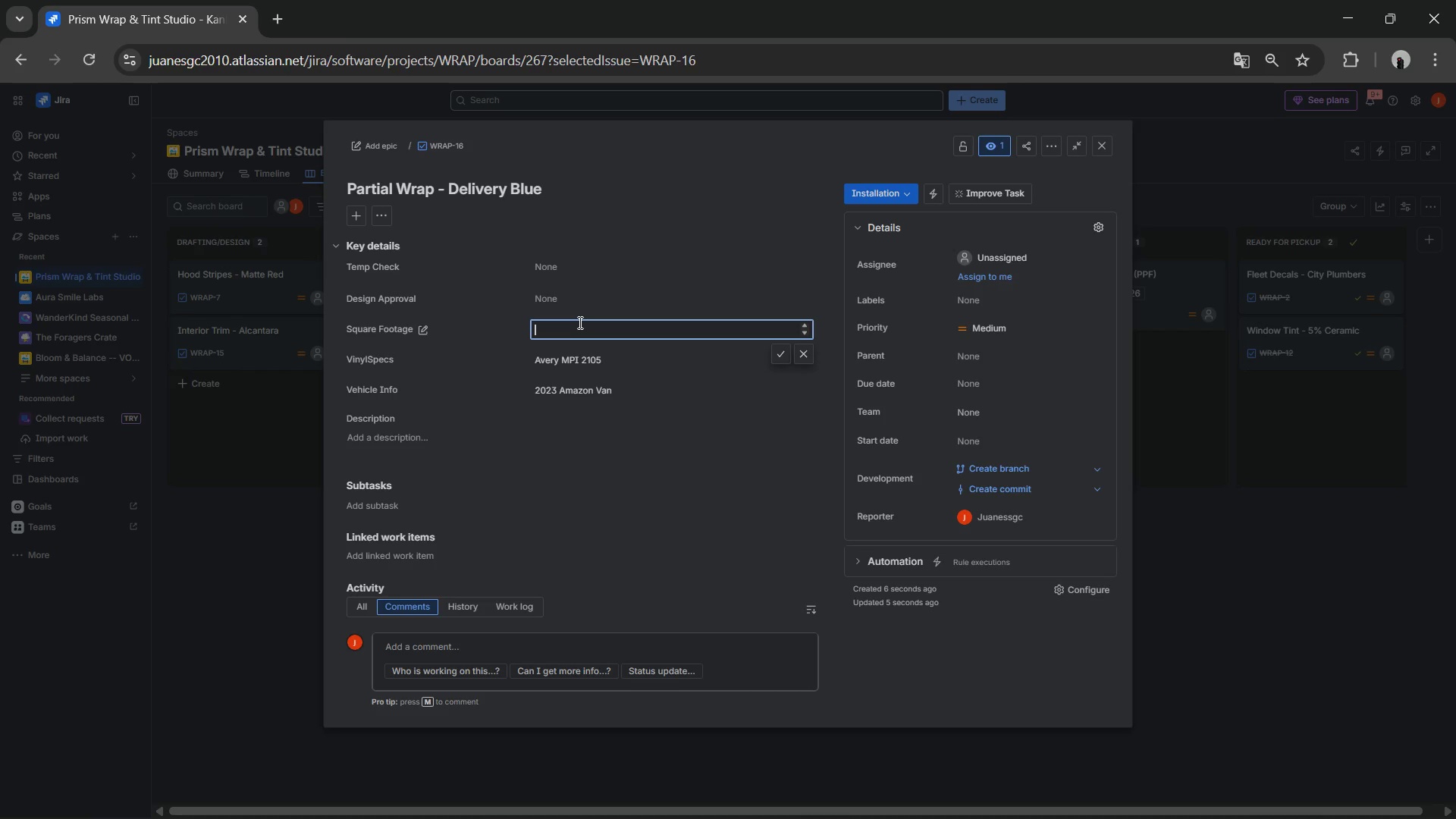 
key(Numpad1)
 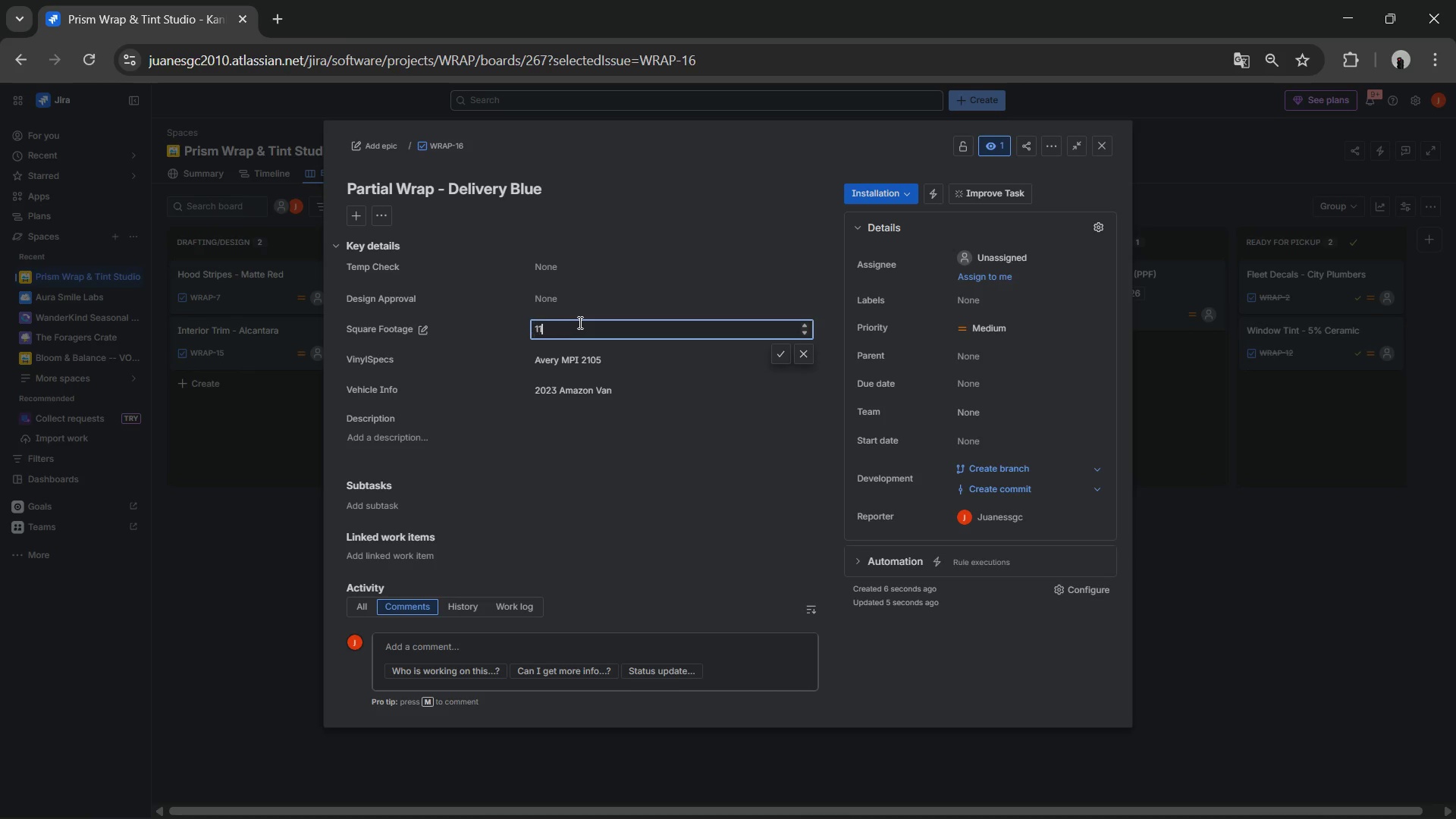 
key(Numpad1)
 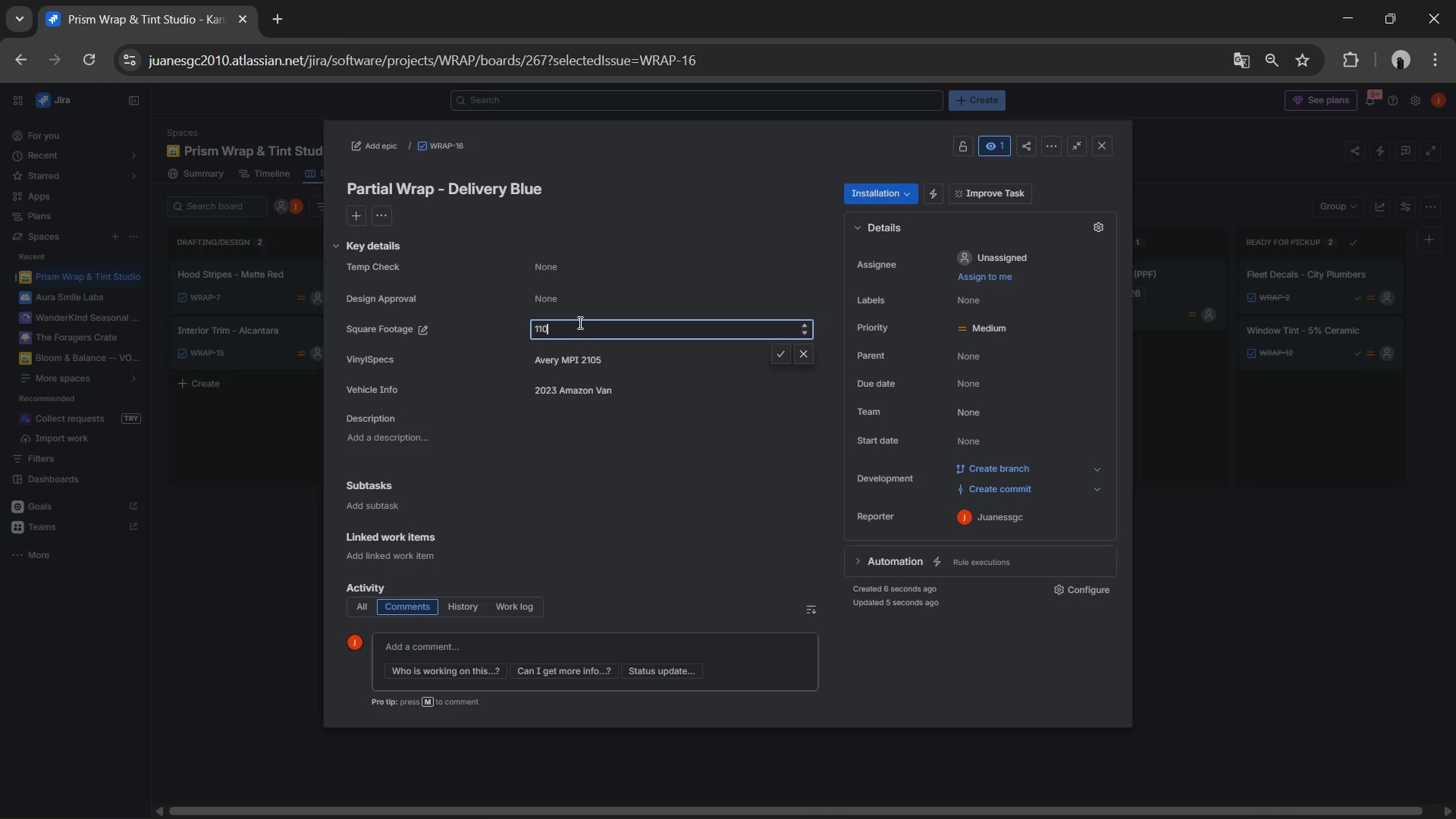 
key(Numpad0)
 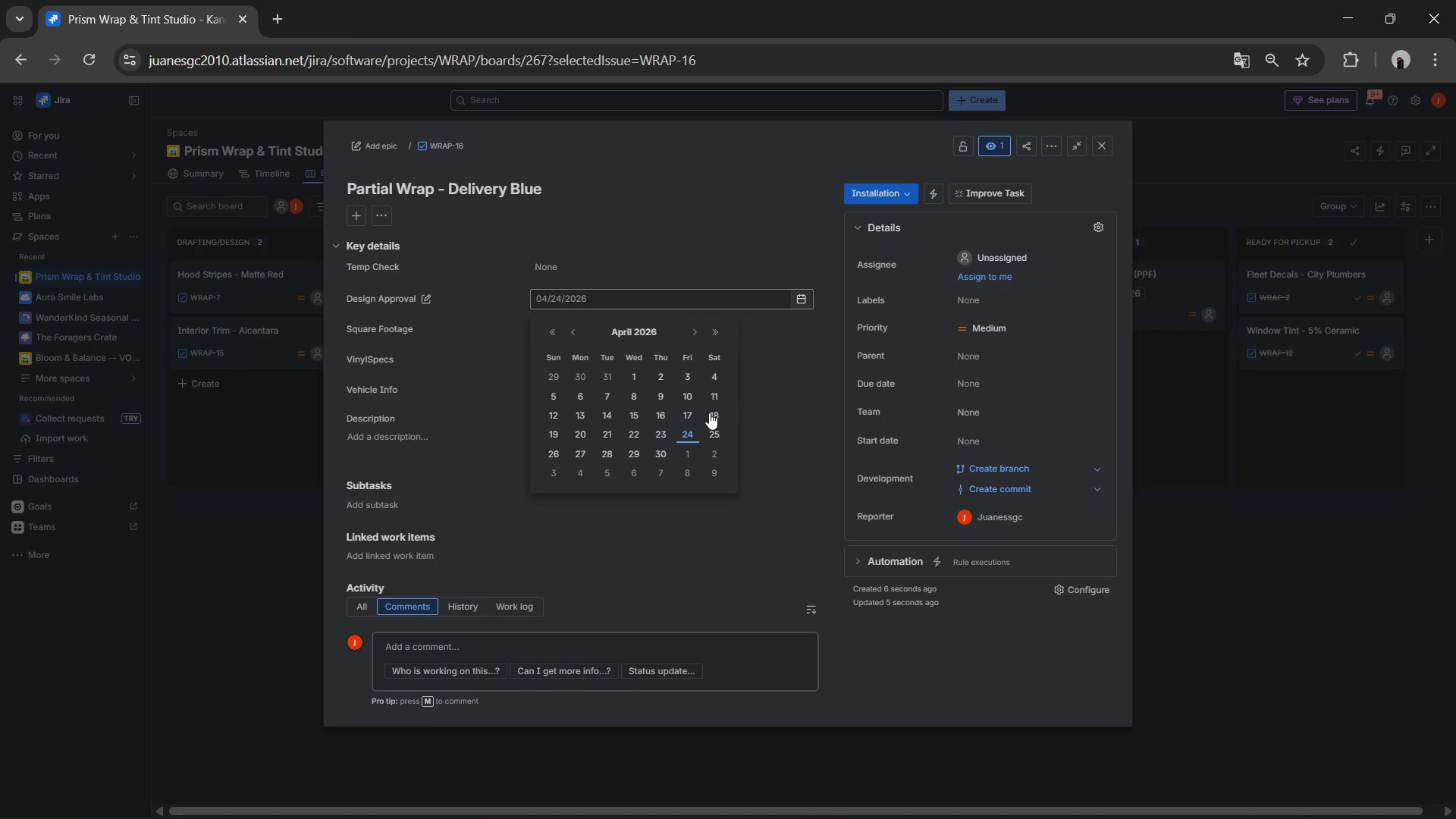 
left_click([636, 431])
 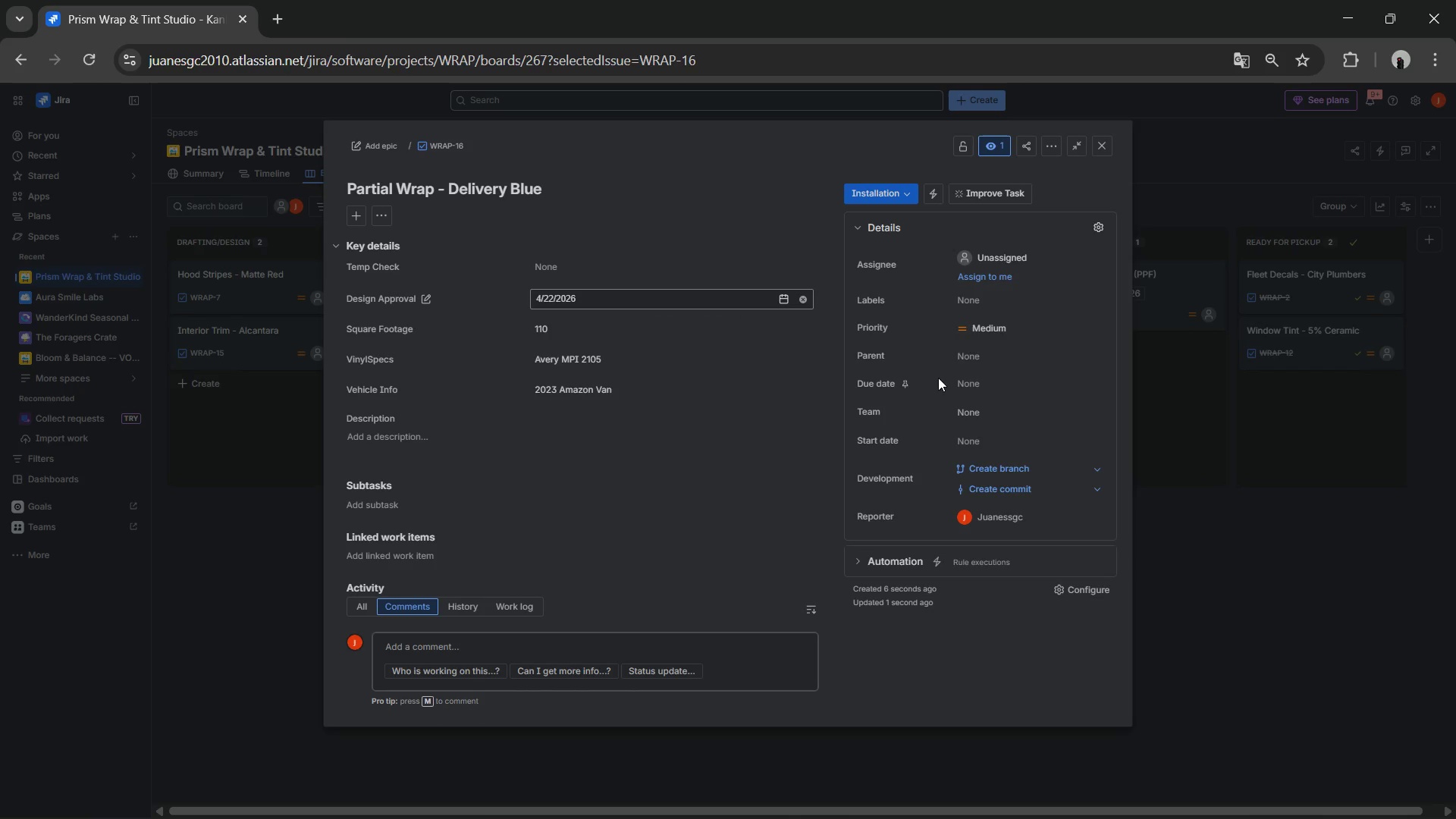 
left_click([977, 390])
 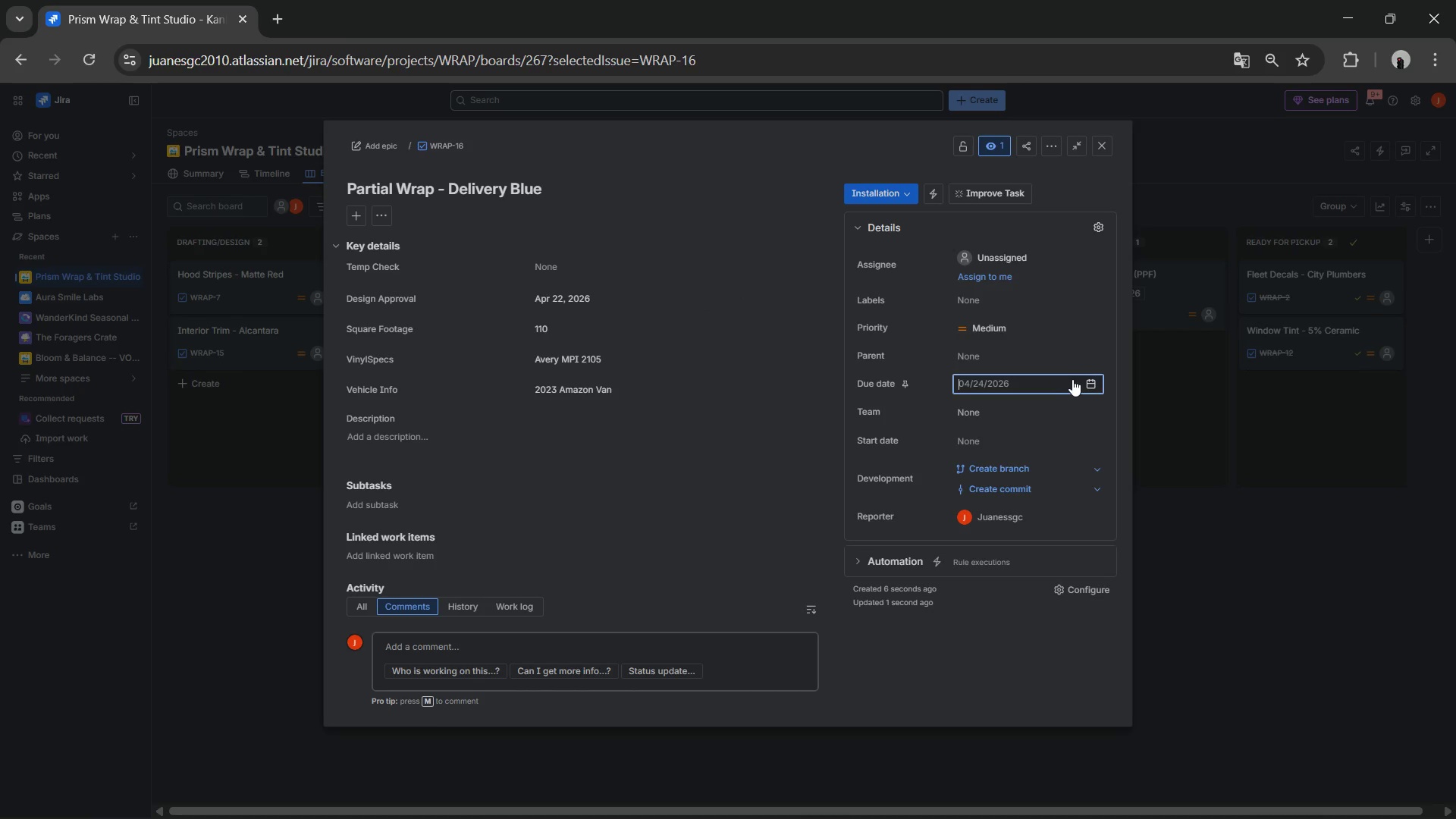 
left_click([1085, 382])
 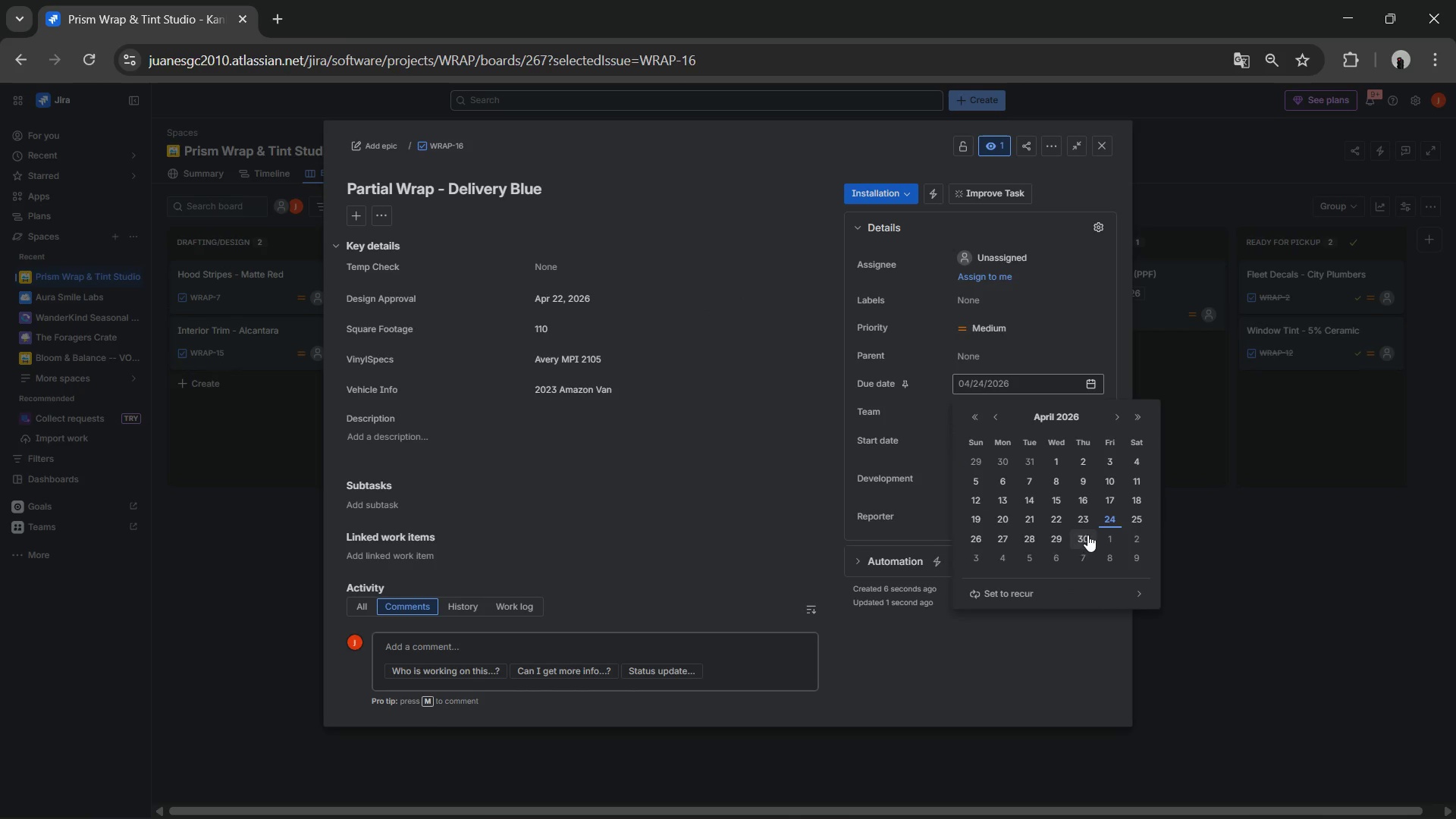 
left_click([1128, 521])
 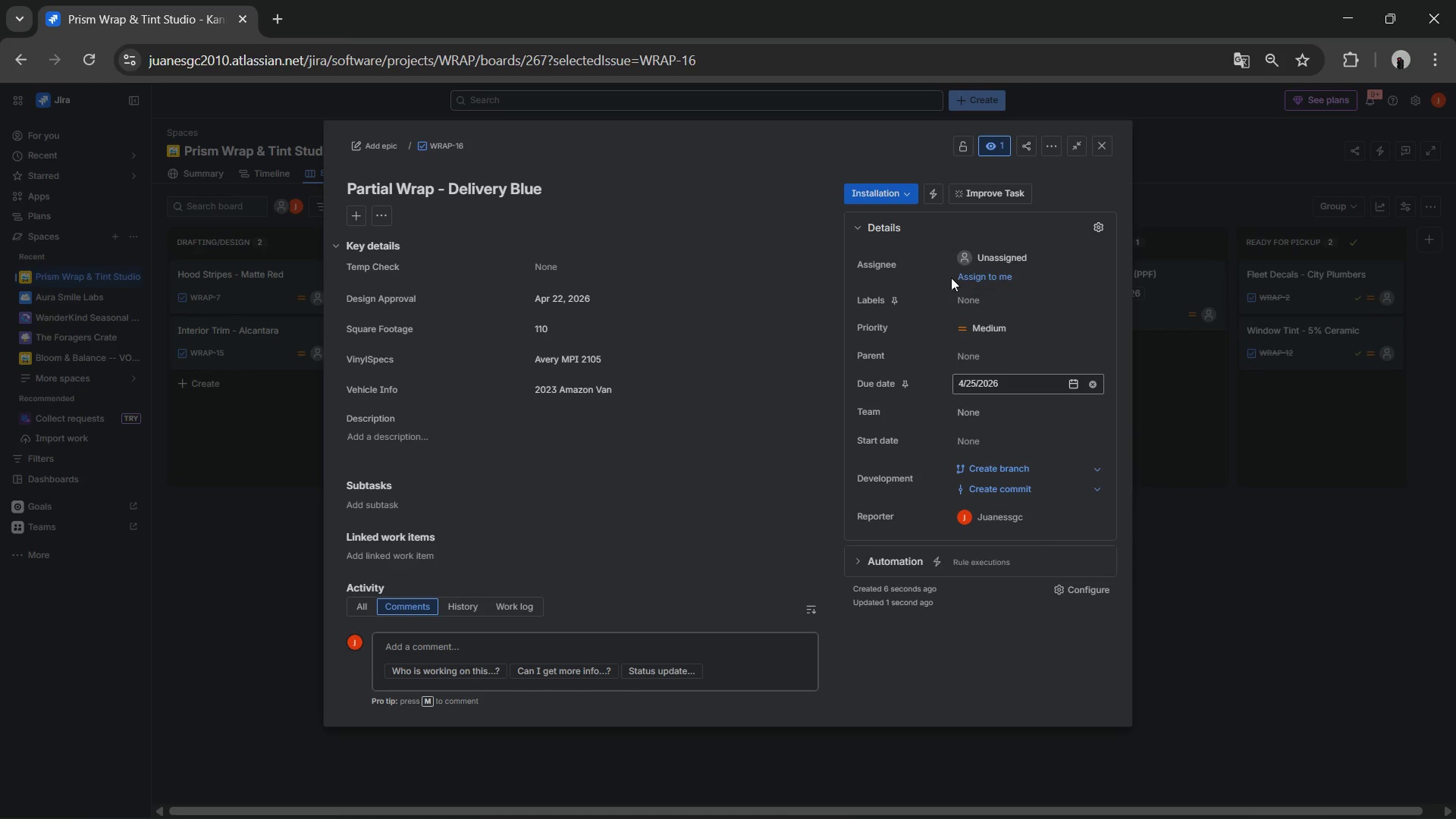 
left_click([629, 257])
 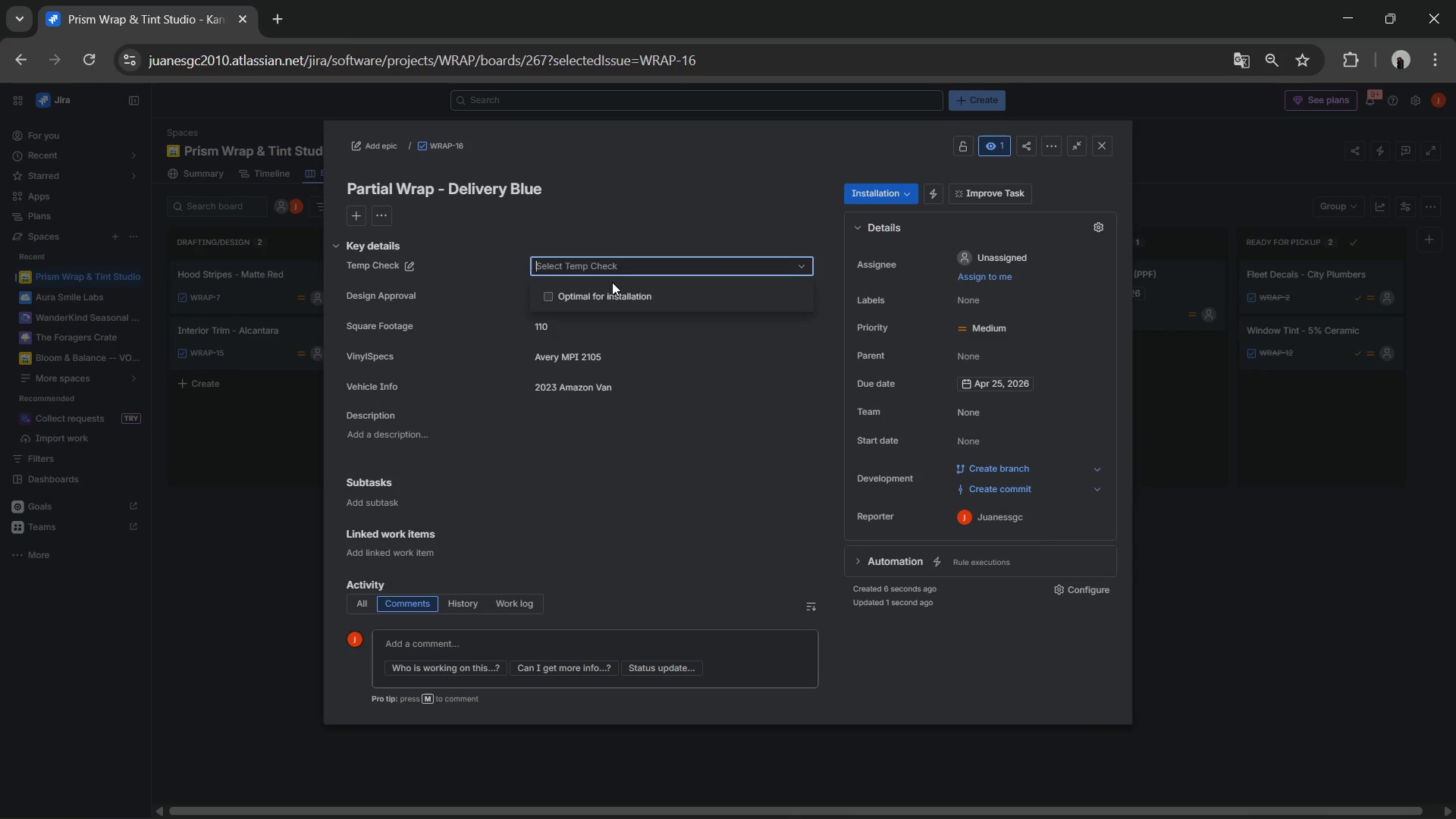 
left_click([610, 291])
 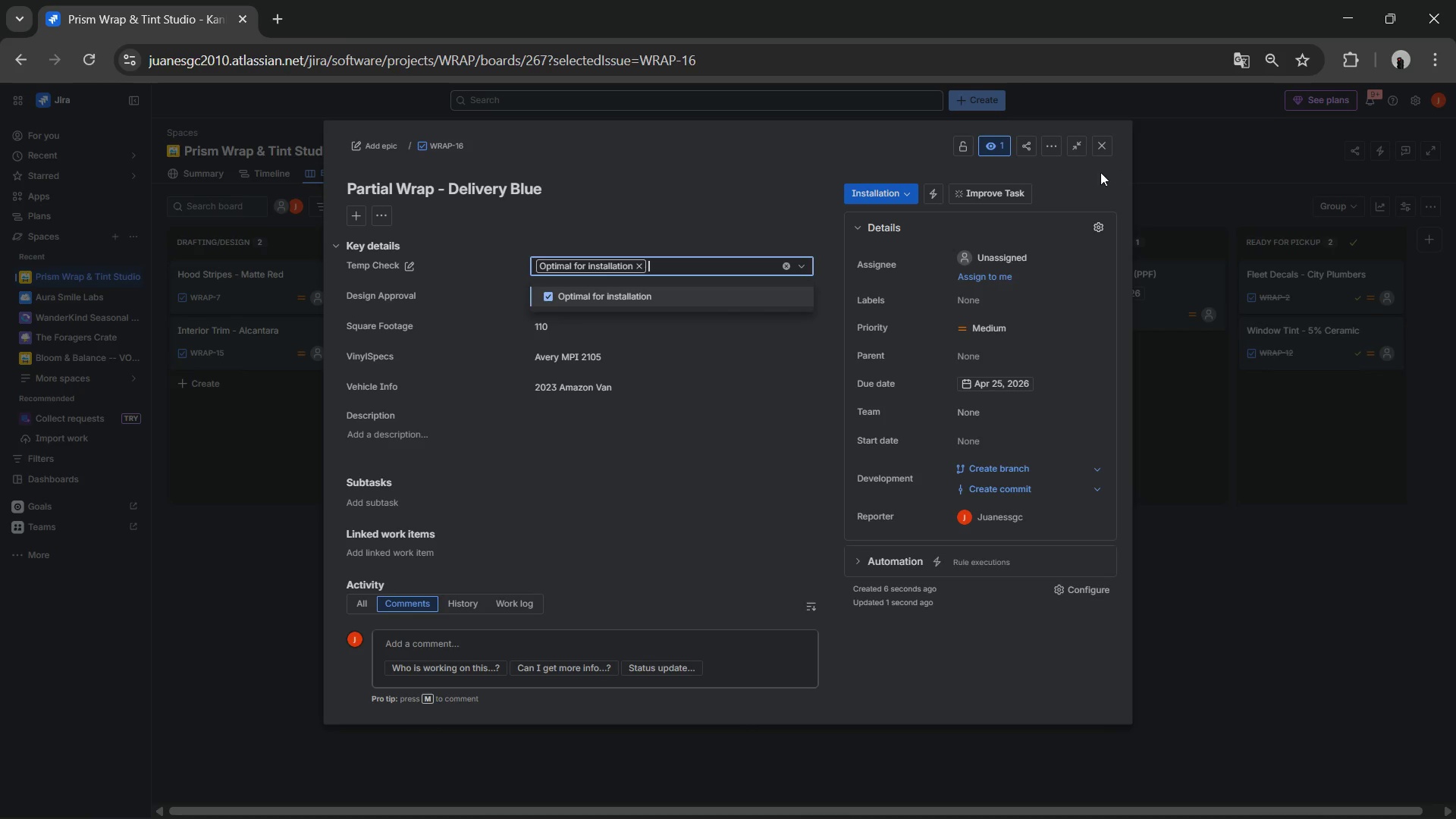 
left_click([1110, 140])
 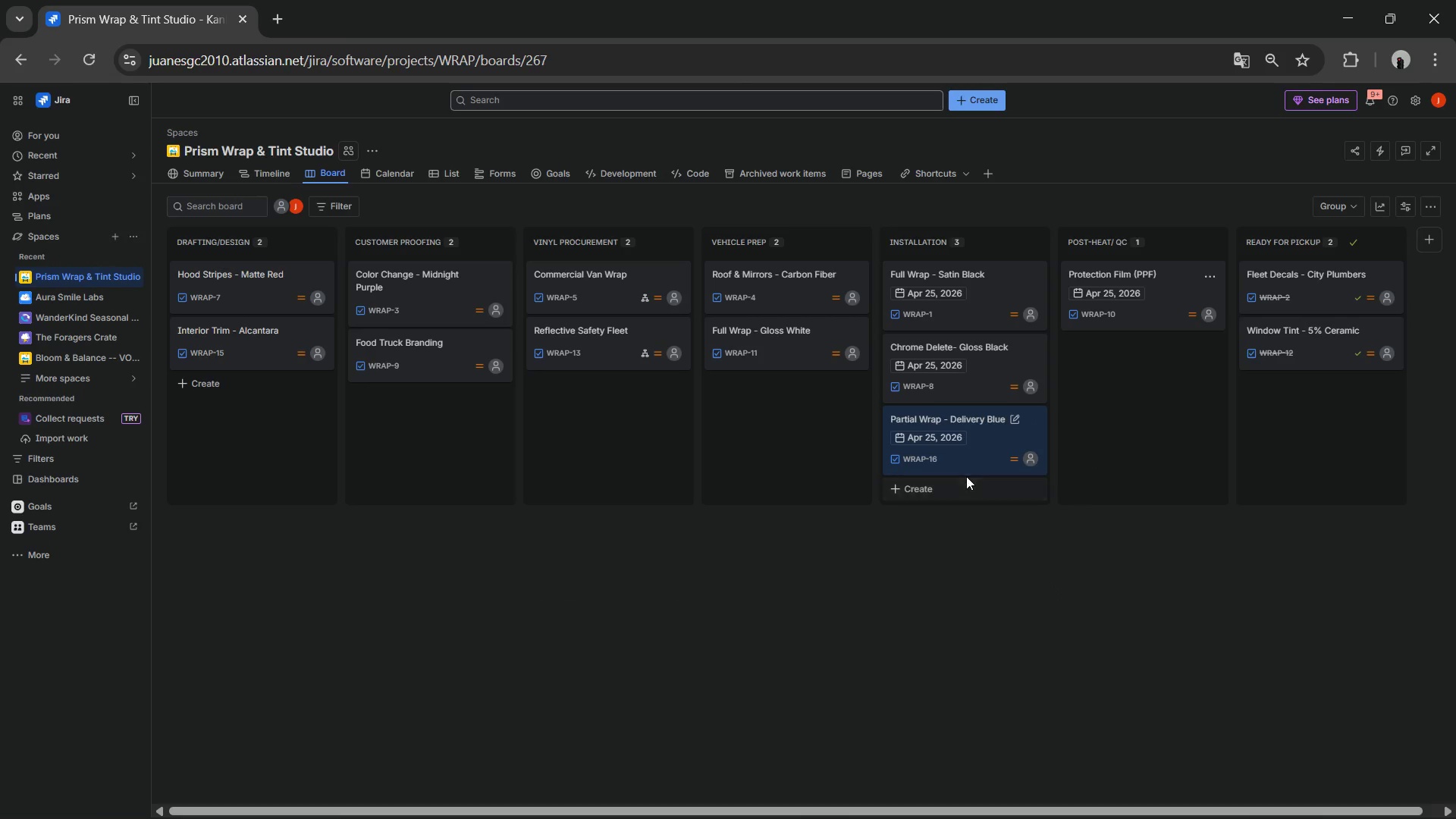 
wait(6.16)
 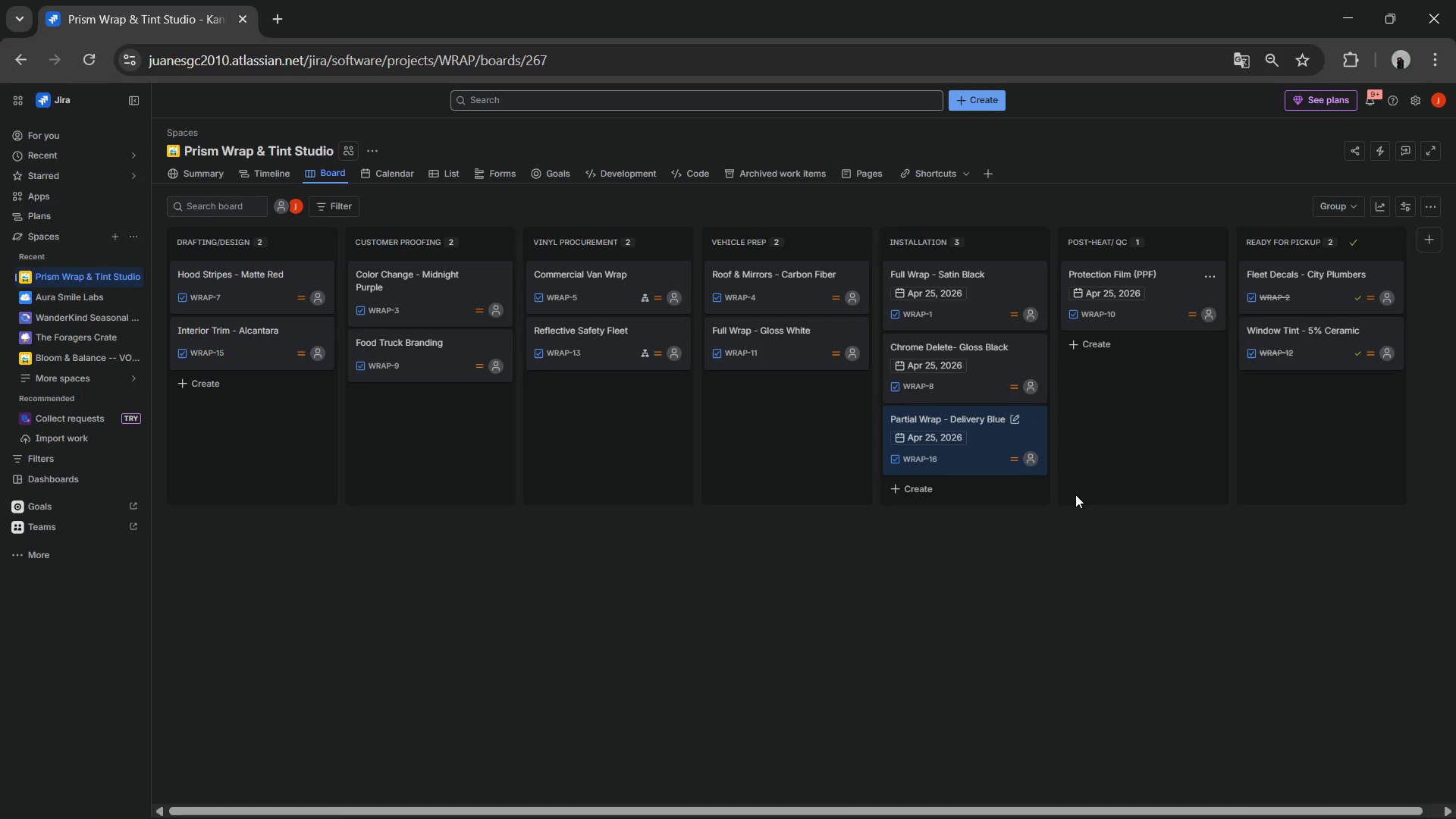 
left_click([1103, 350])
 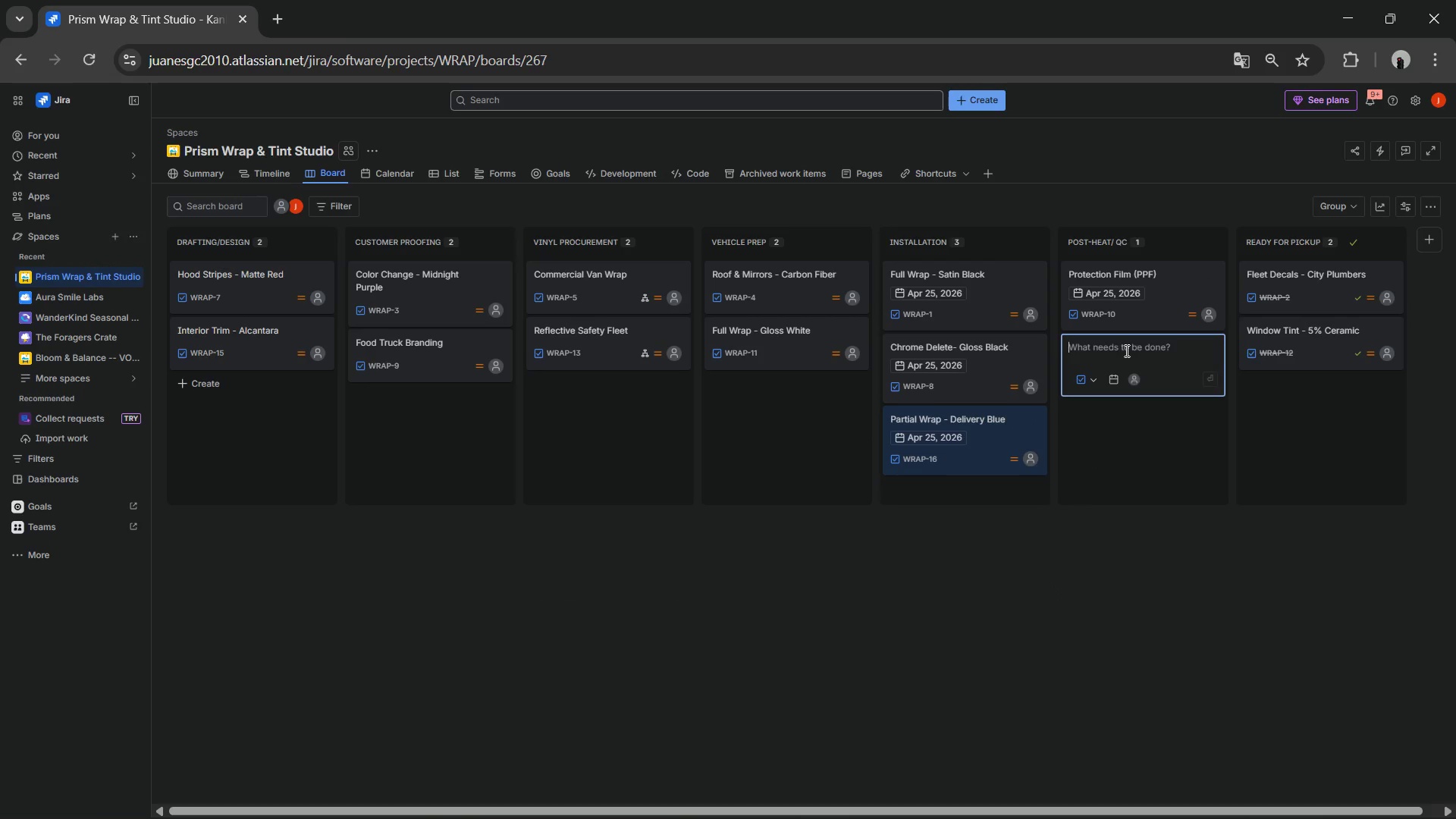 
left_click([1127, 353])
 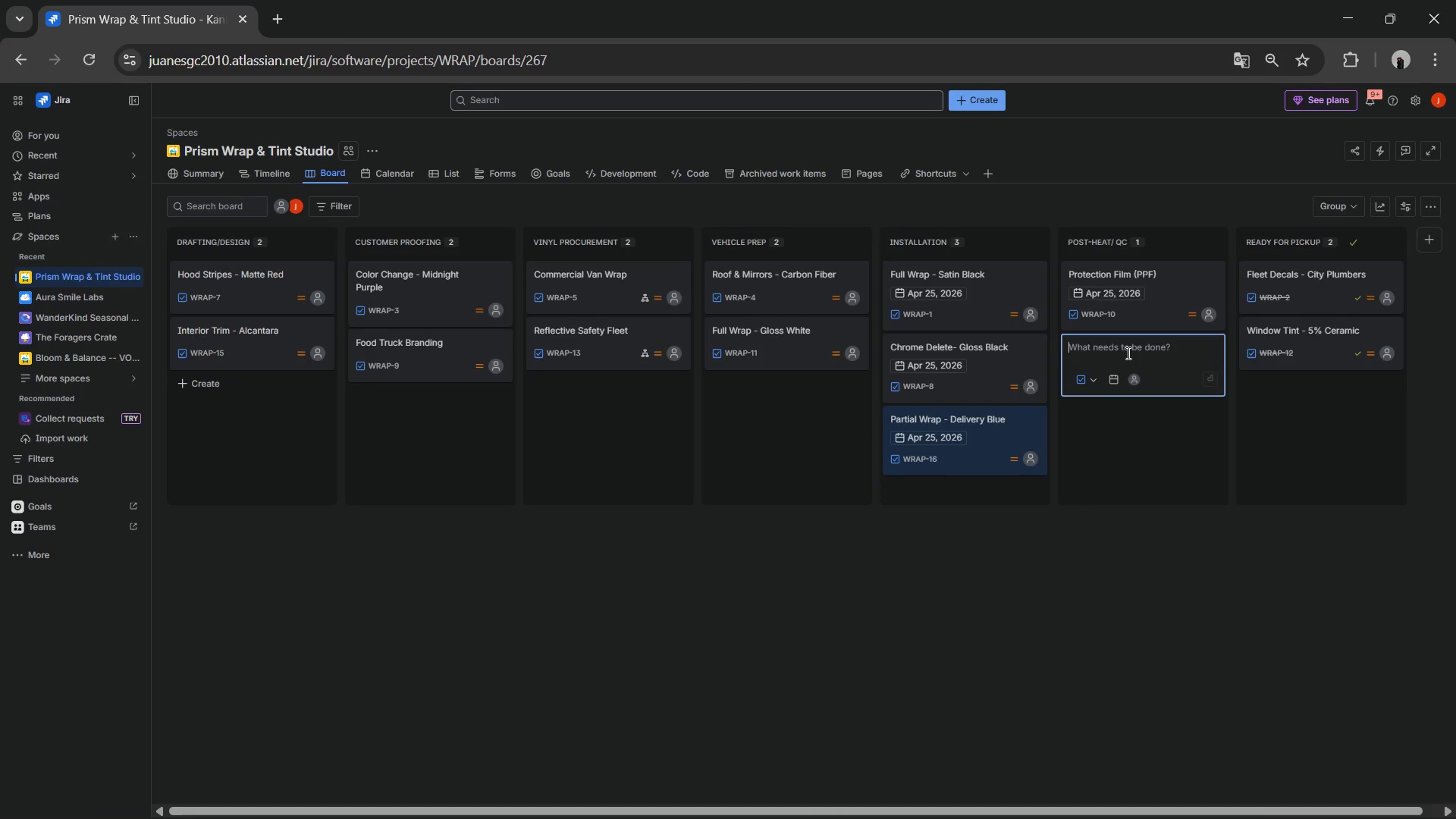 
type(Graphic Accents - m)
key(Backspace)
type(Lime Green)
 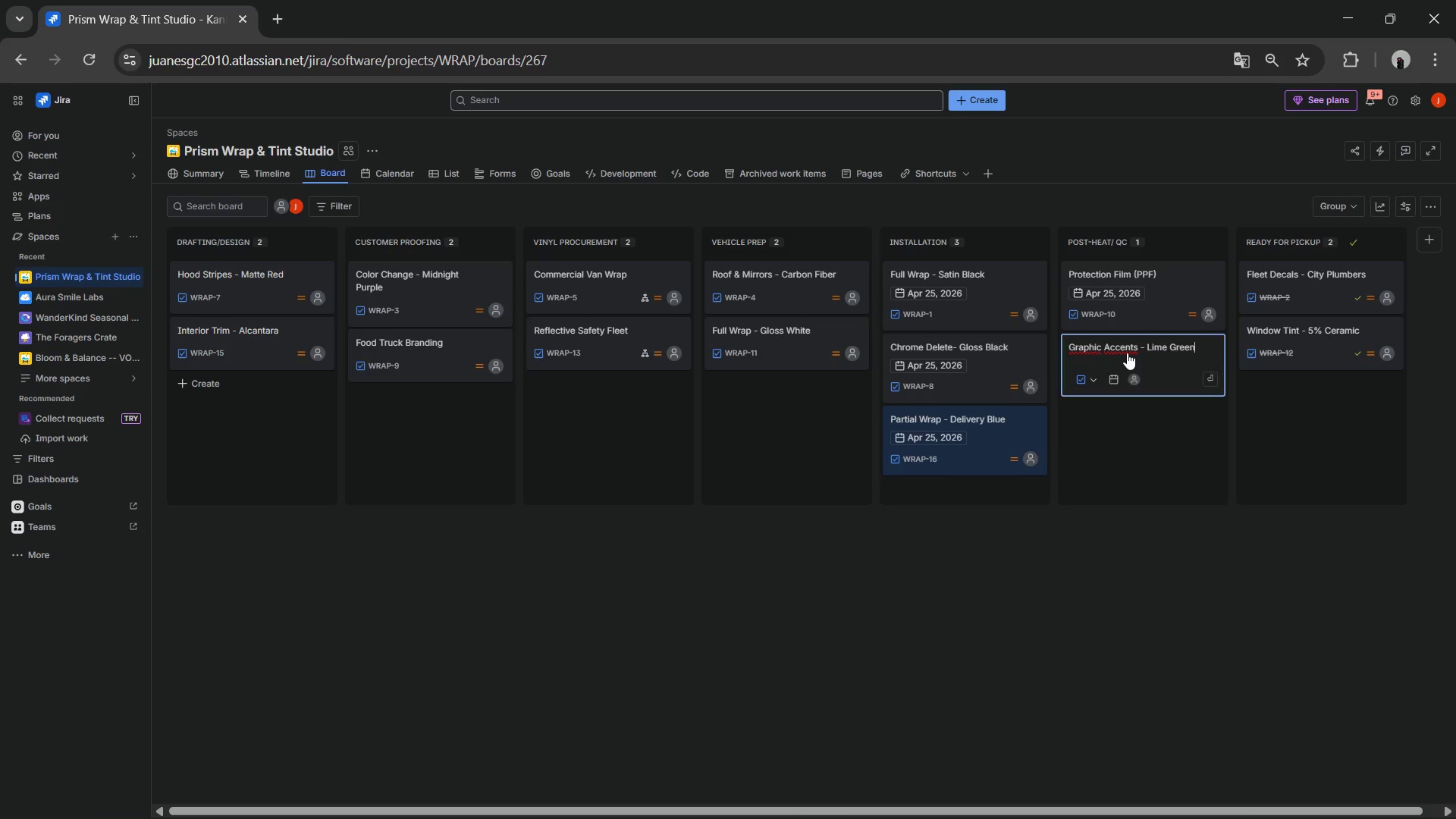 
 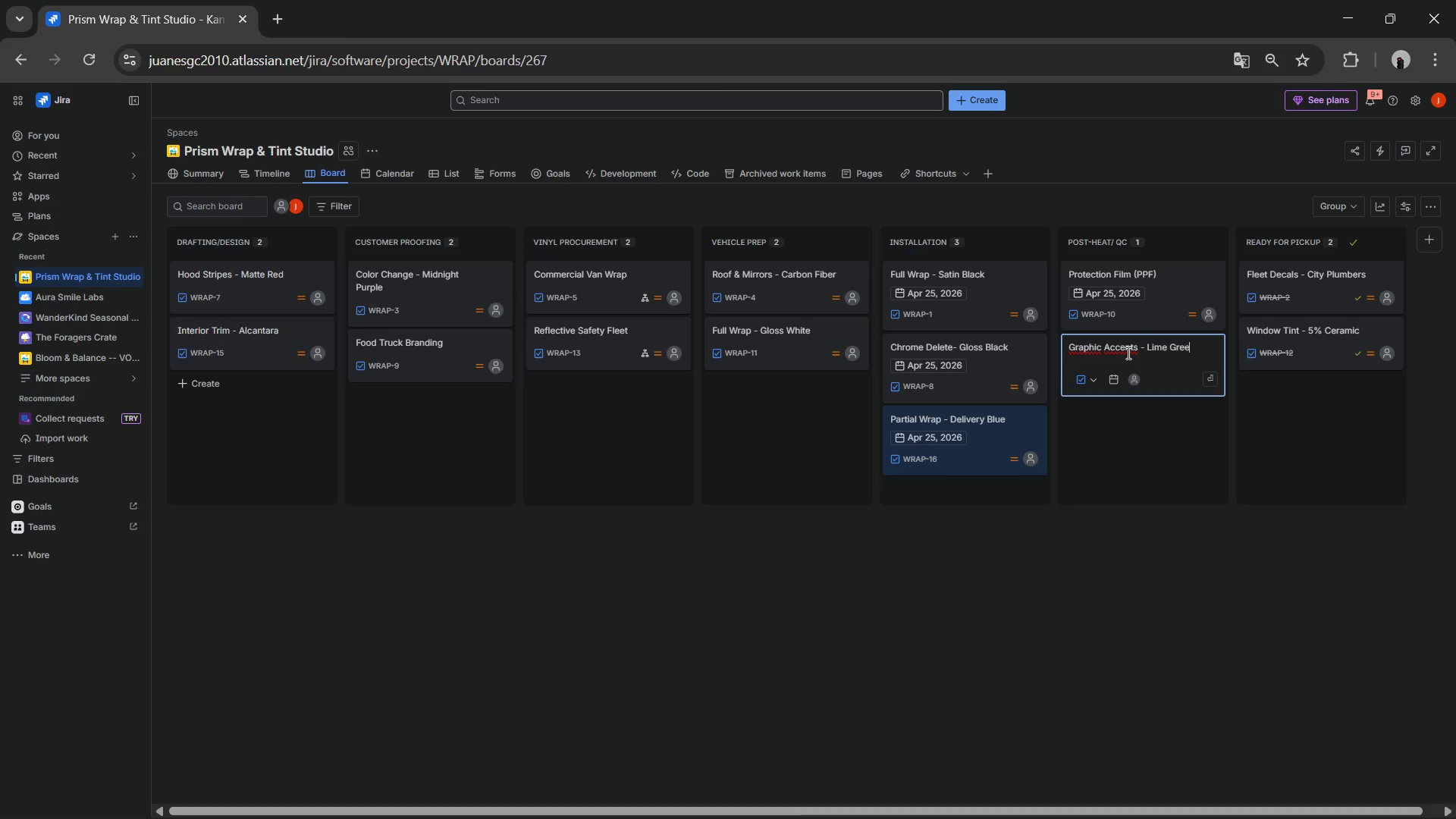 
key(Enter)
 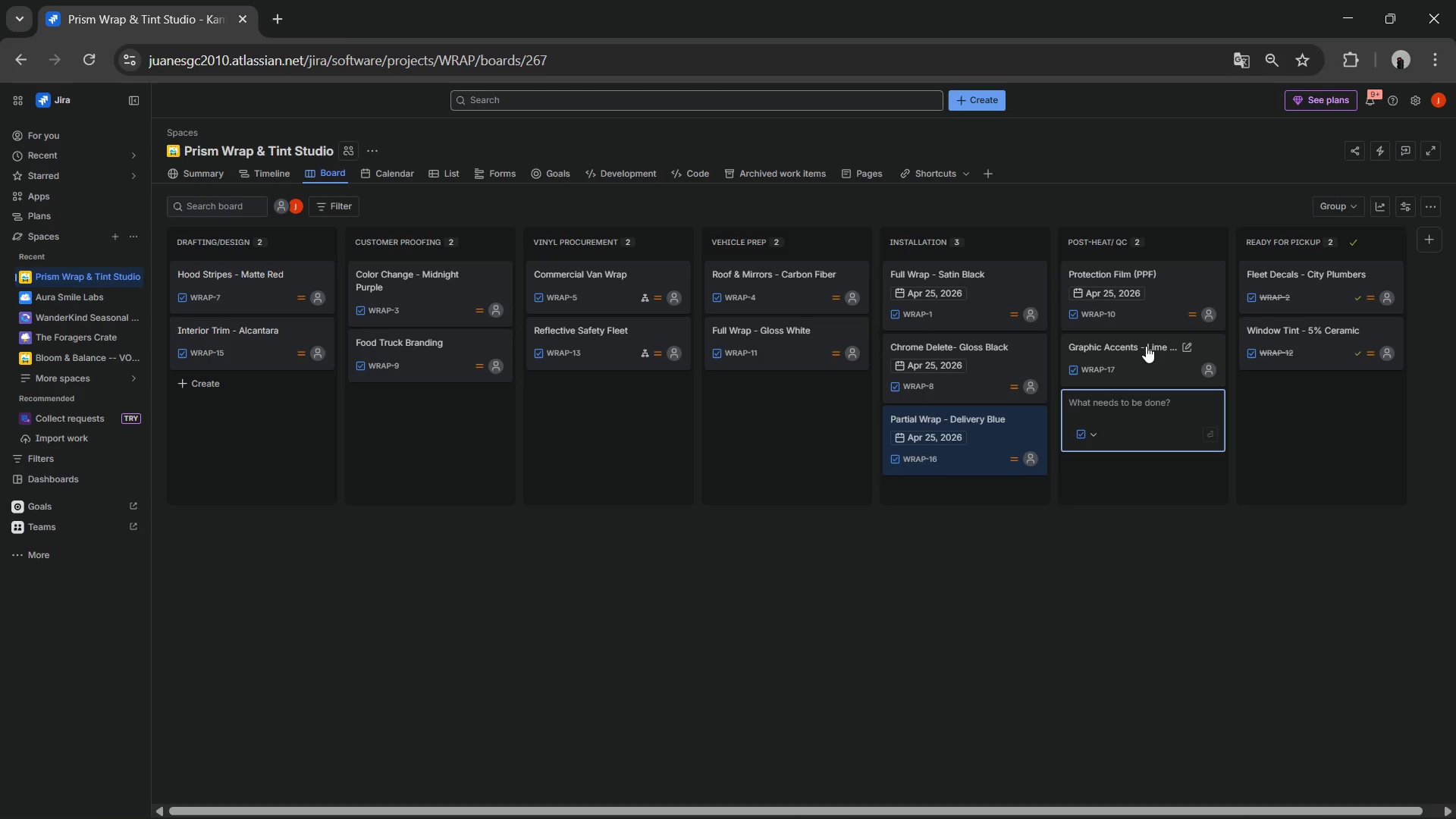 
left_click([1146, 346])
 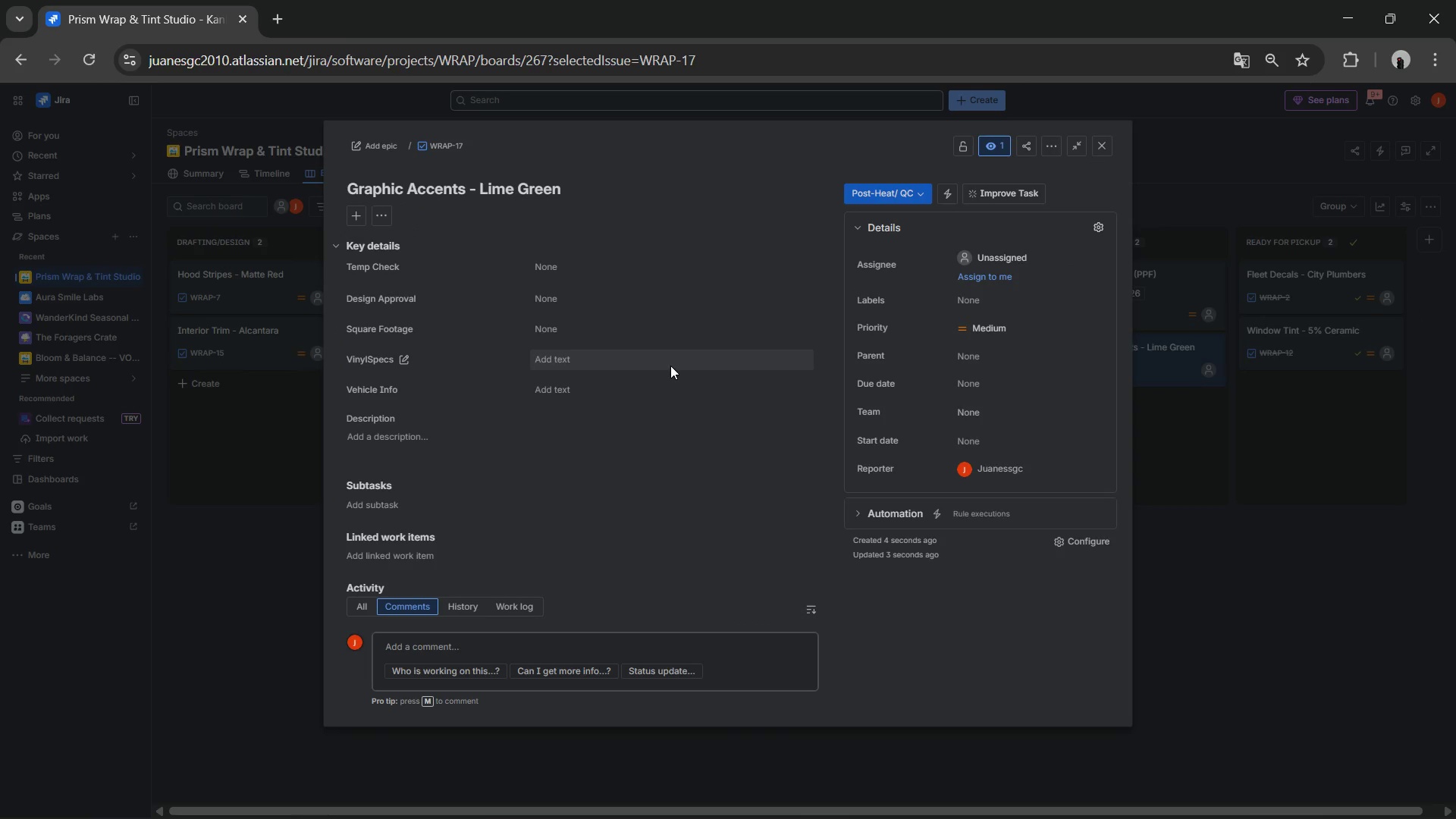 
double_click([601, 391])
 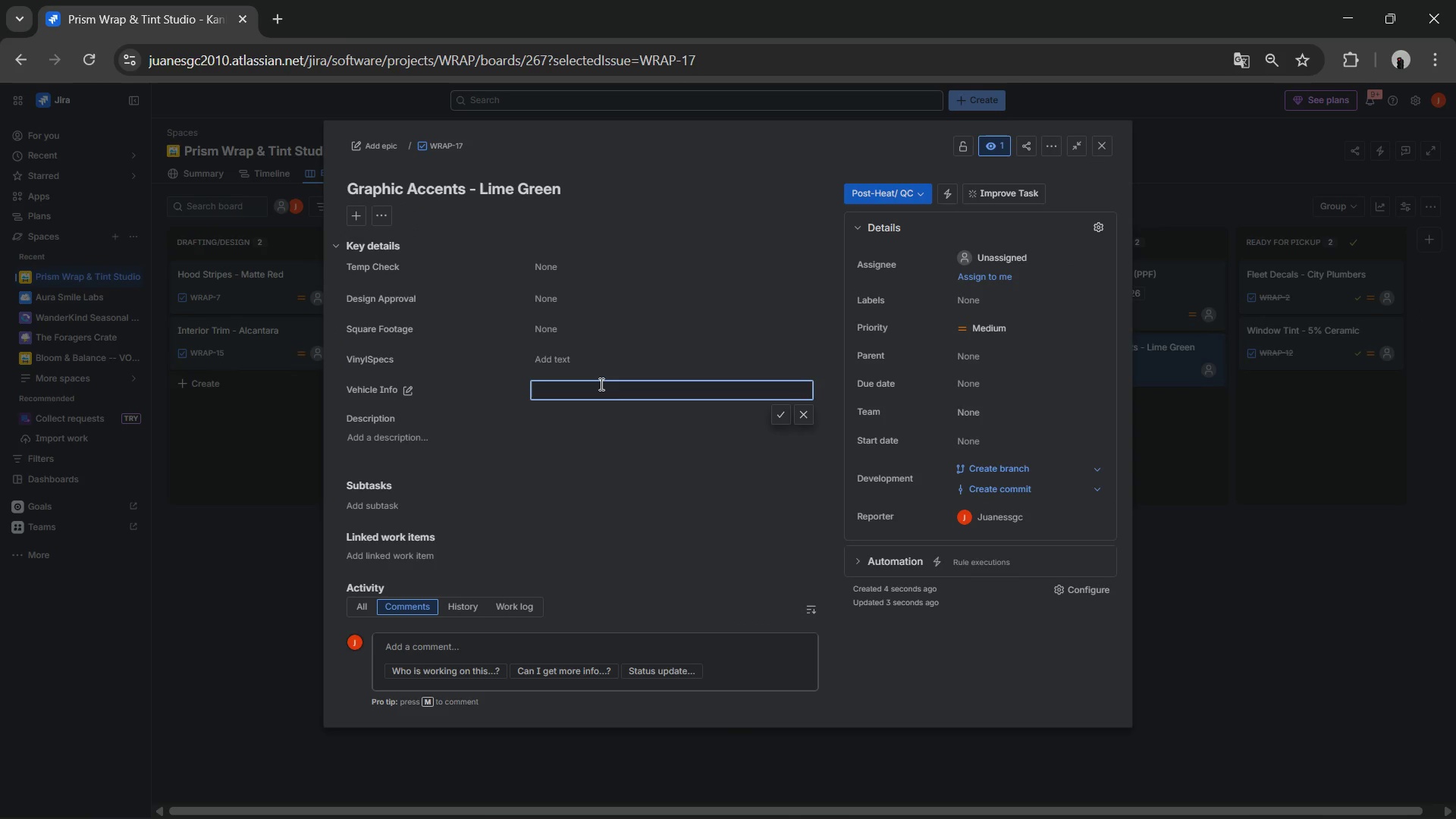 
type(2024 Kawasaki Ninja)
 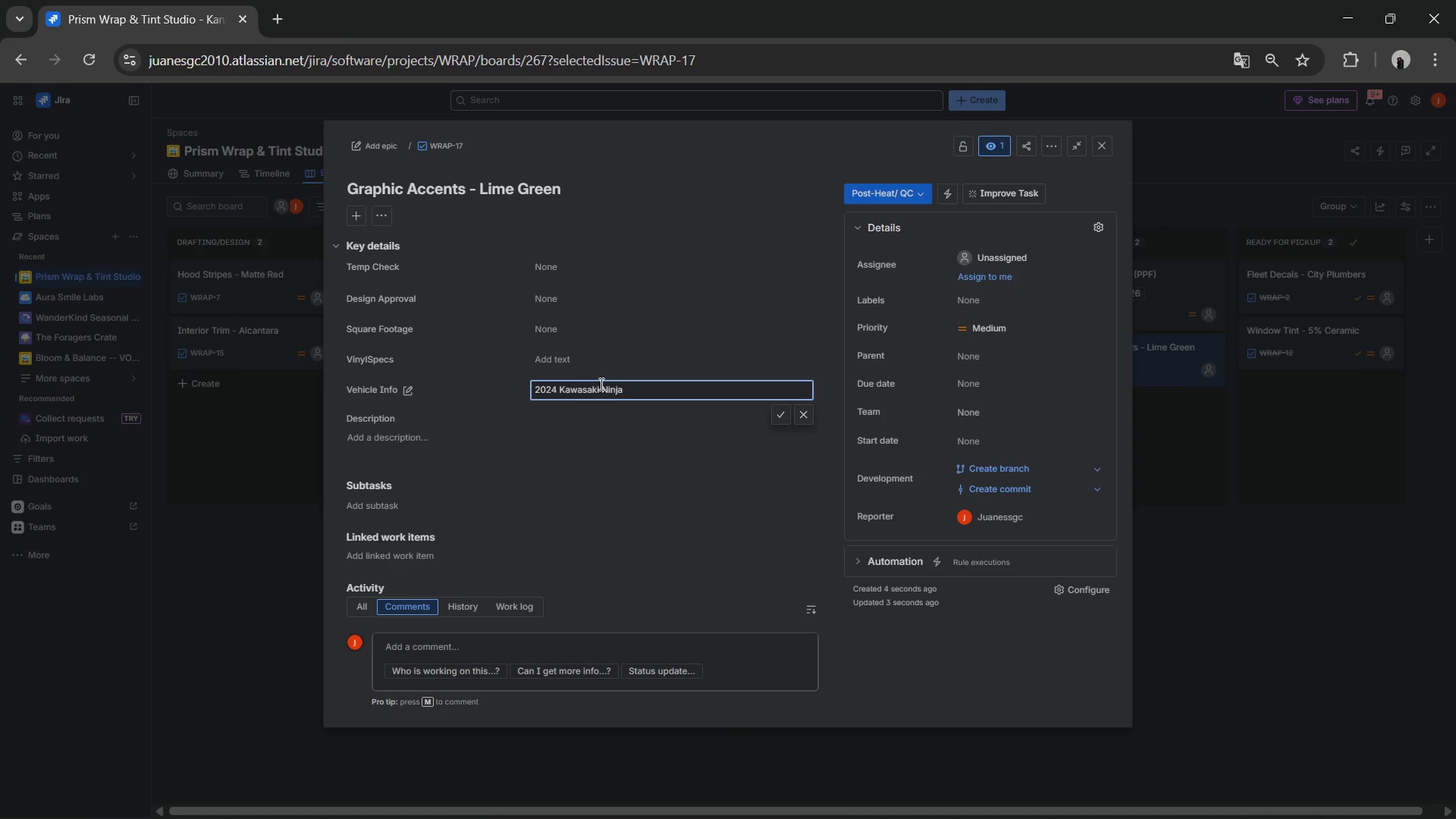 
key(V)
 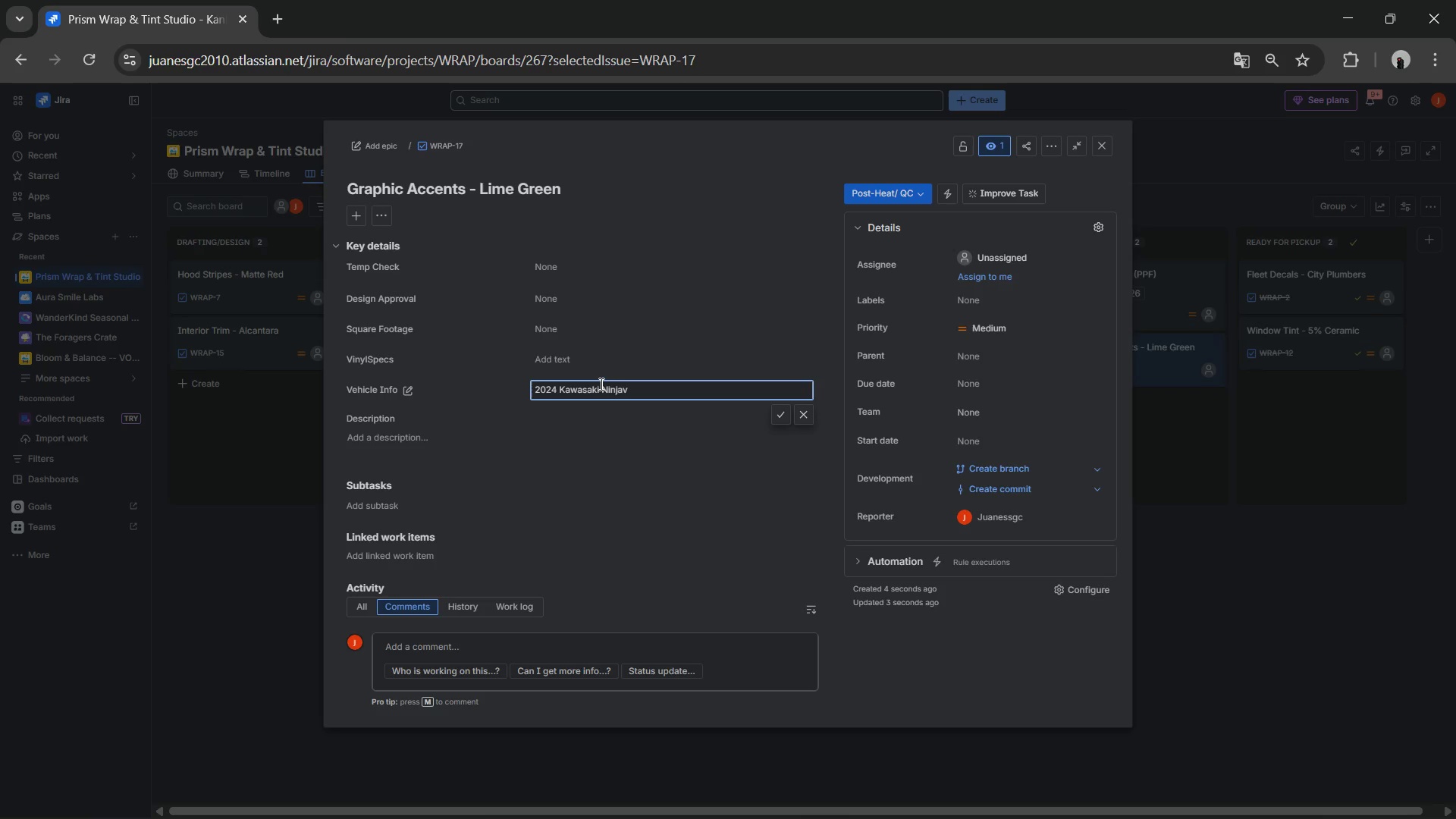 
key(Backspace)
 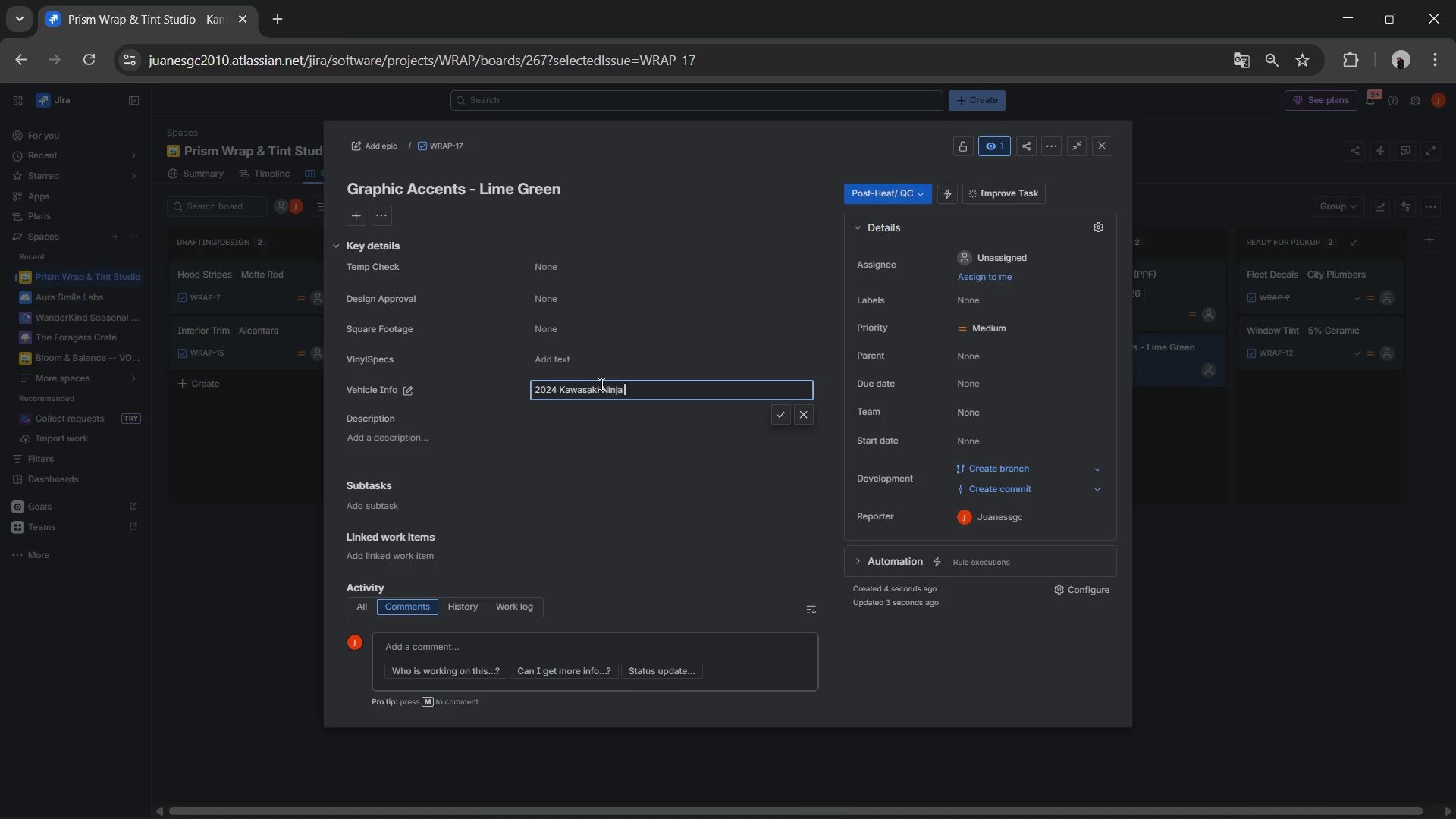 
key(Space)
 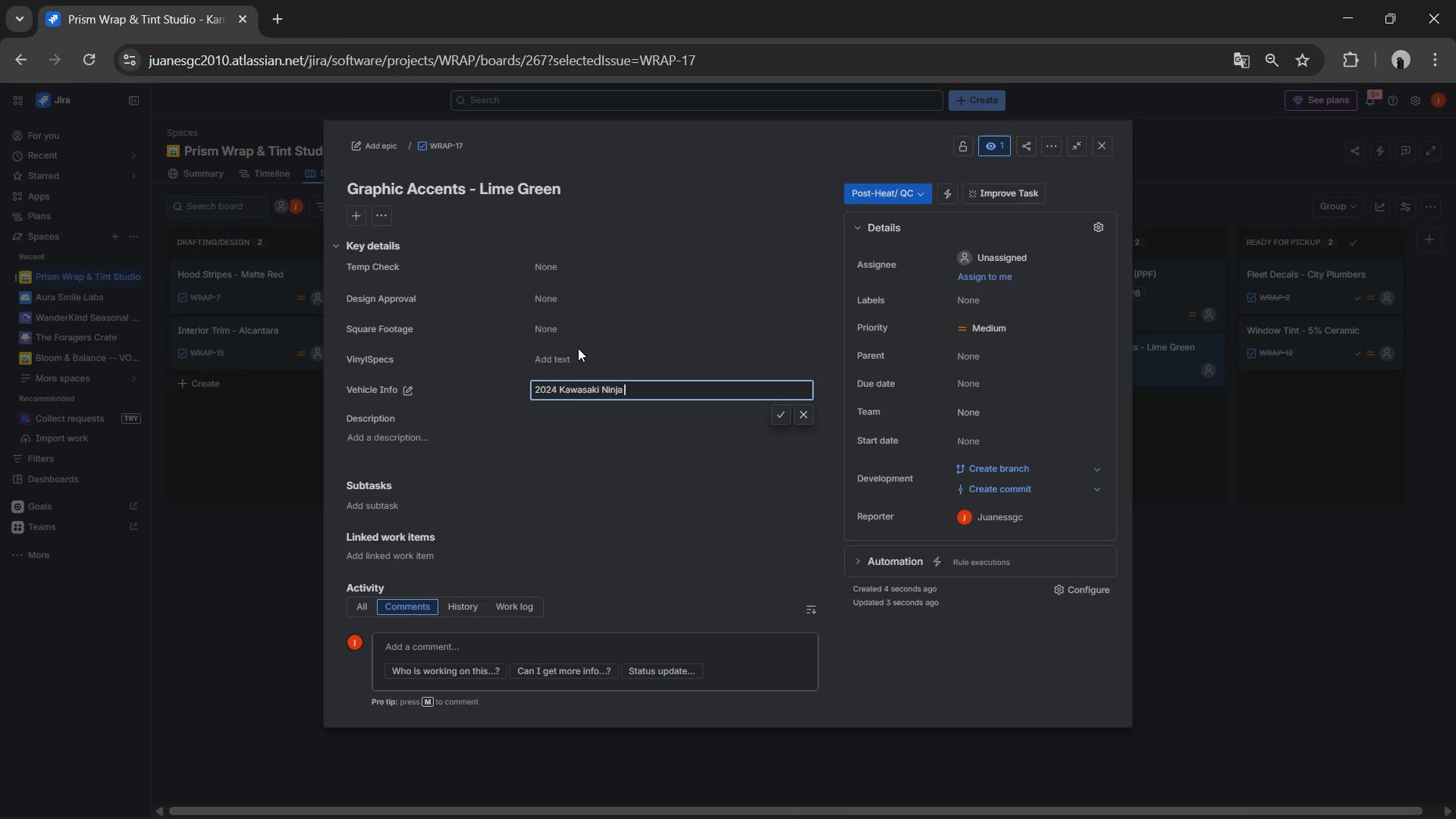 
wait(5.95)
 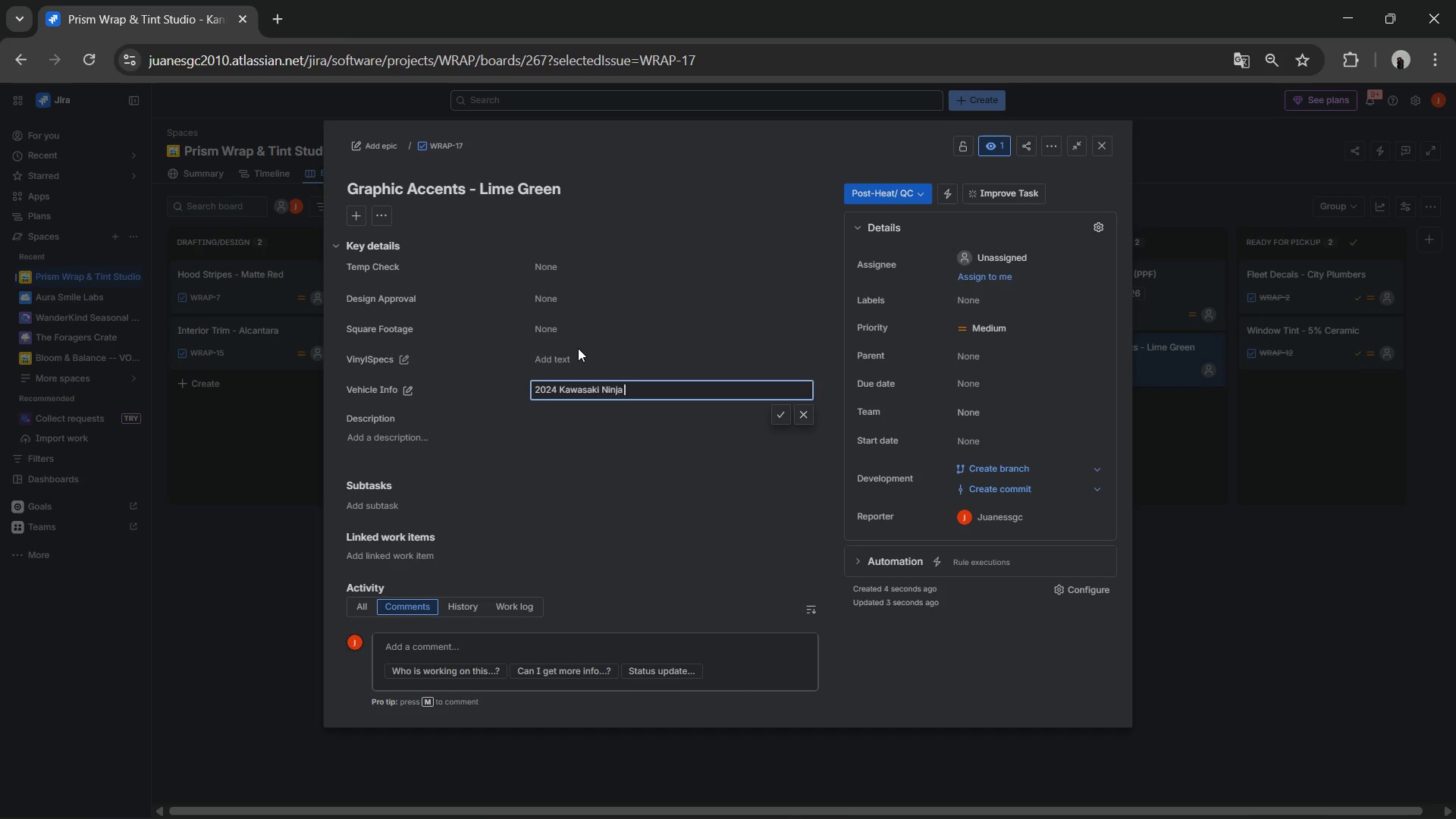 
type(400)
 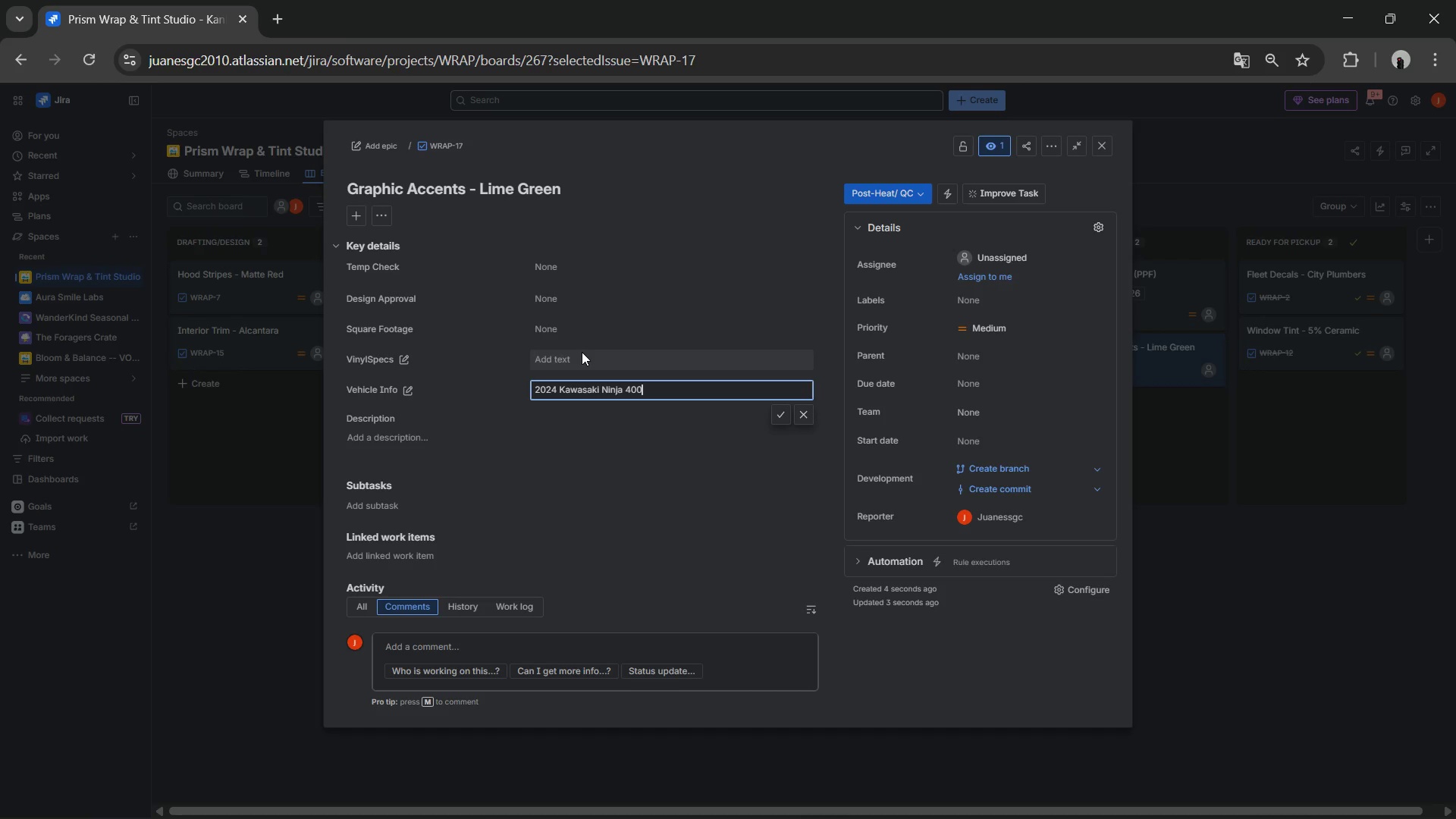 
left_click([582, 352])
 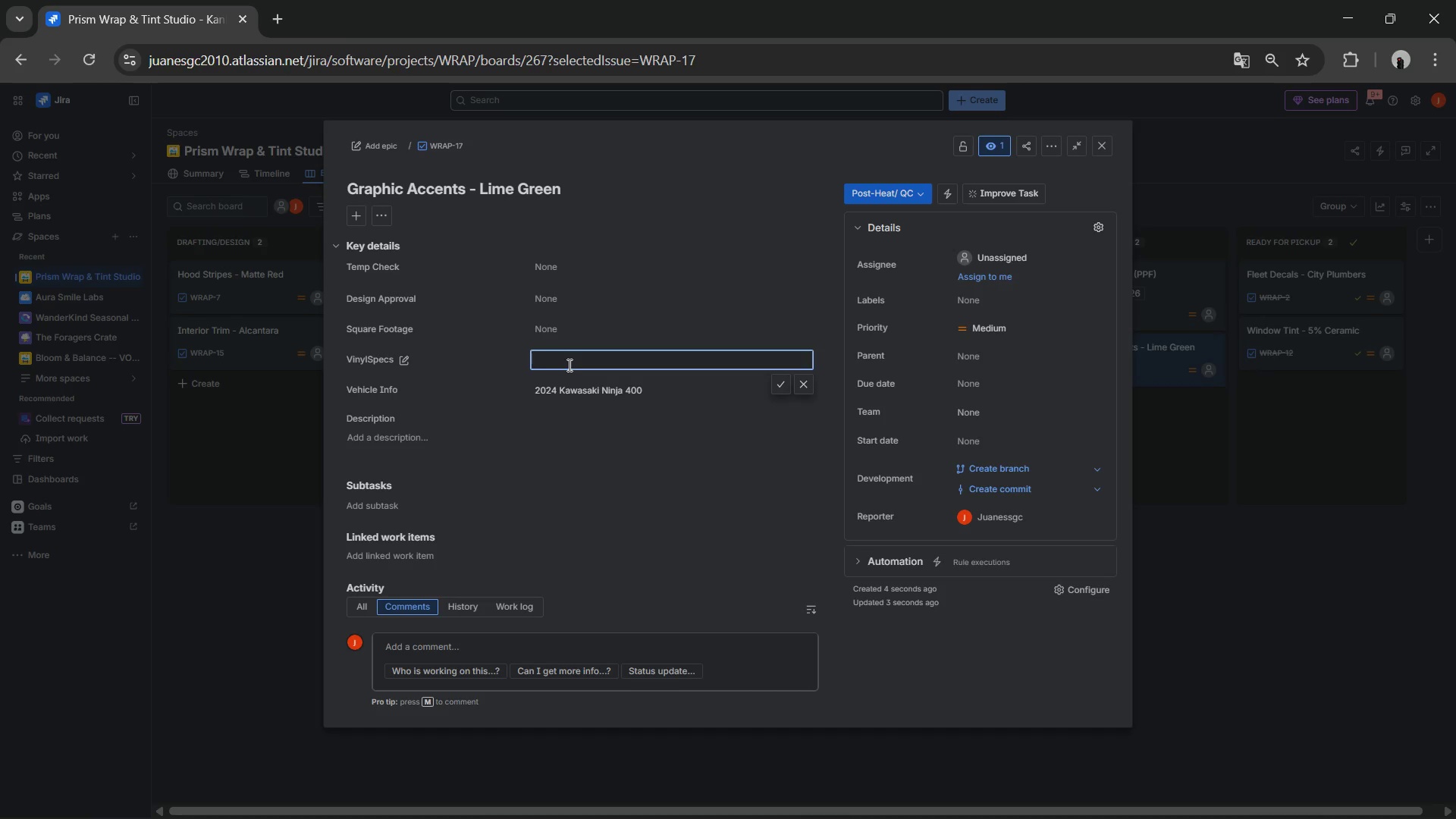 
wait(8.14)
 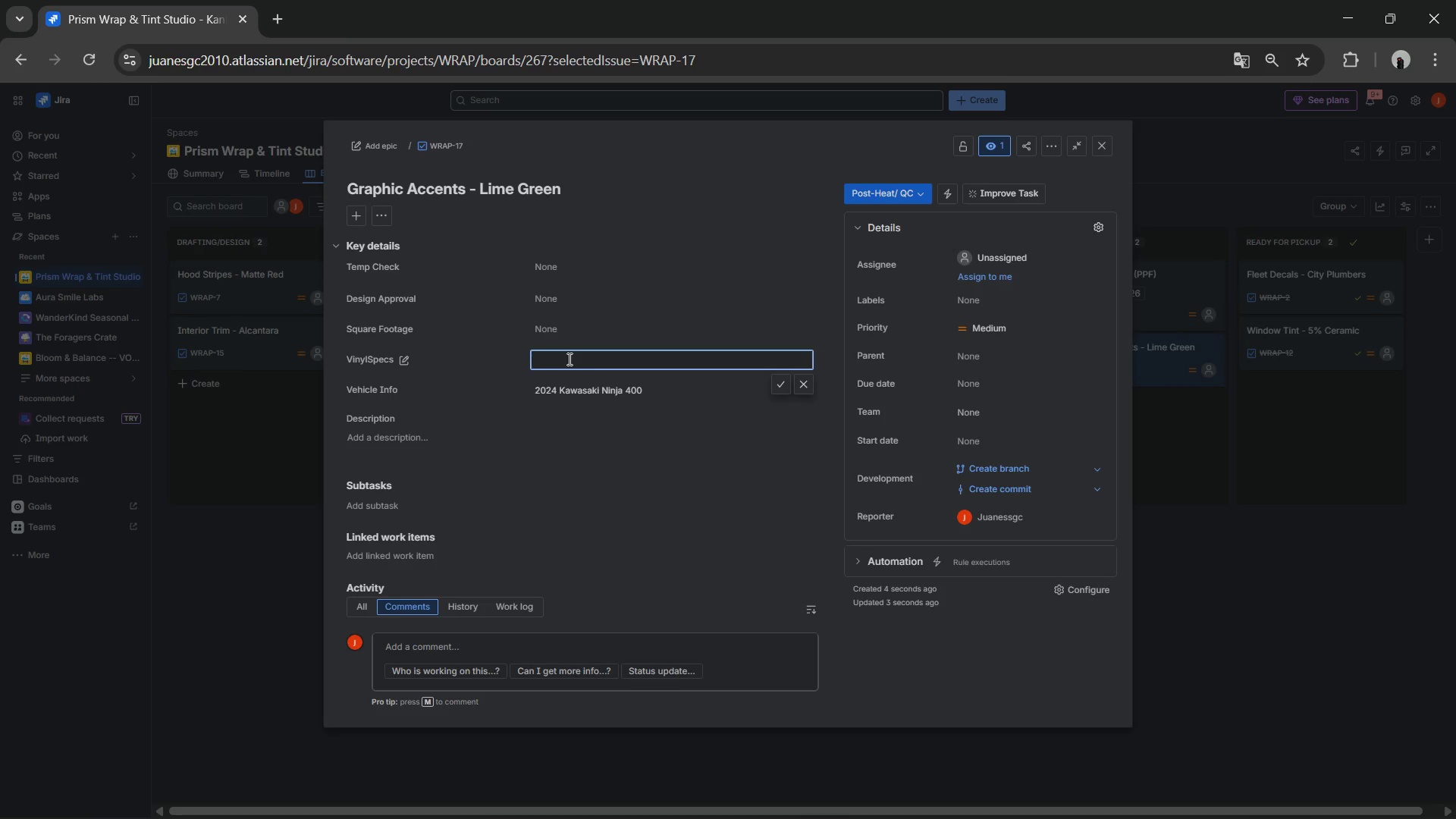 
type(Oracal 651)
key(NumpadEnter)
 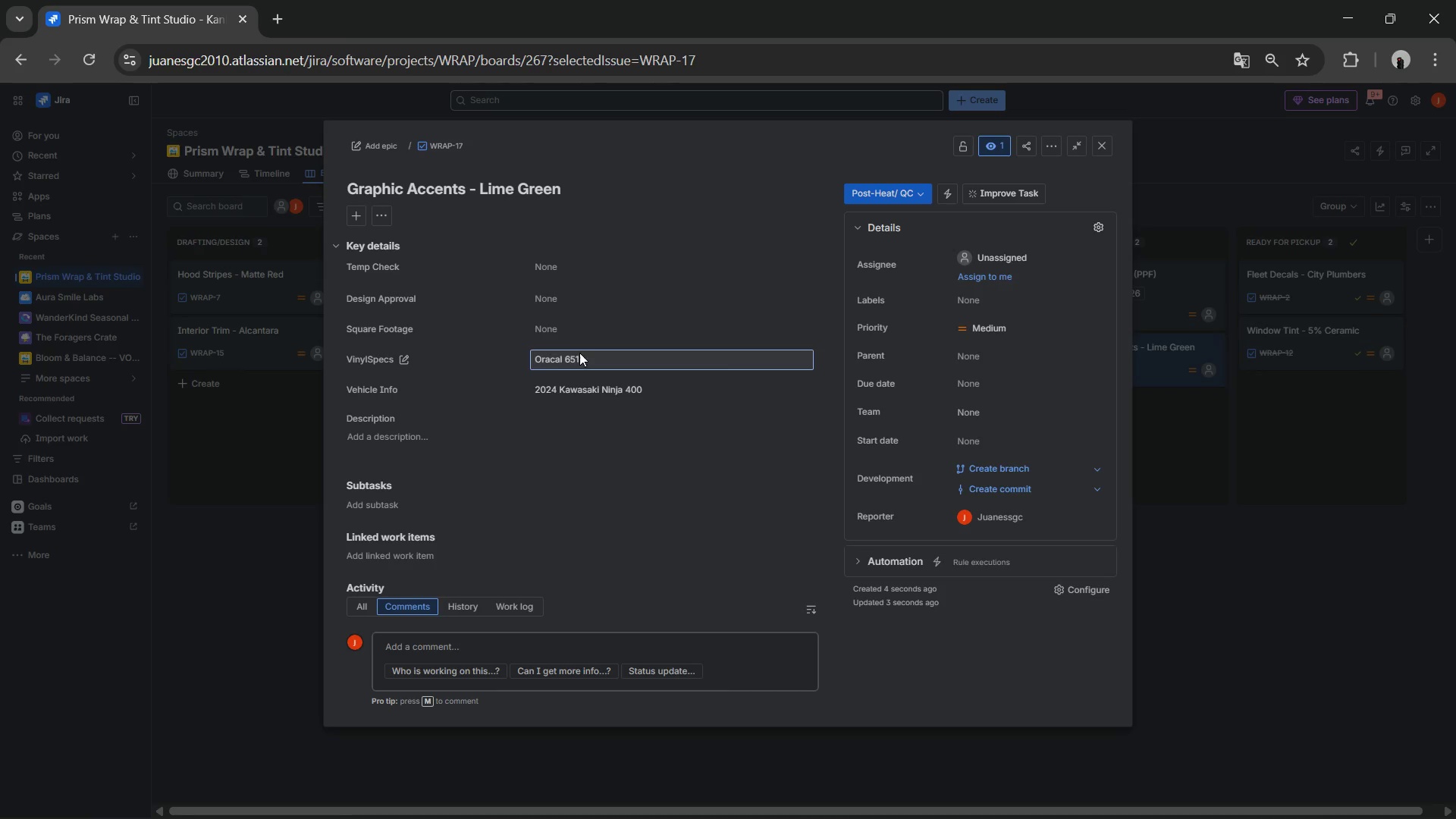 
left_click([569, 335])
 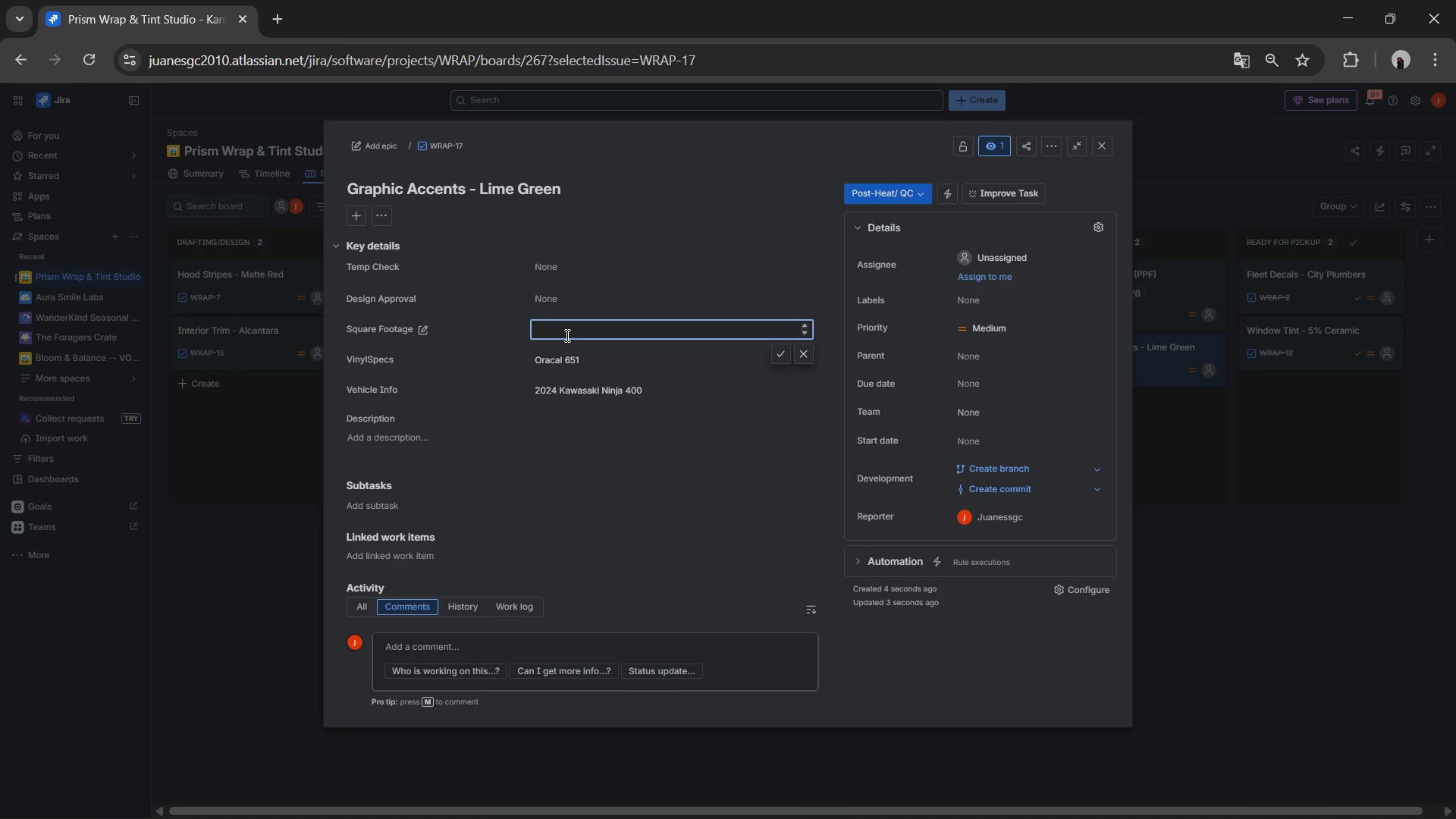 
key(Numpad1)
 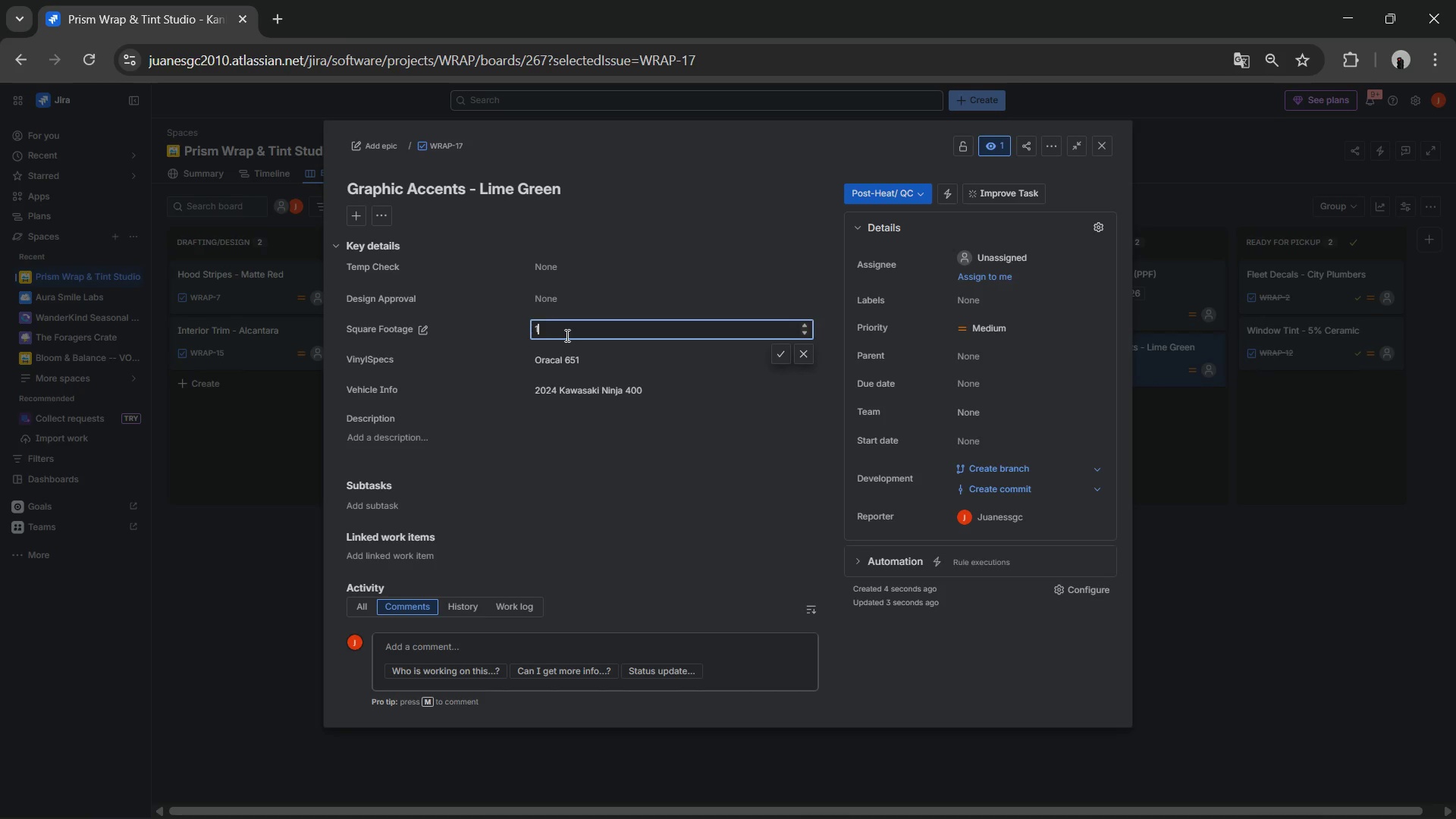 
key(Numpad2)
 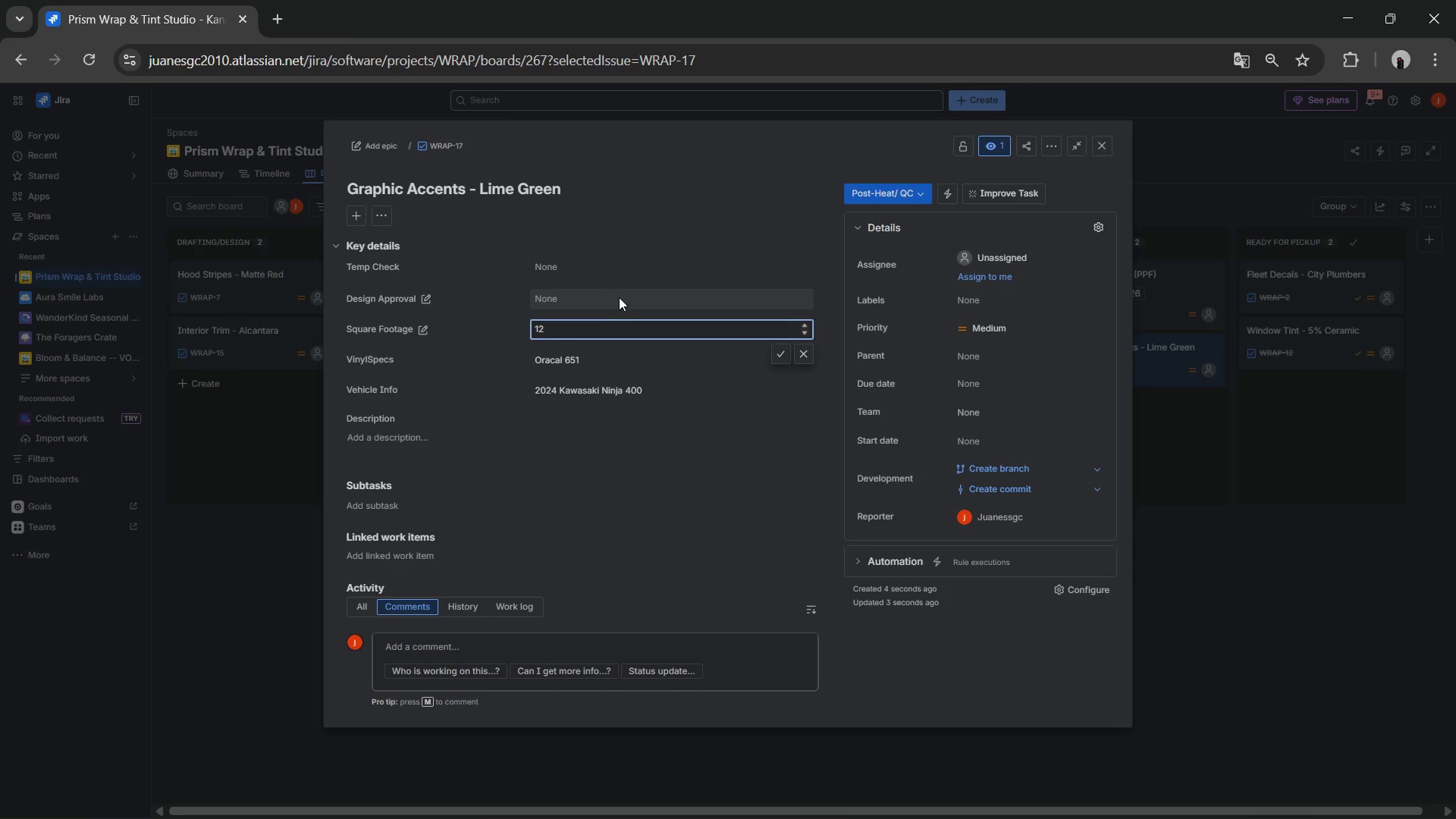 
left_click([625, 316])
 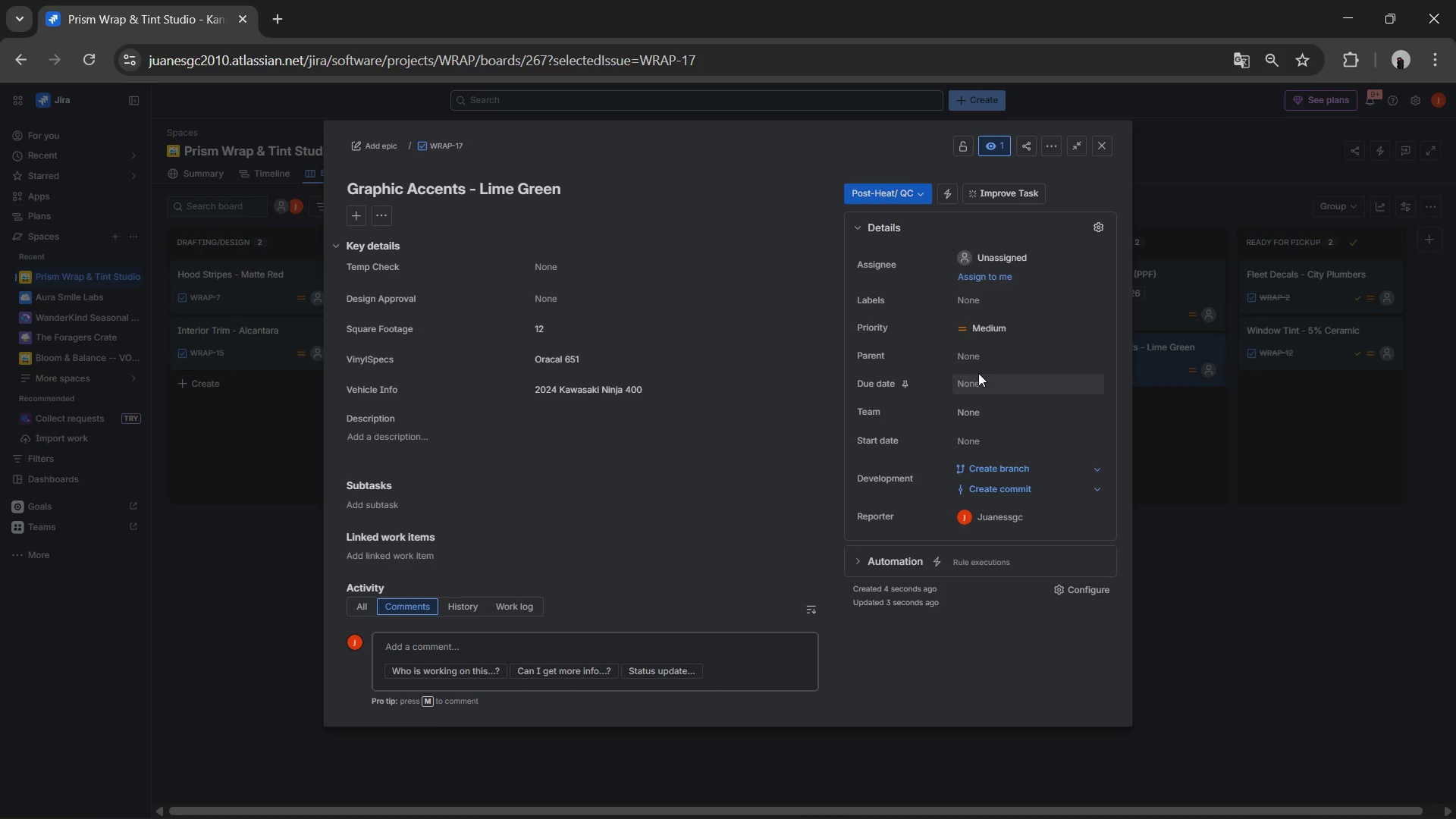 
left_click([979, 377])
 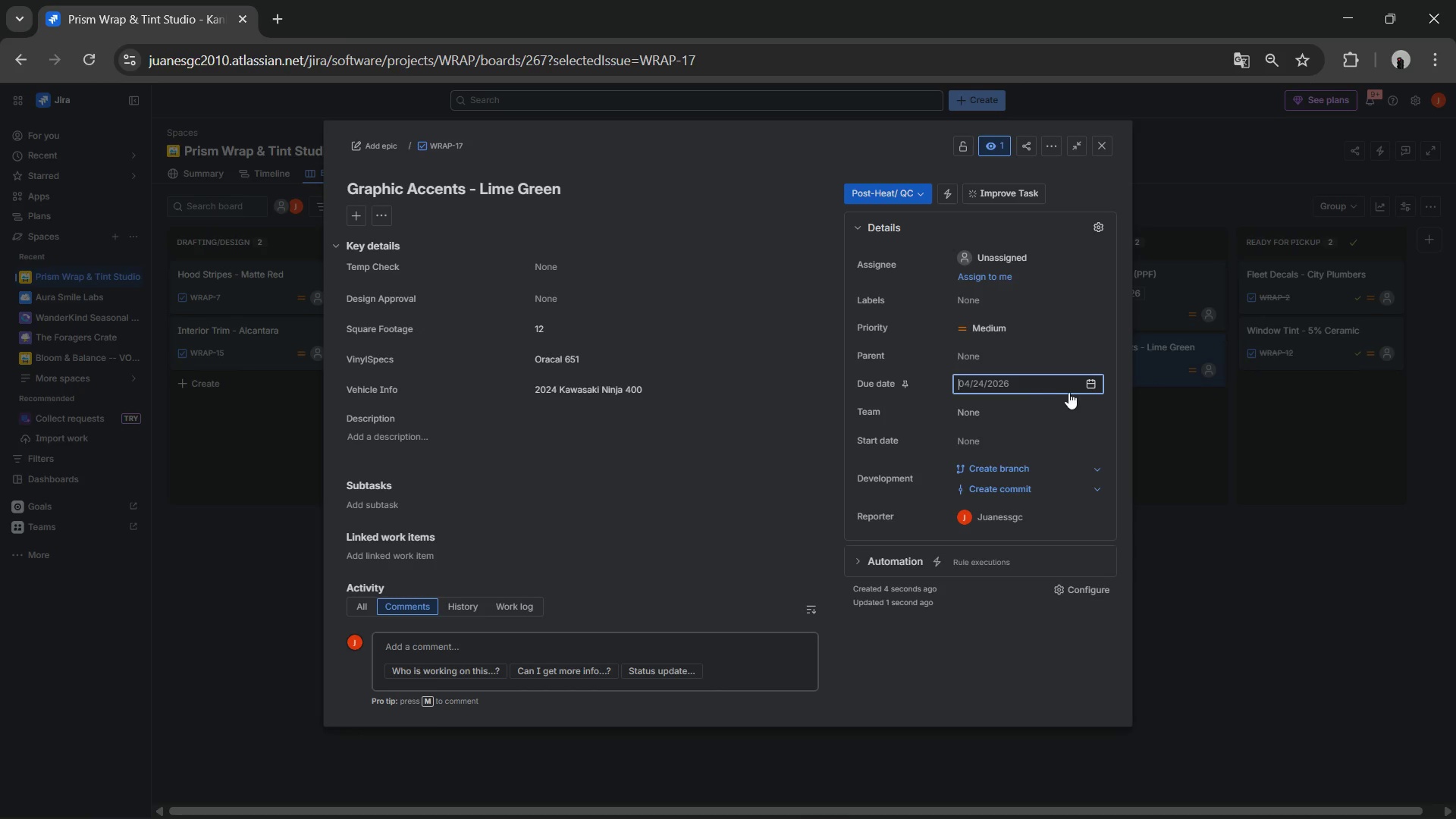 
left_click([1087, 389])
 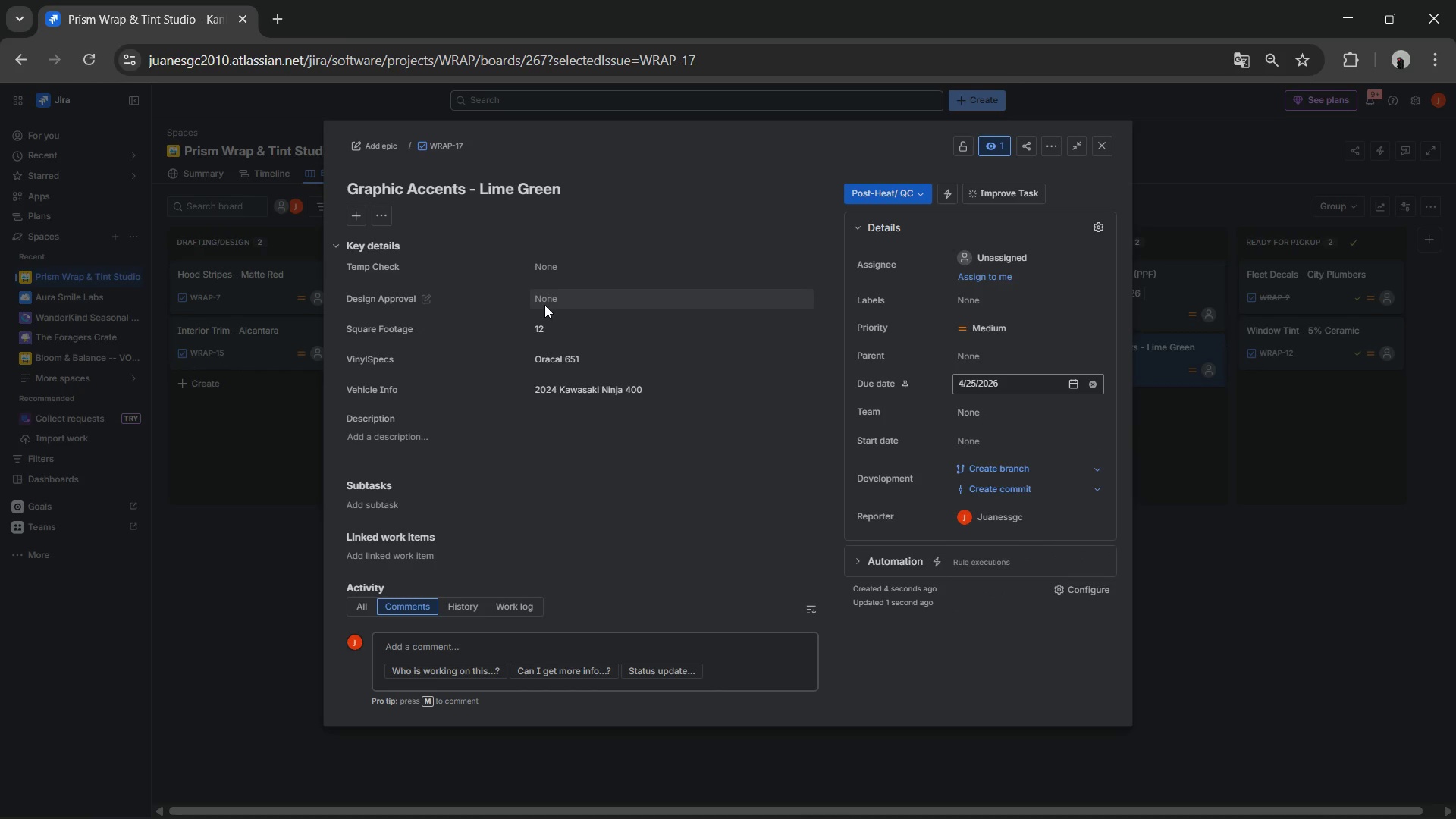 
left_click([562, 304])
 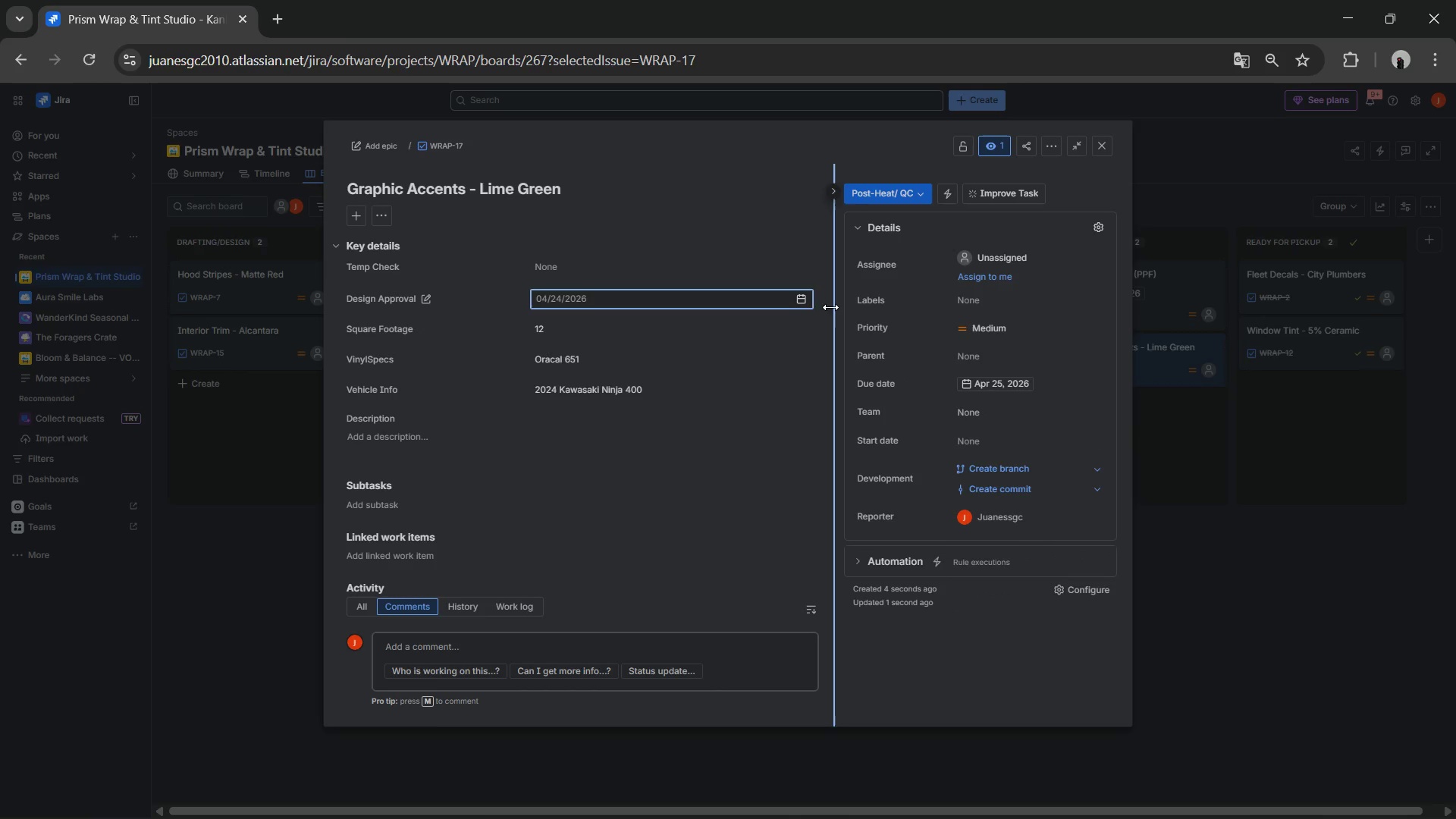 
left_click([808, 301])
 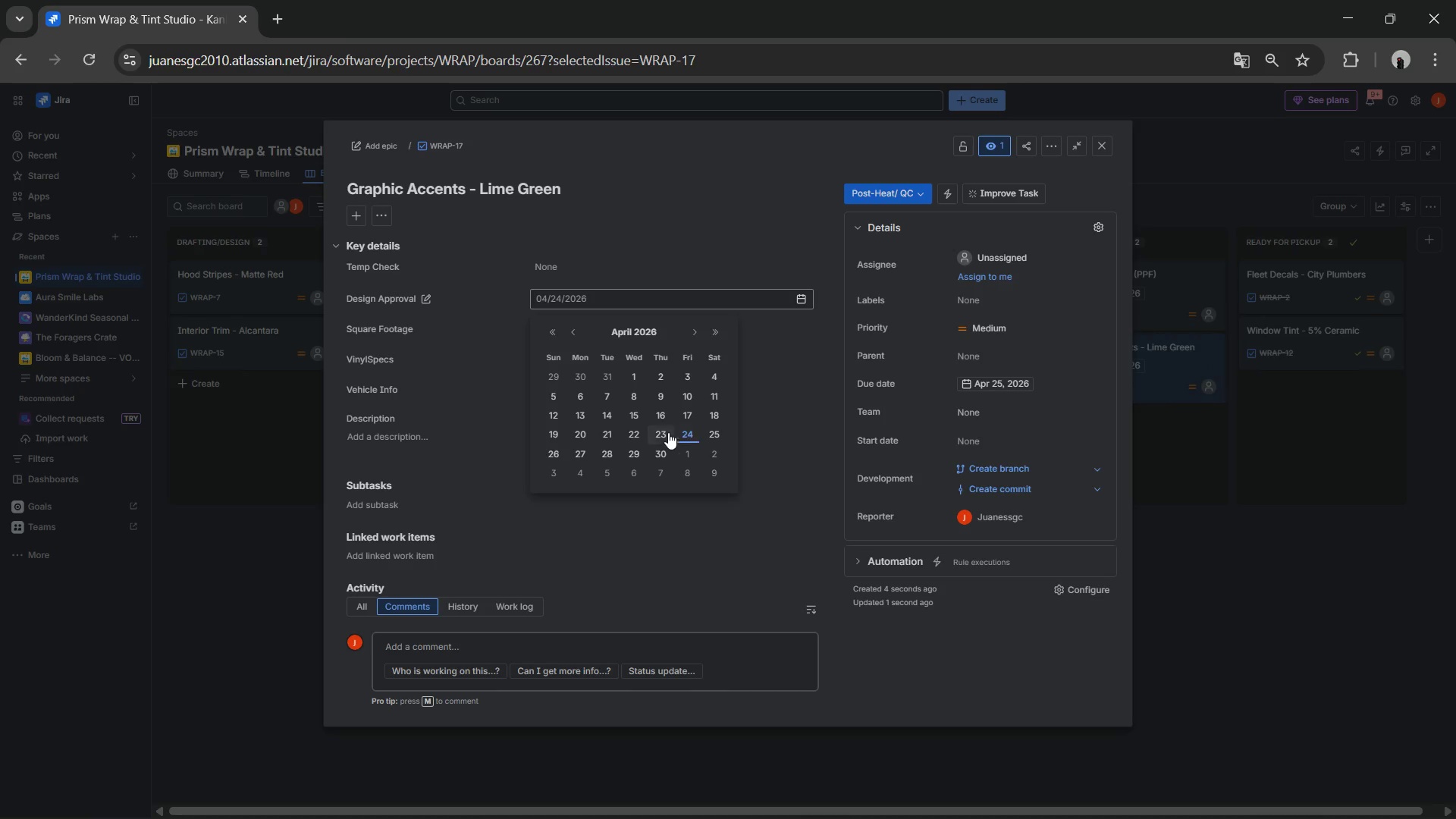 
left_click([629, 436])
 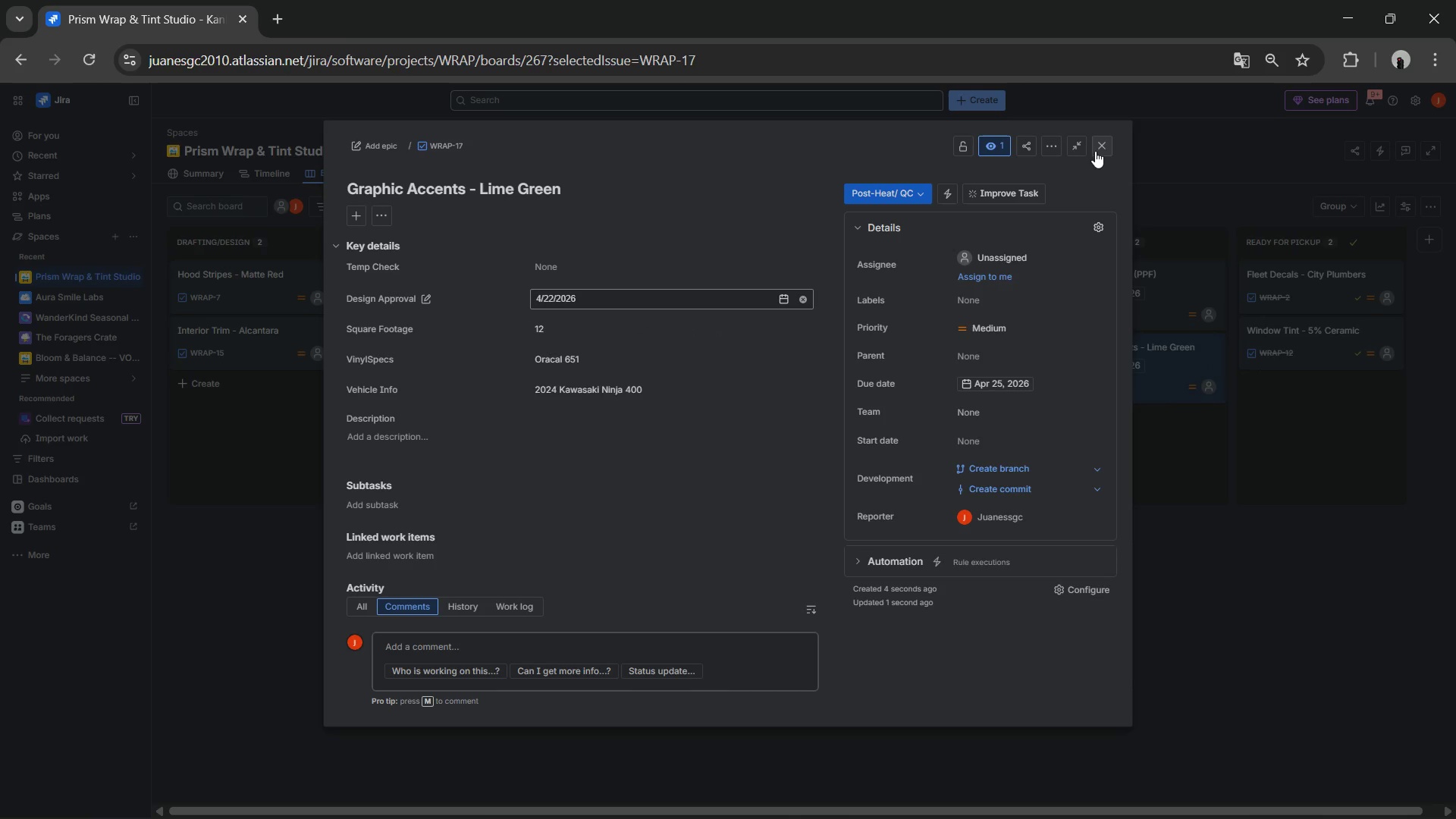 
left_click([1099, 149])
 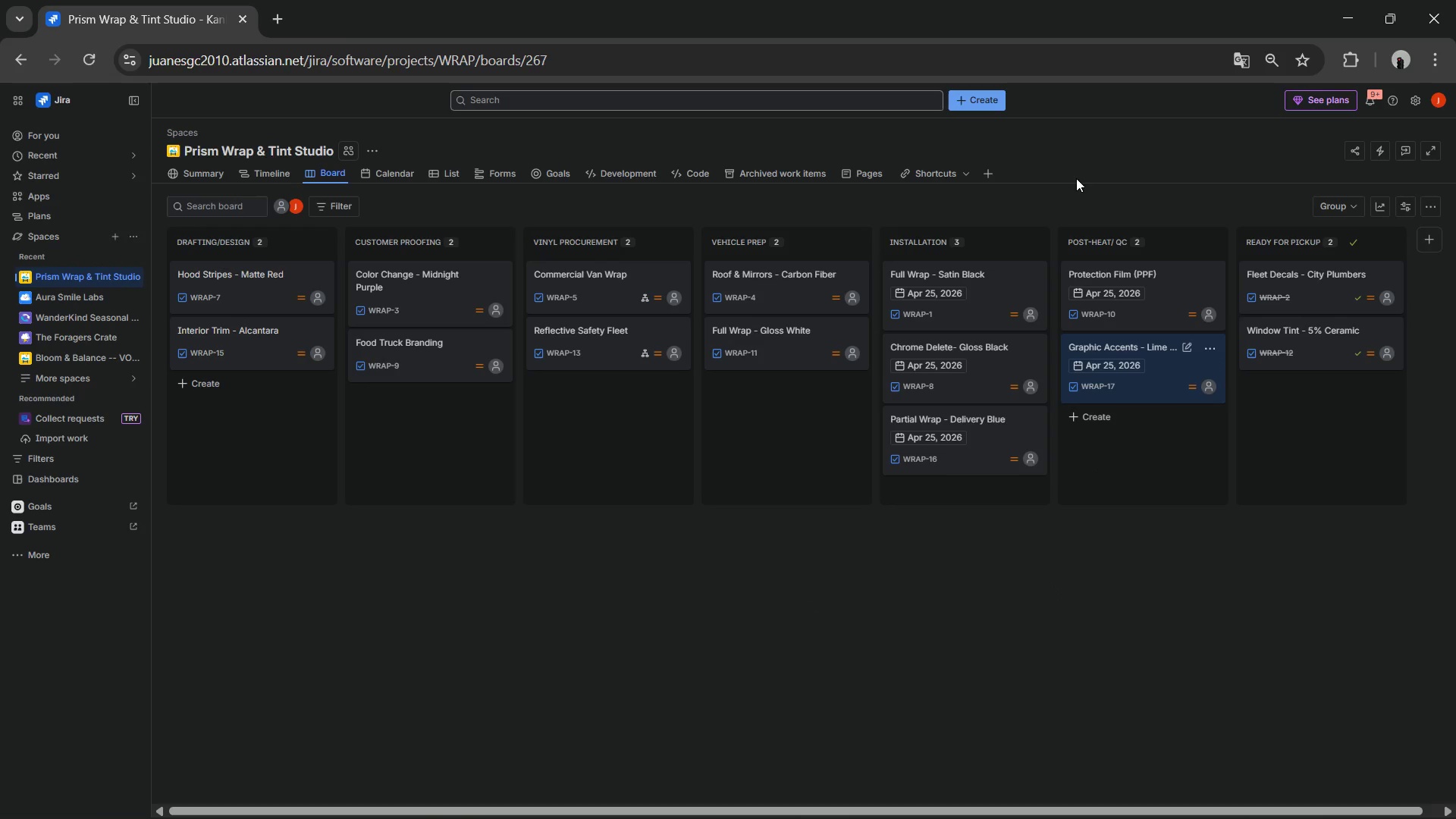 
mouse_move([781, 232])
 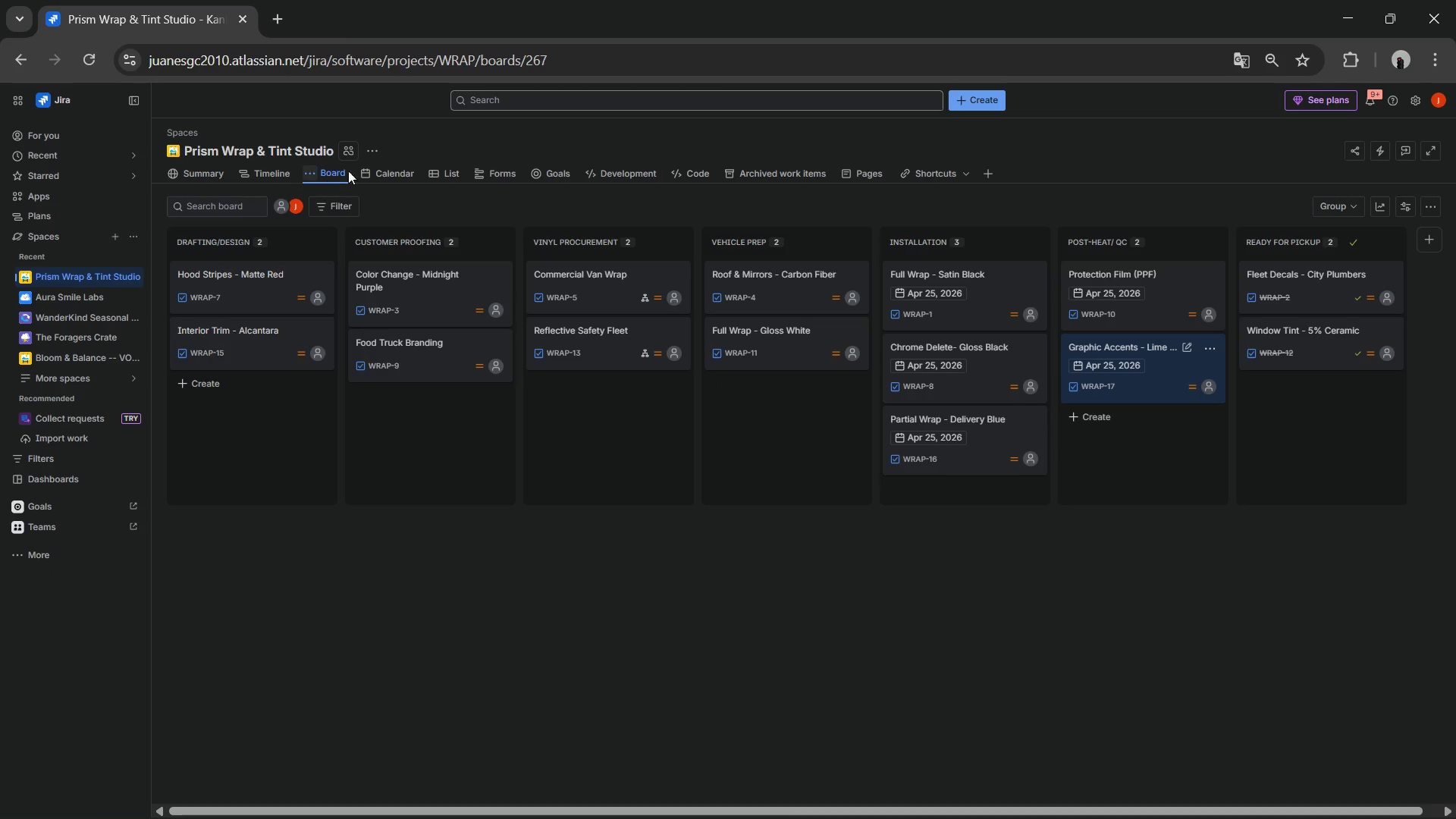 
left_click([279, 173])
 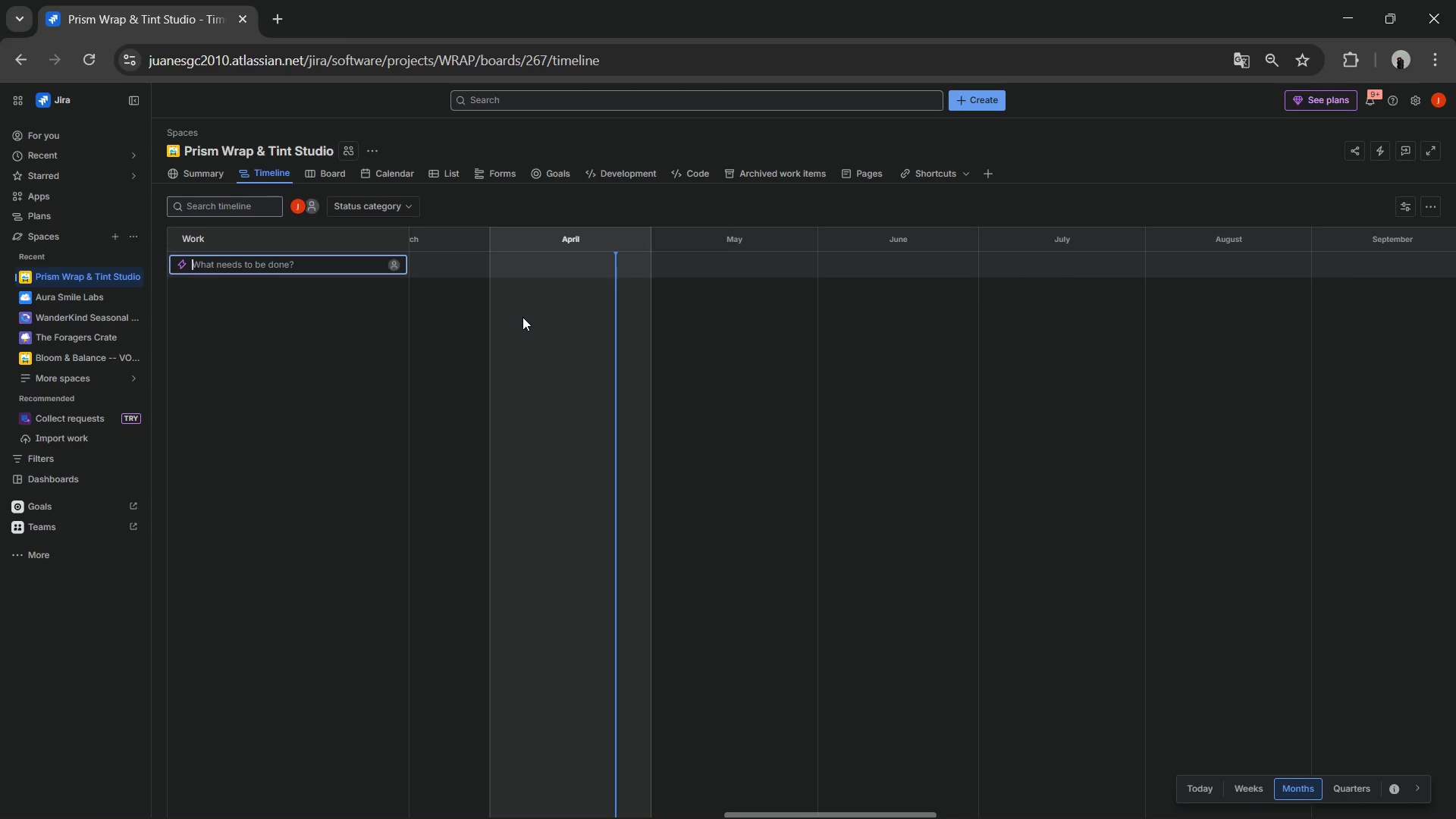 
wait(23.92)
 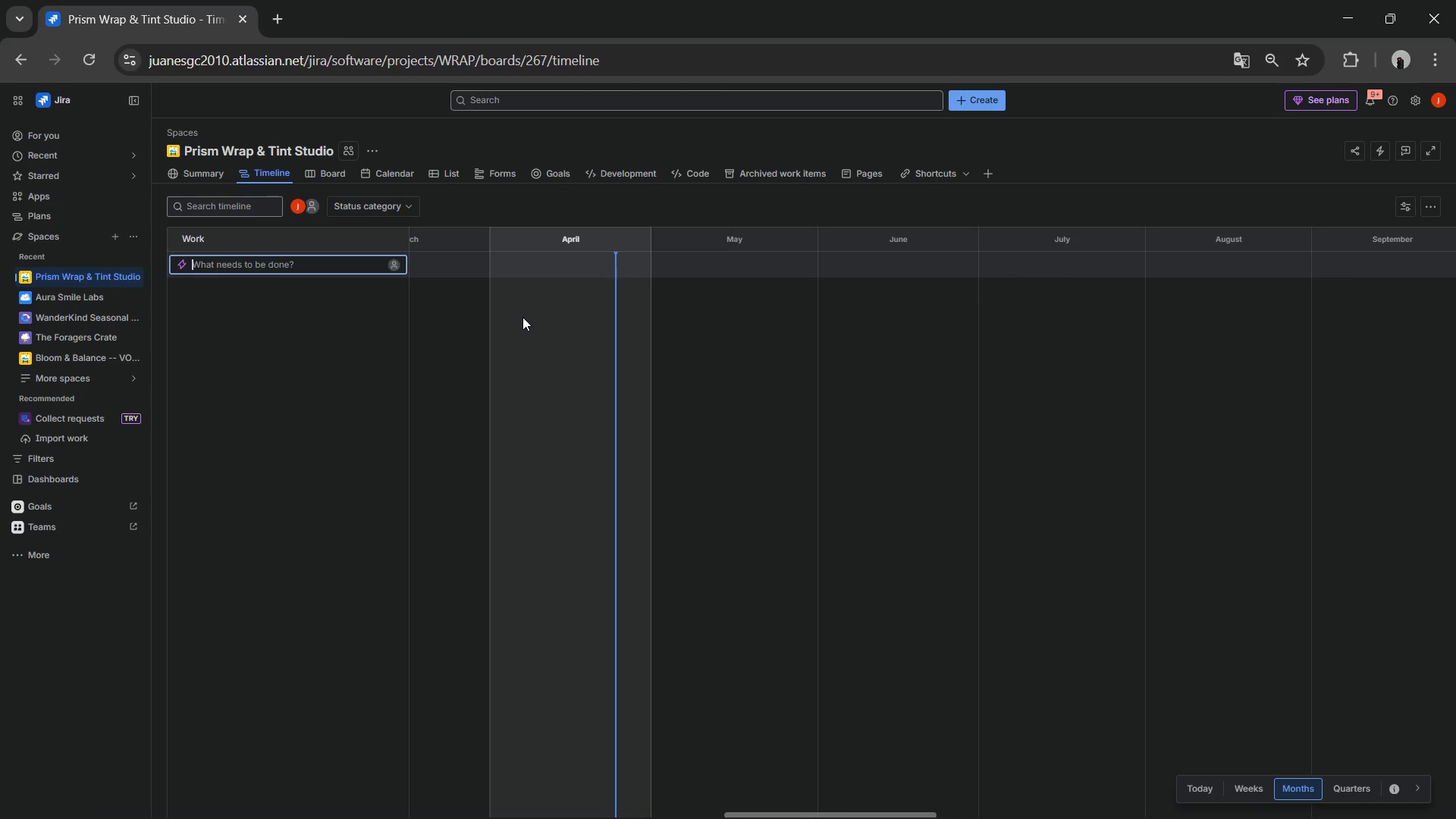 
hold_key(key=Break, duration=0.67)
 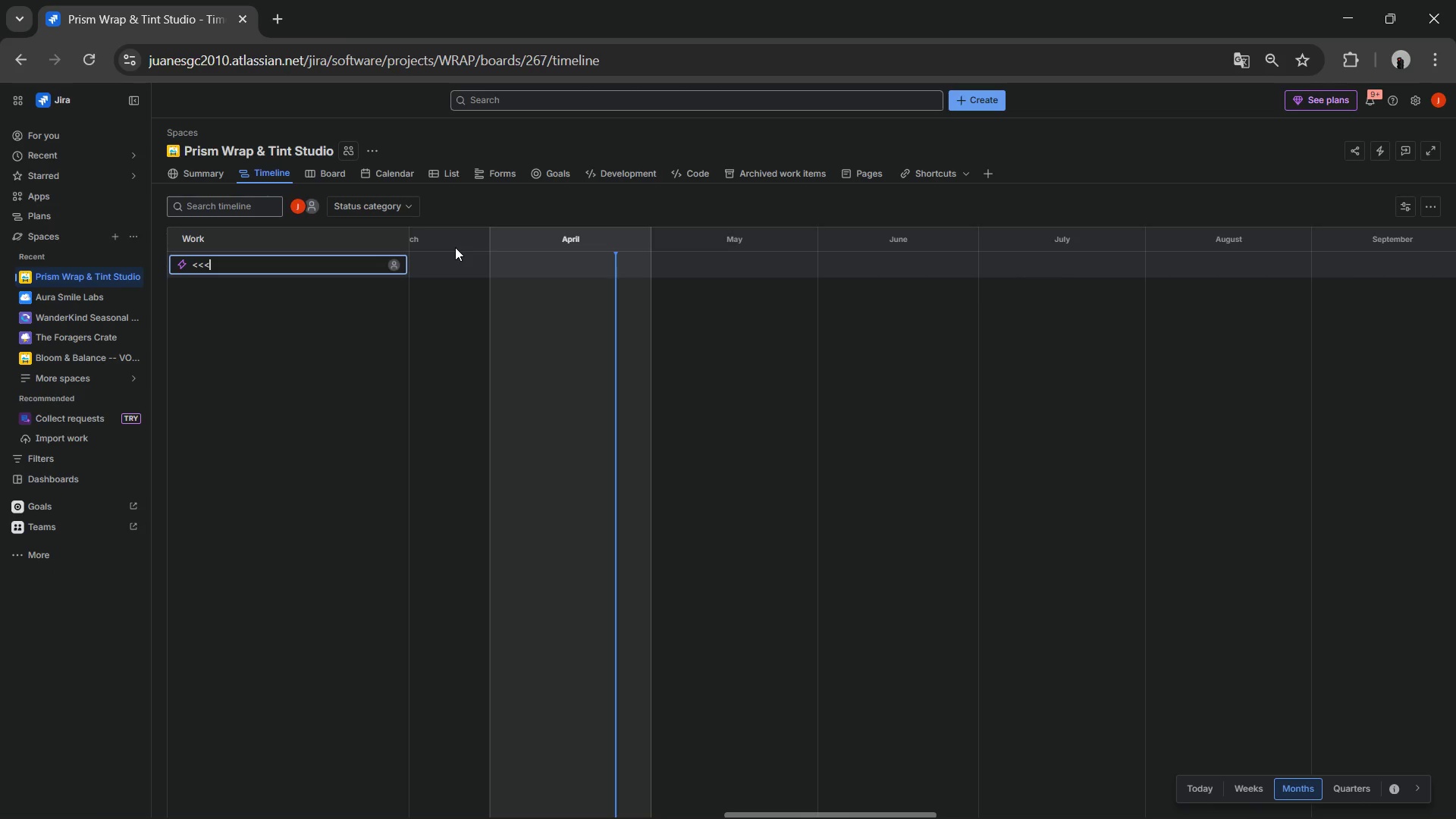 
wait(9.27)
 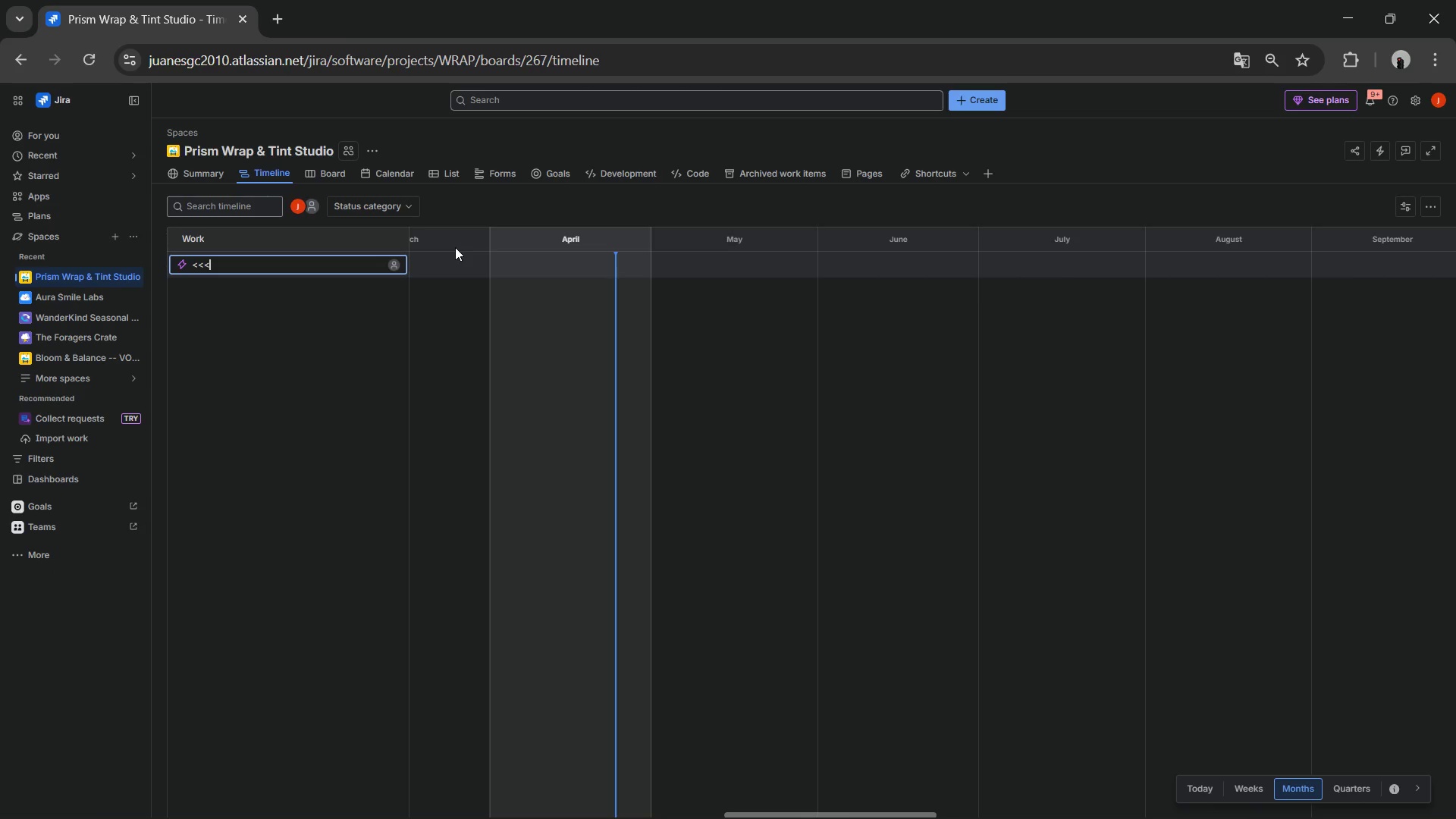 
left_click_drag(start_coordinate=[280, 266], to_coordinate=[60, 240])
 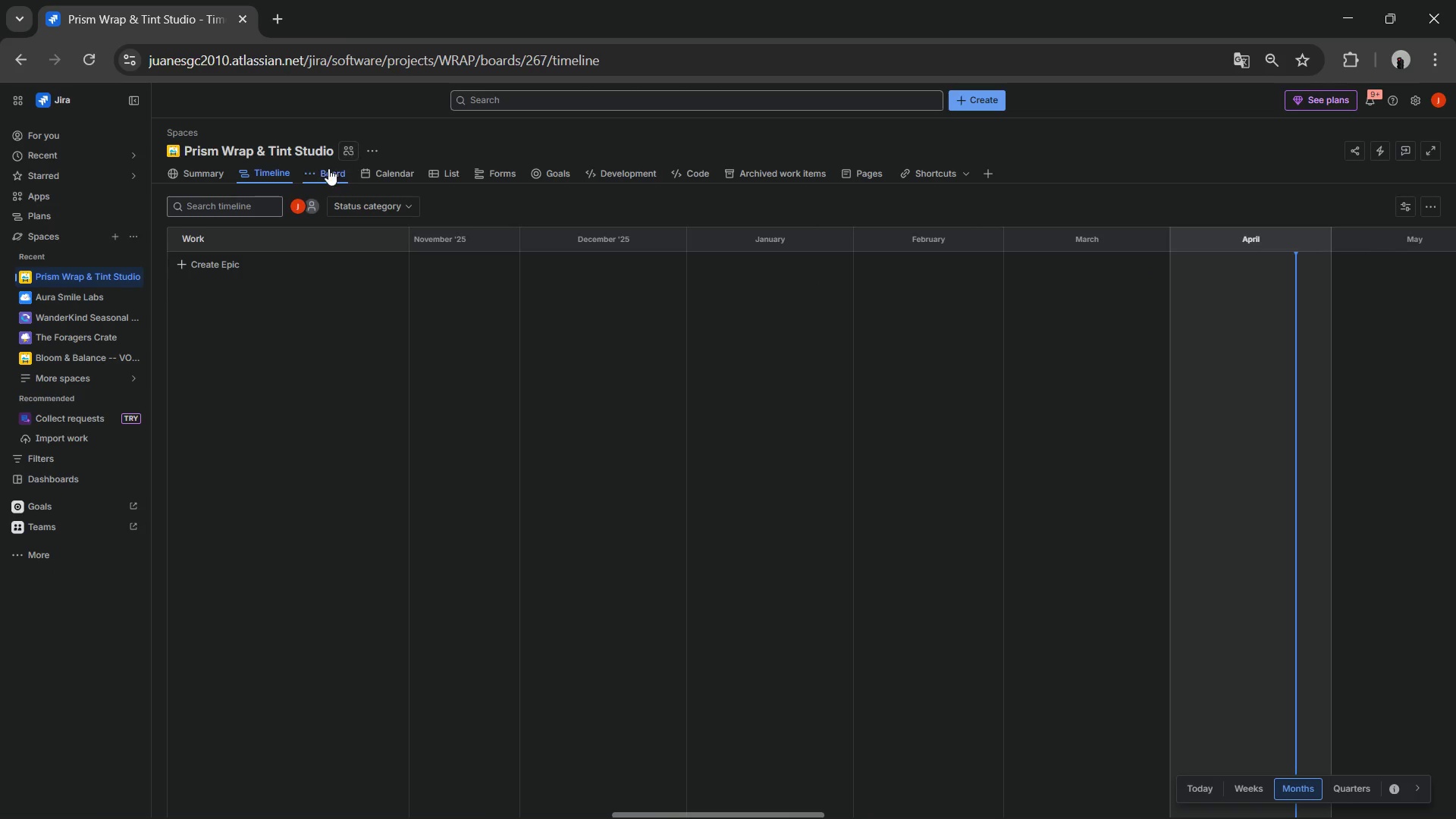 
left_click([326, 171])
 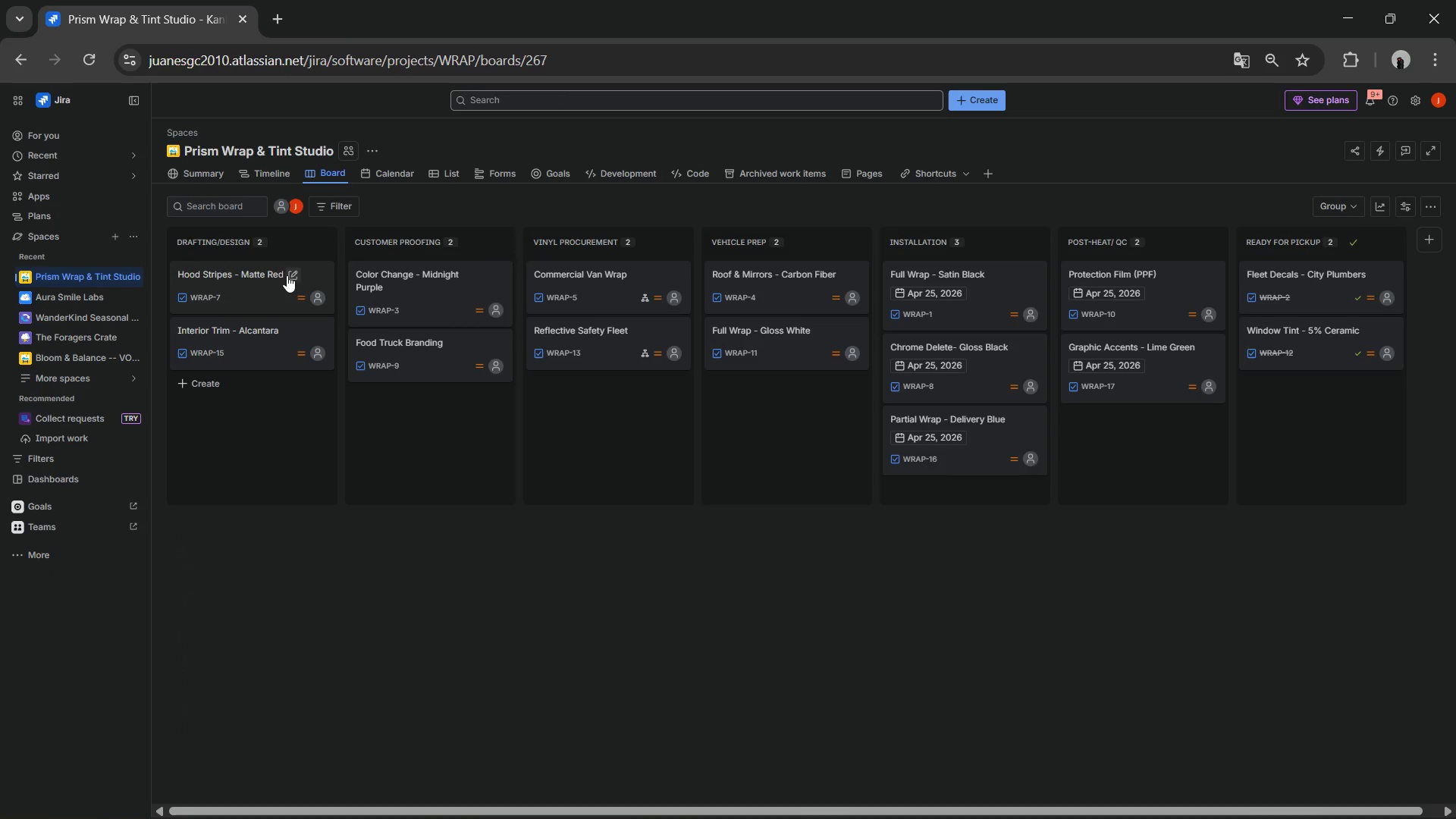 
left_click([287, 275])
 